 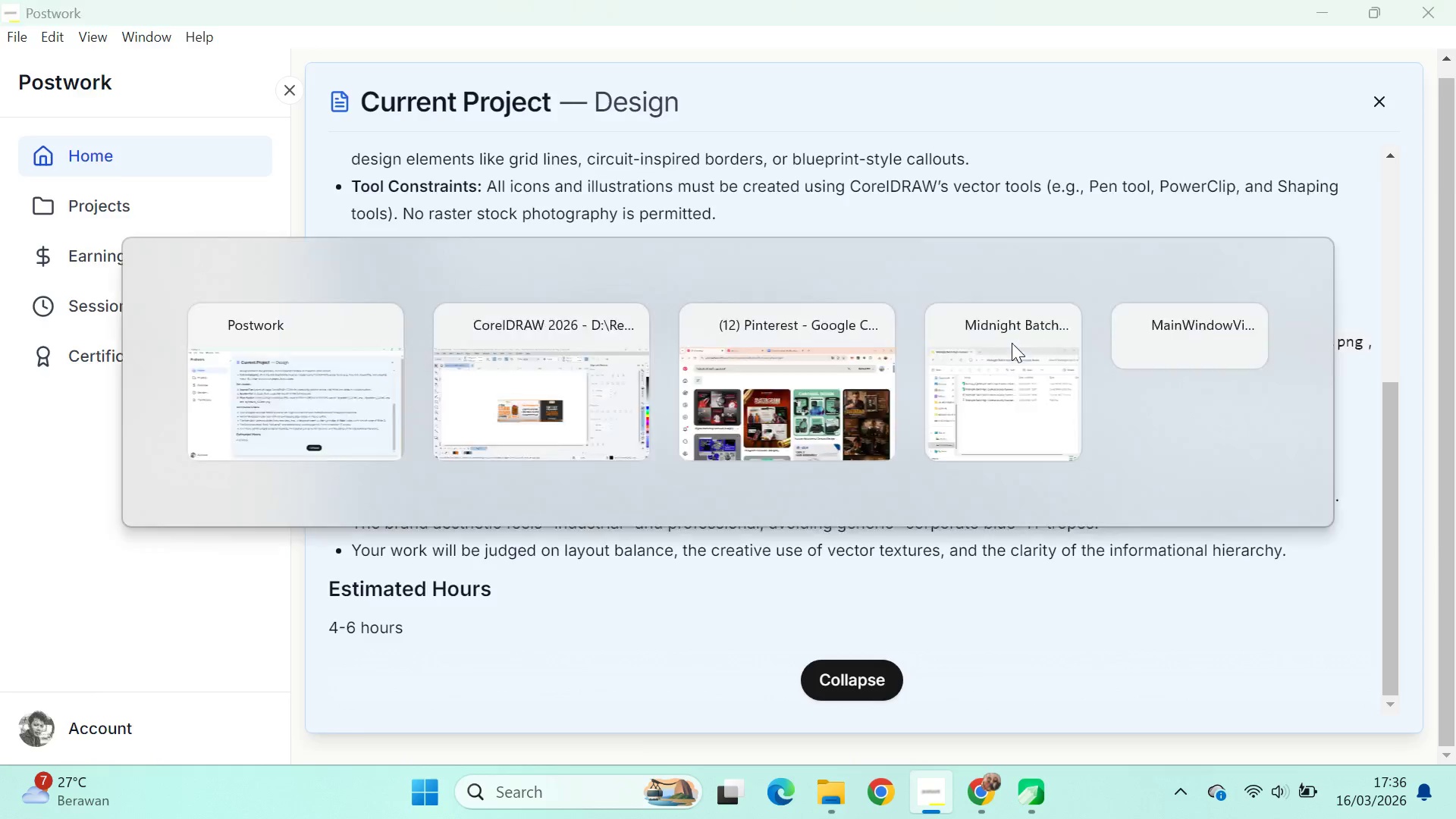 
key(Control+S)
 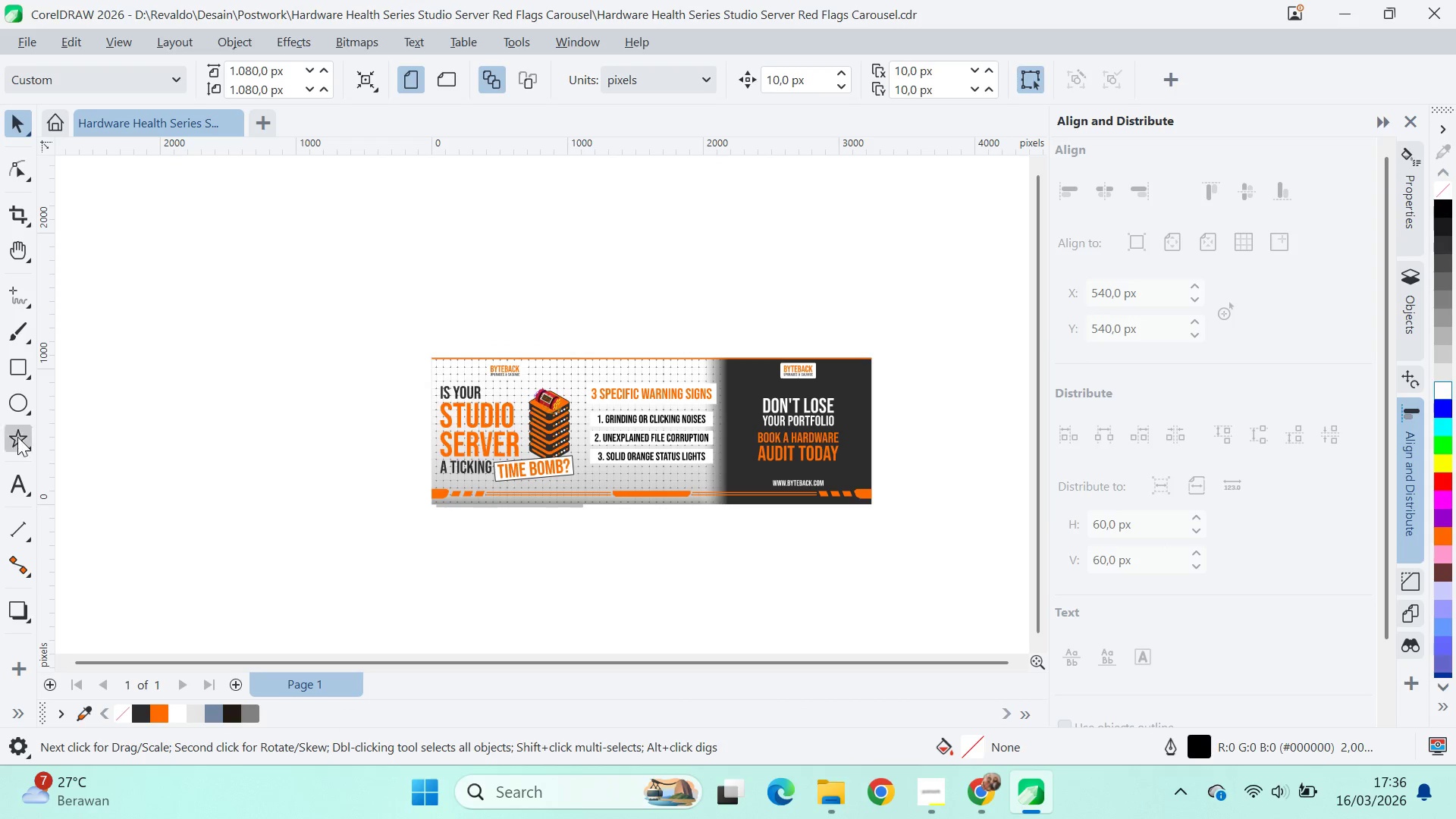 
left_click([22, 362])
 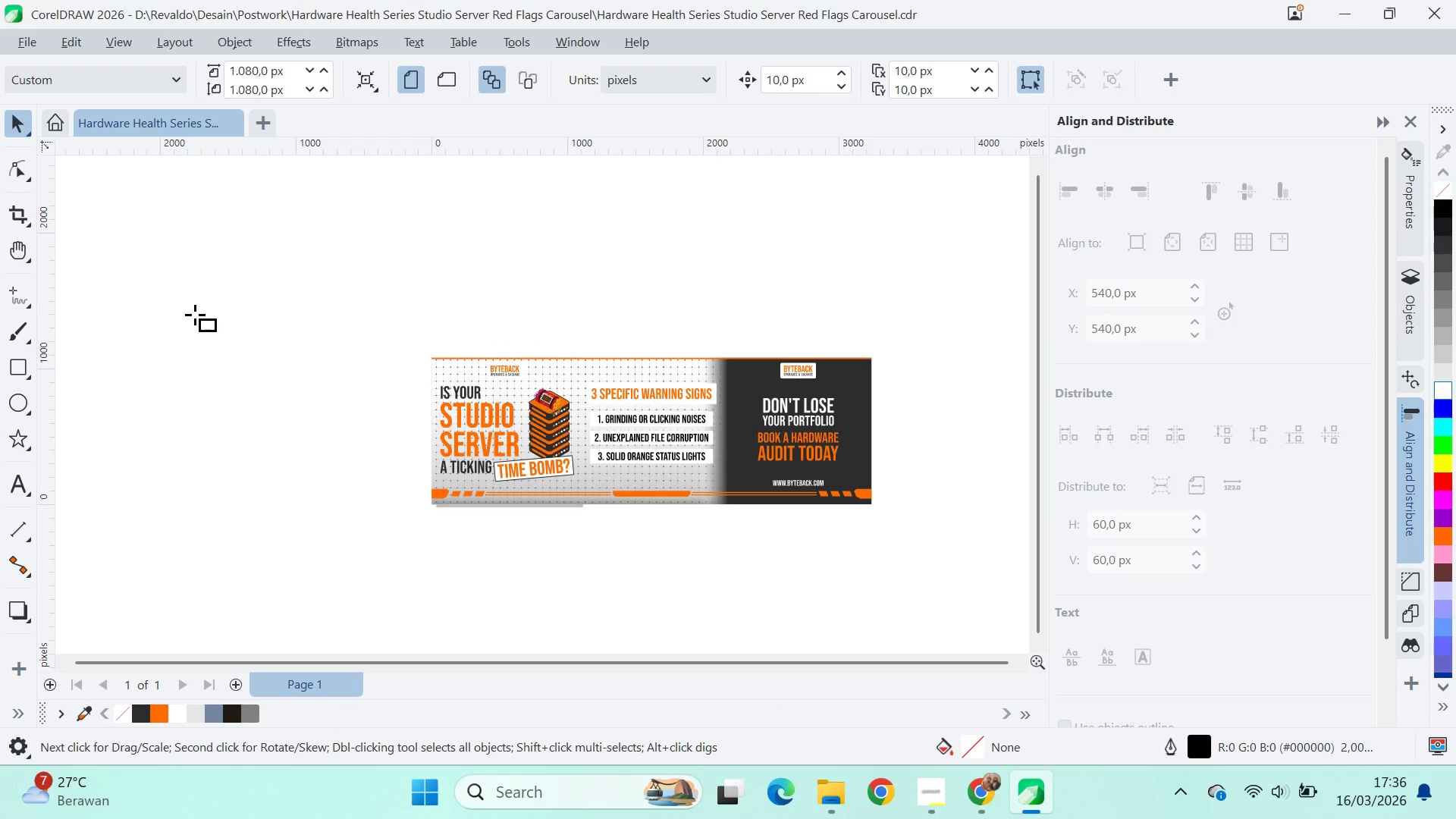 
hold_key(key=ControlLeft, duration=0.45)
left_click_drag(start_coordinate=[200, 310], to_coordinate=[312, 391])
 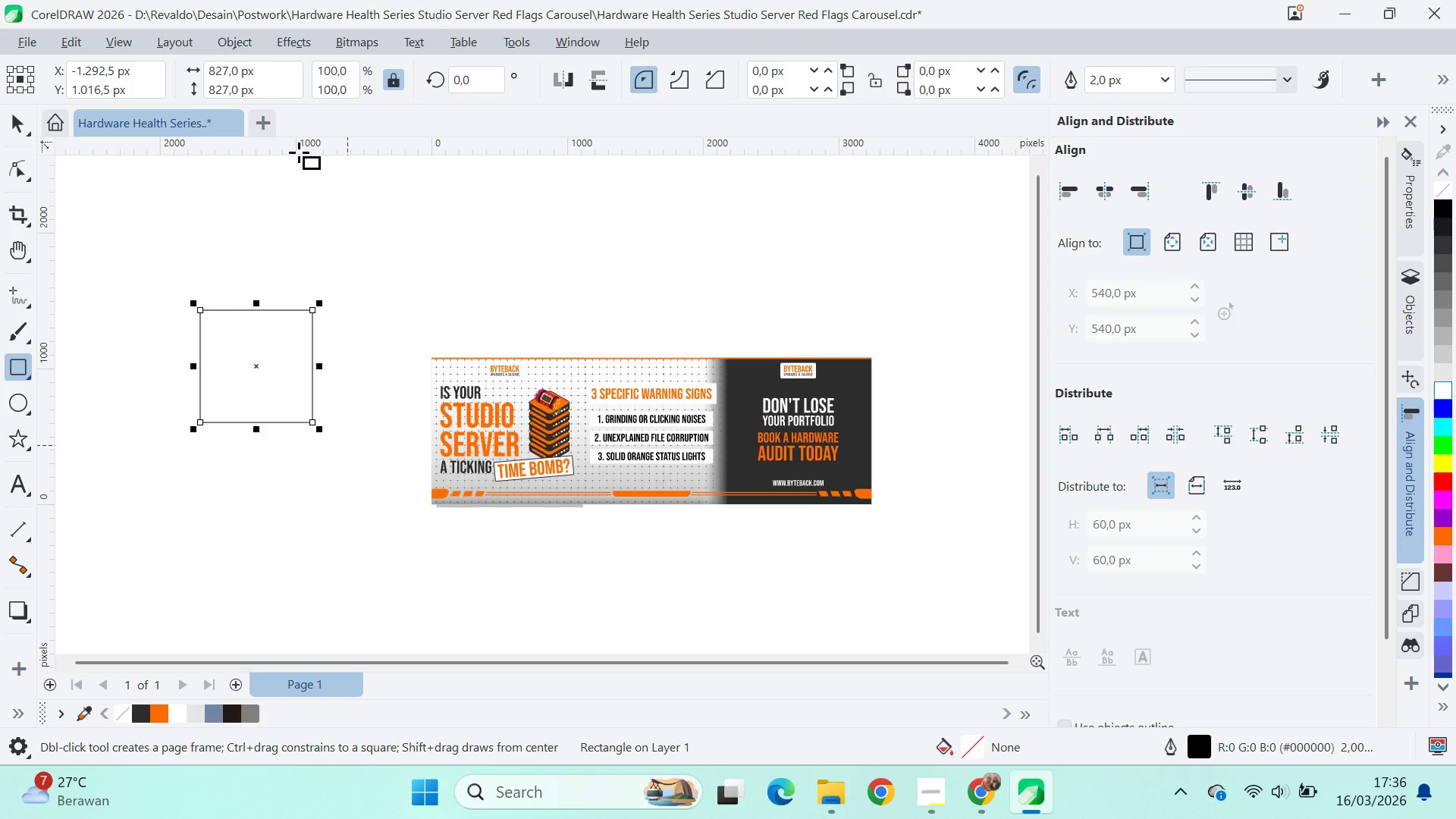 
type(v1080)
 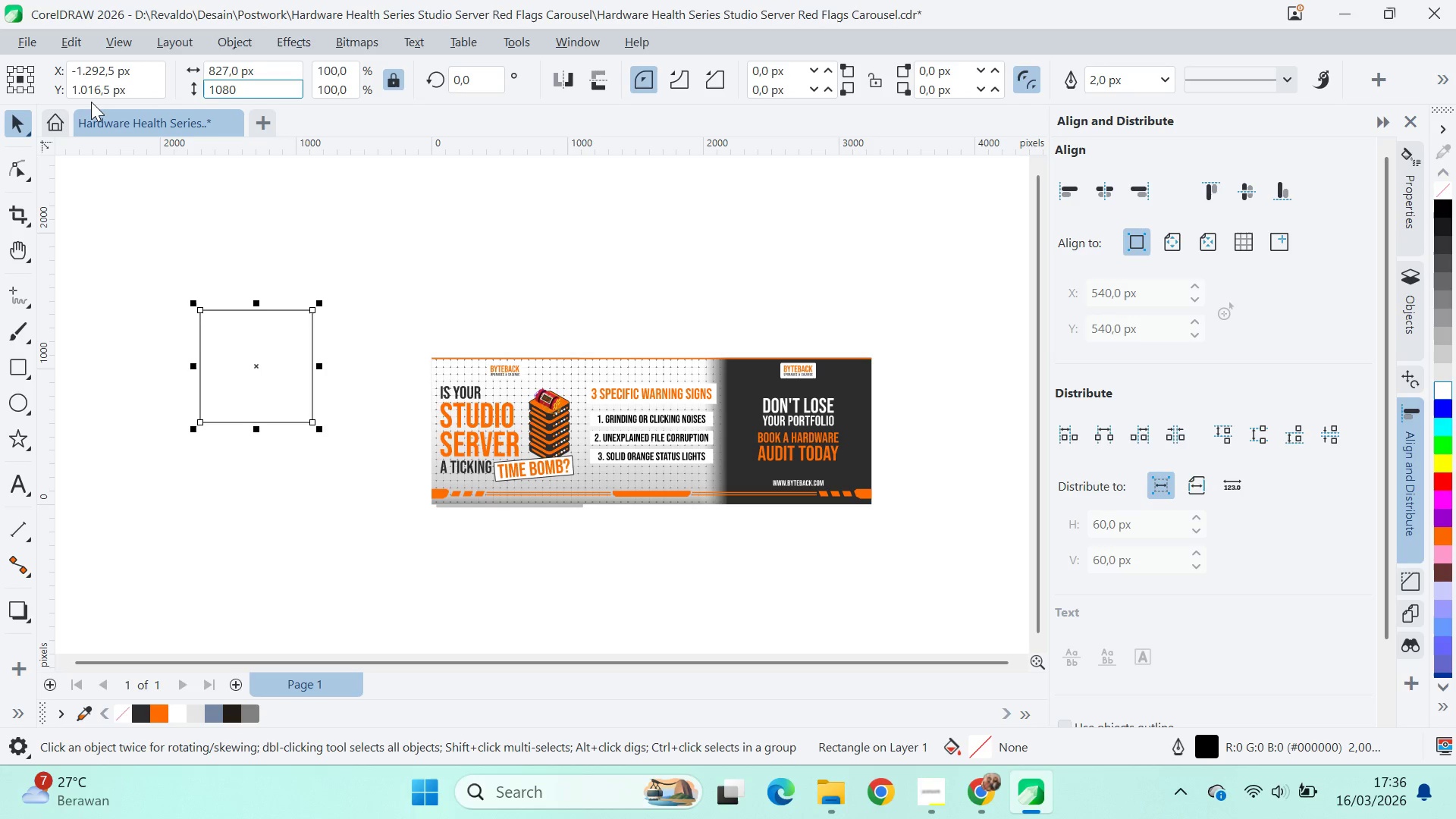 
left_click_drag(start_coordinate=[289, 86], to_coordinate=[91, 98])
 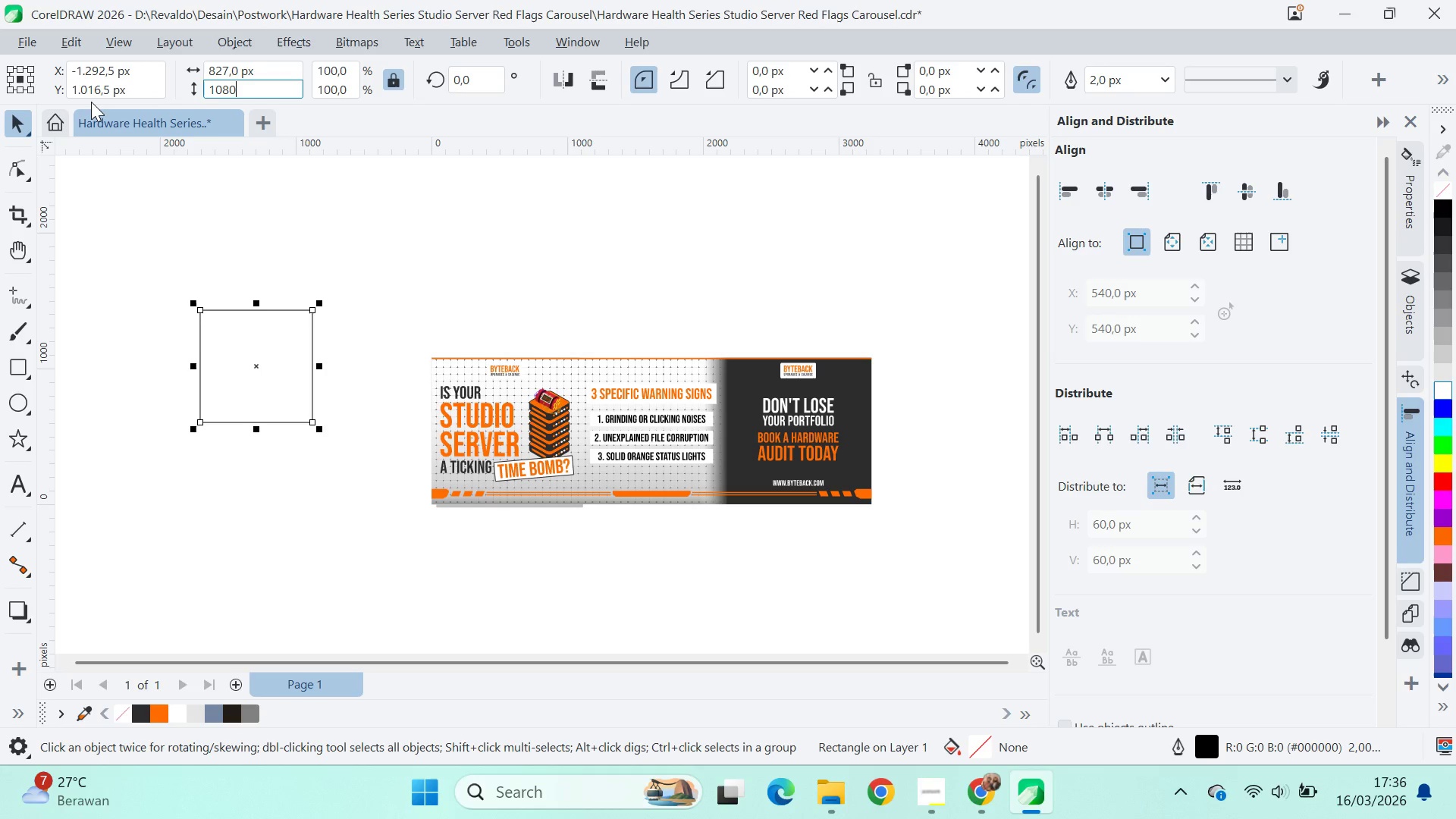 
key(Enter)
 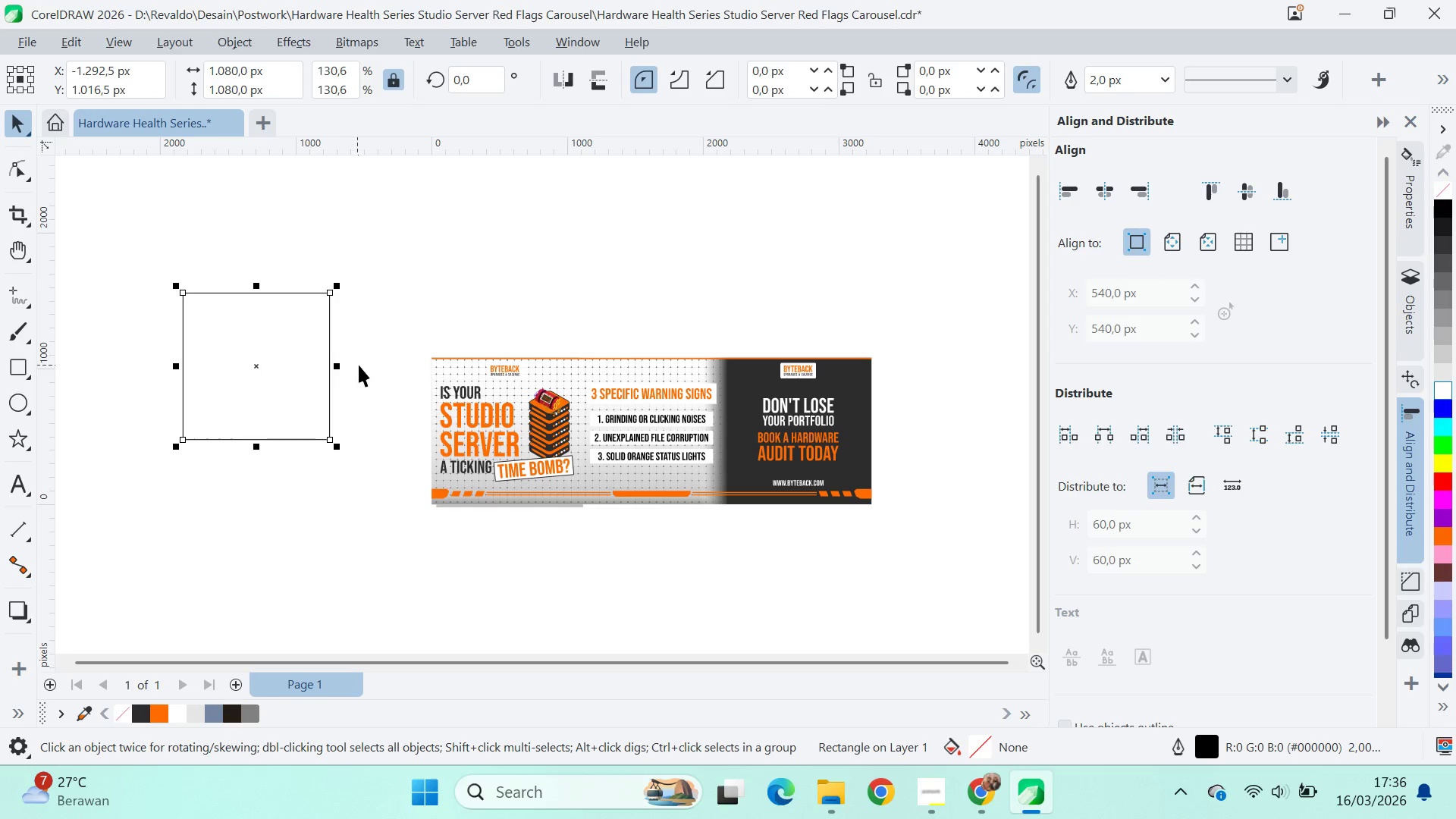 
left_click([365, 359])
 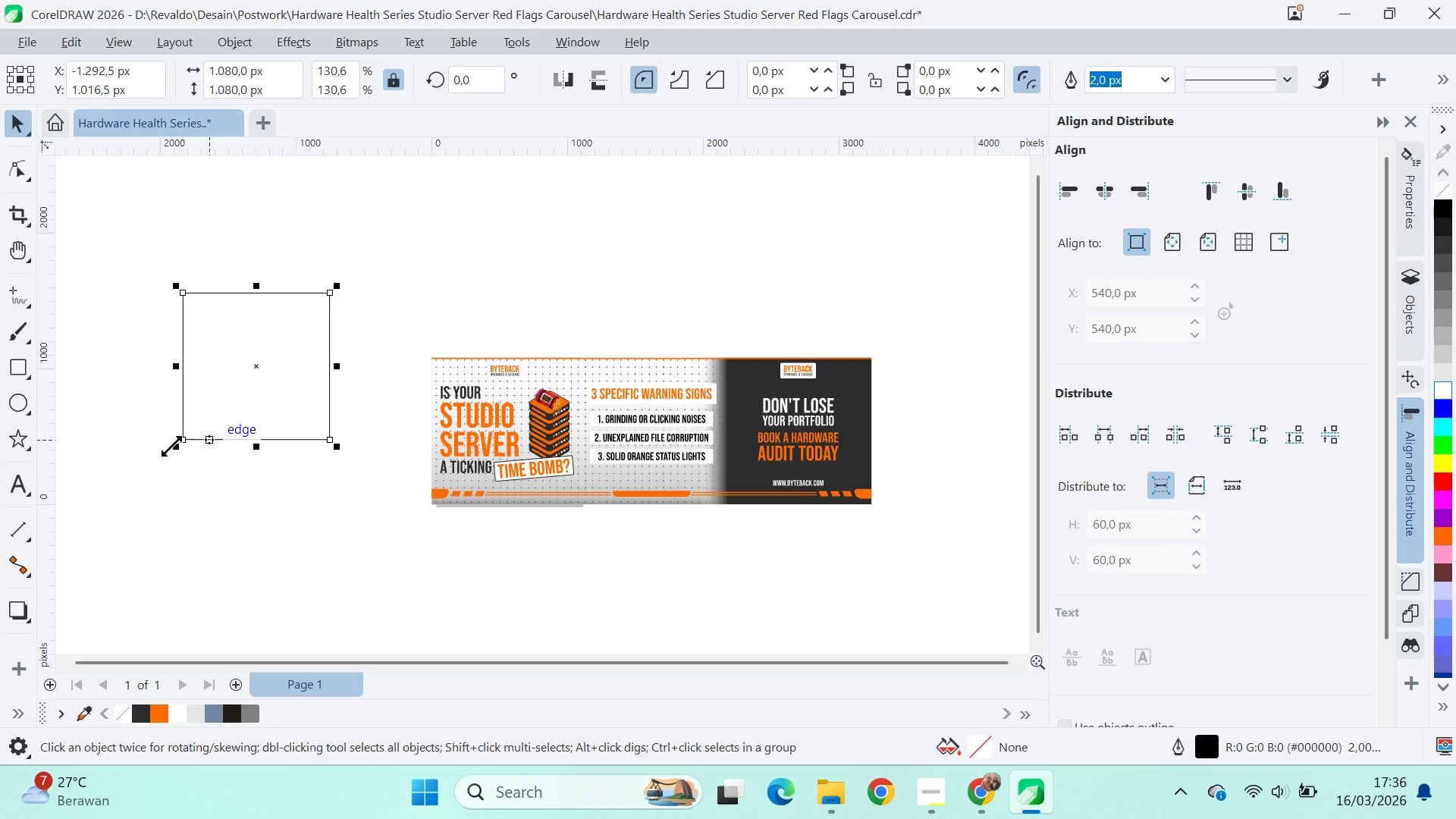 
left_click_drag(start_coordinate=[184, 441], to_coordinate=[435, 504])
 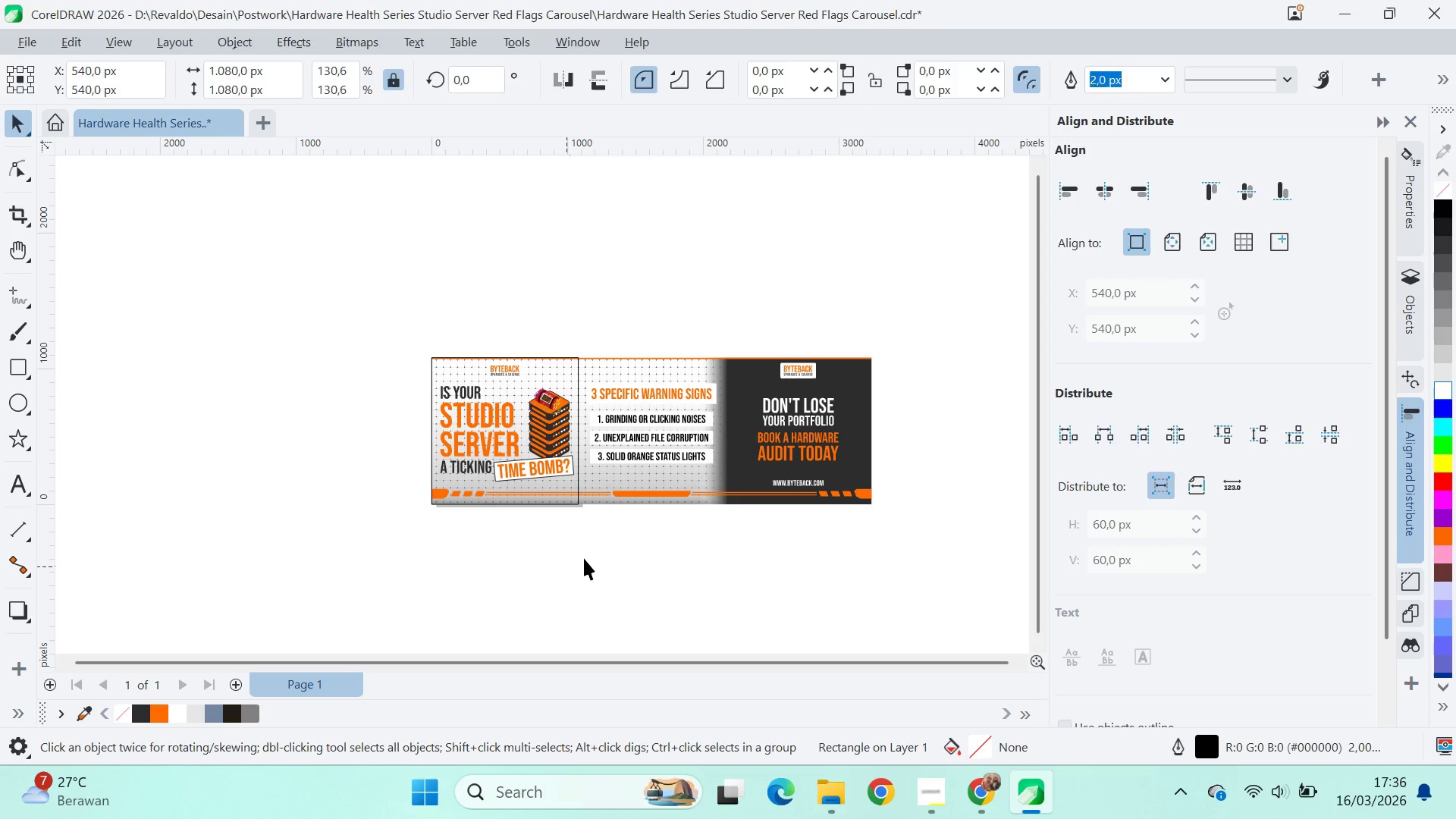 
double_click([776, 458])
 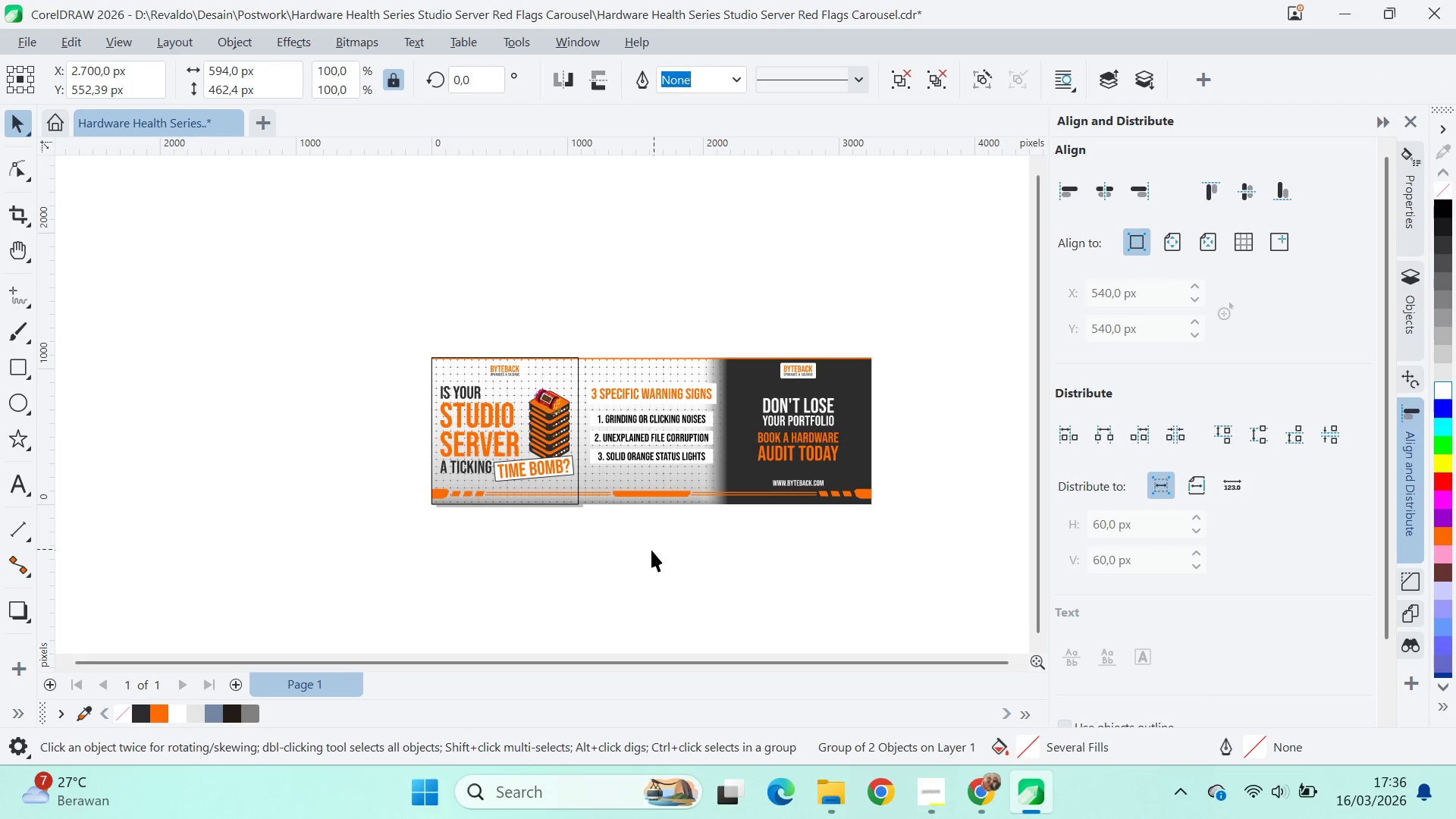 
left_click_drag(start_coordinate=[544, 498], to_coordinate=[307, 394])
 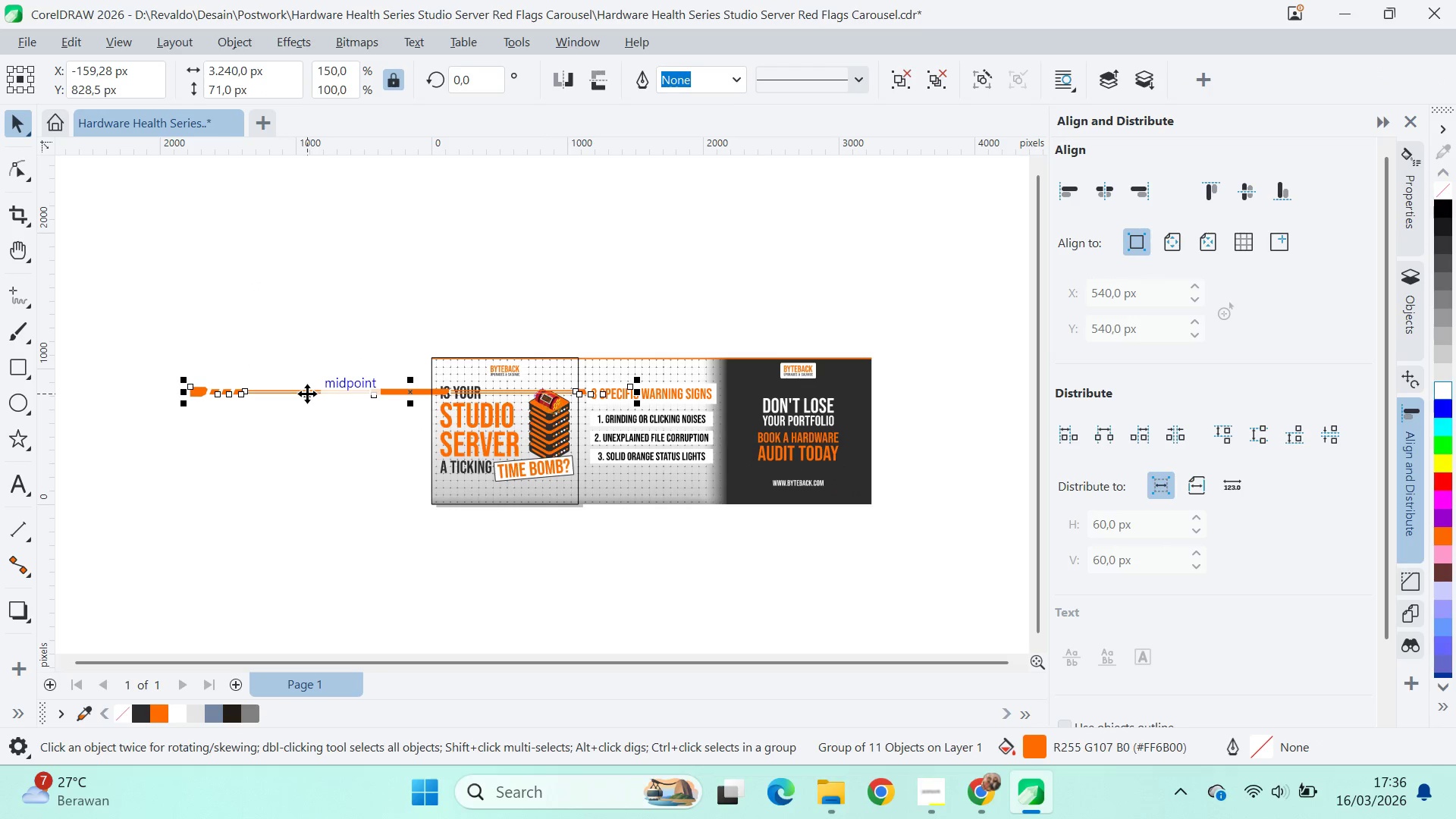 
key(Control+Z)
 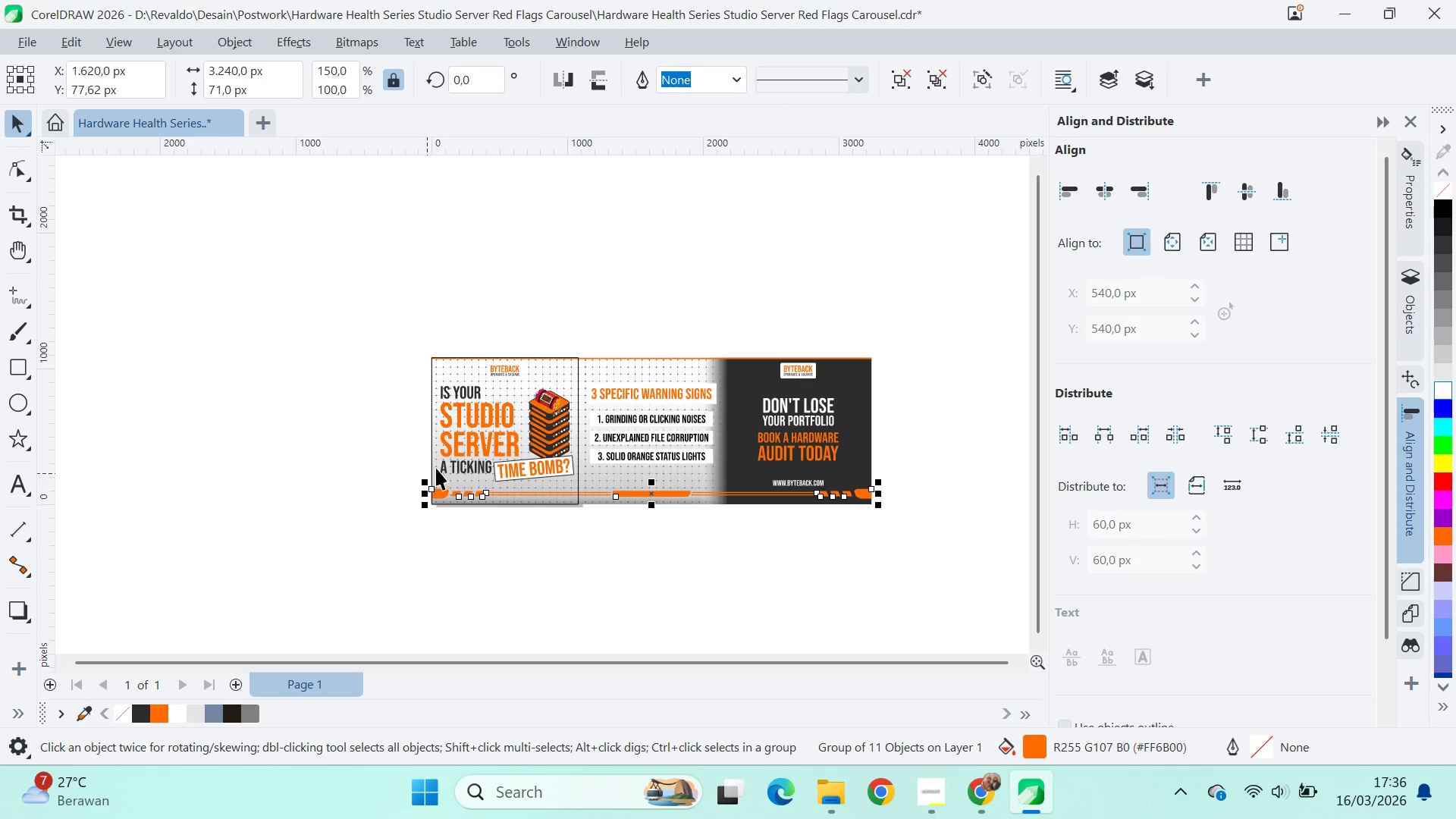 
left_click([432, 462])
 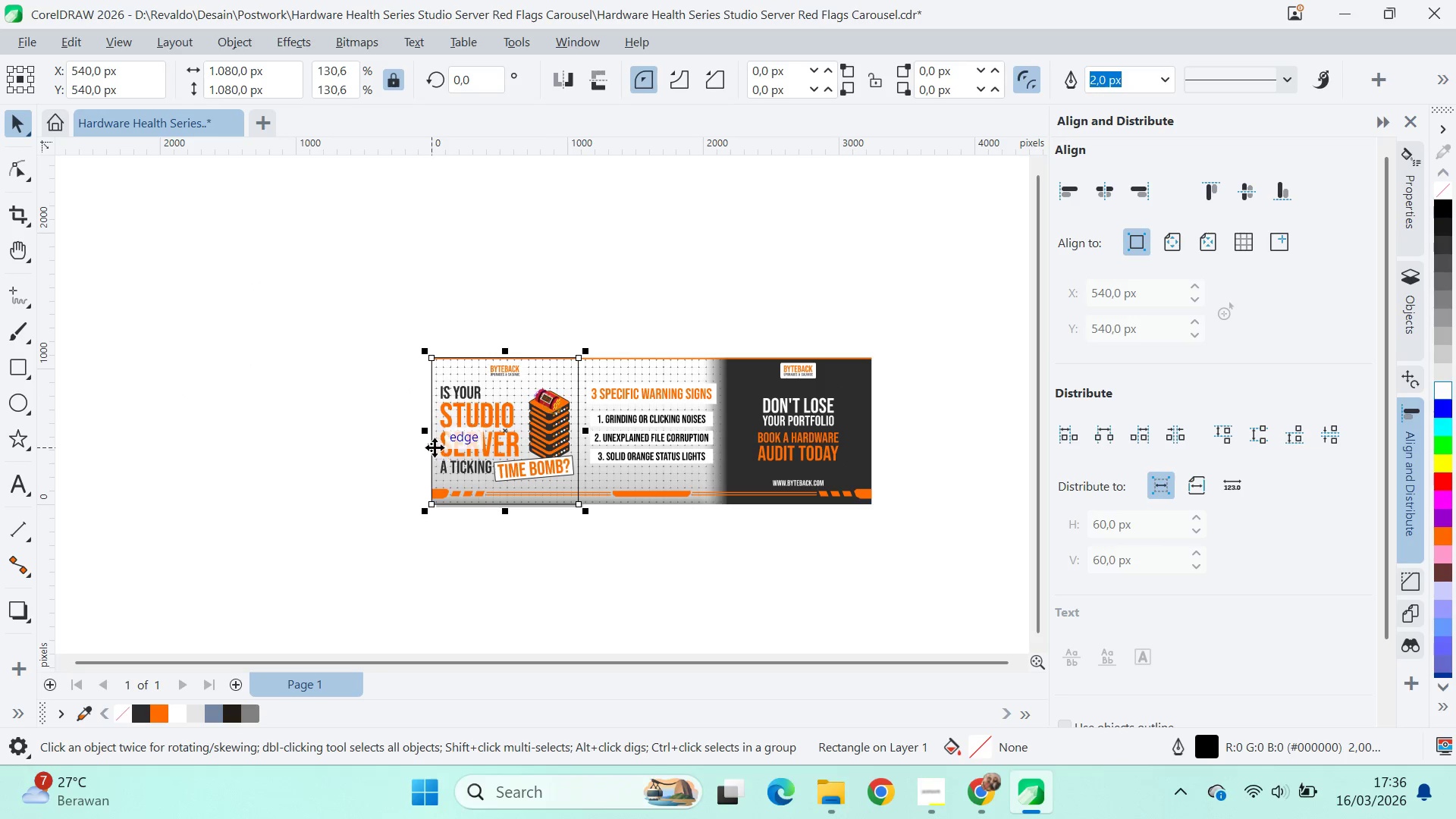 
left_click_drag(start_coordinate=[433, 448], to_coordinate=[241, 400])
 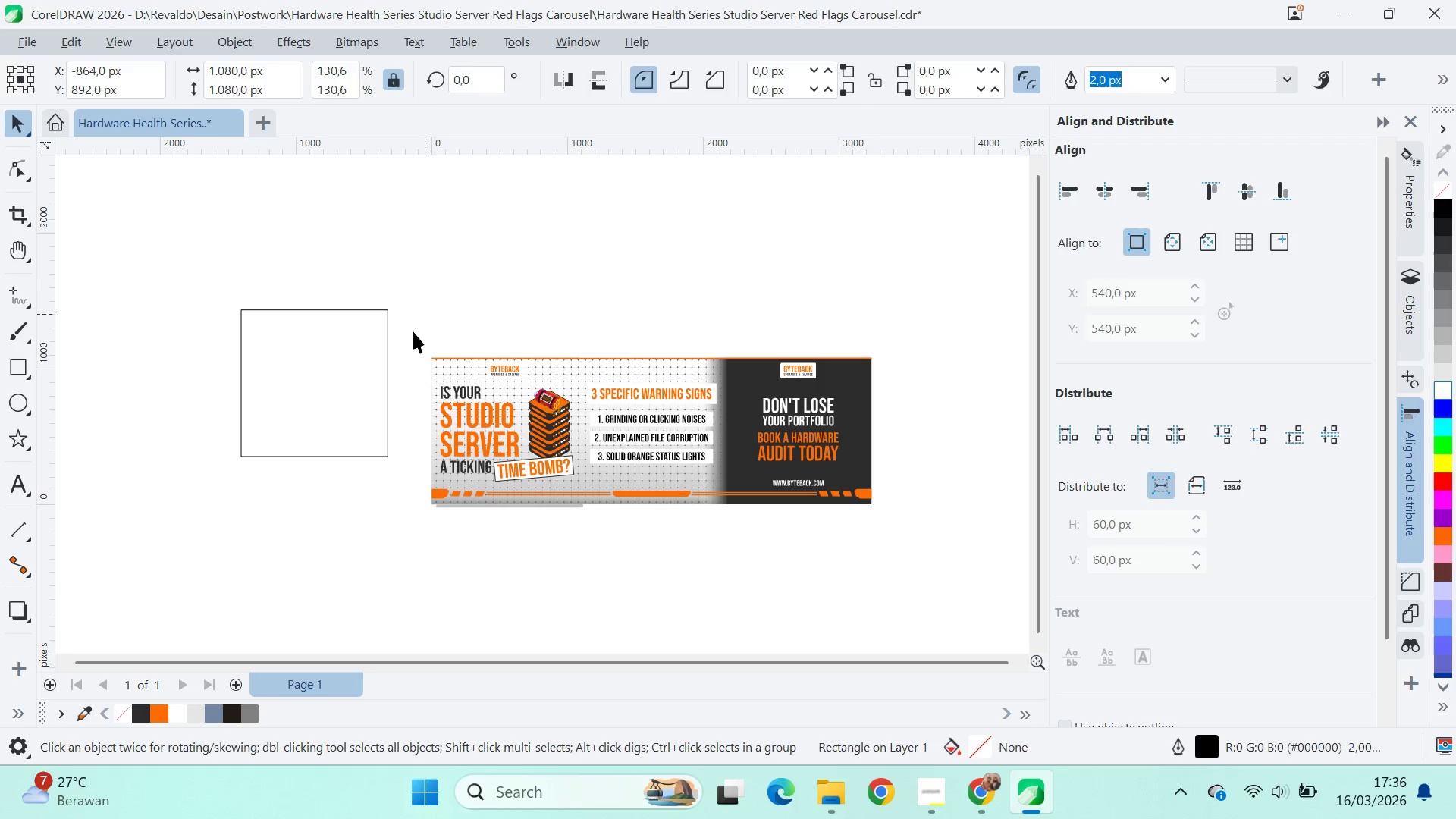 
left_click_drag(start_coordinate=[413, 331], to_coordinate=[966, 555])
 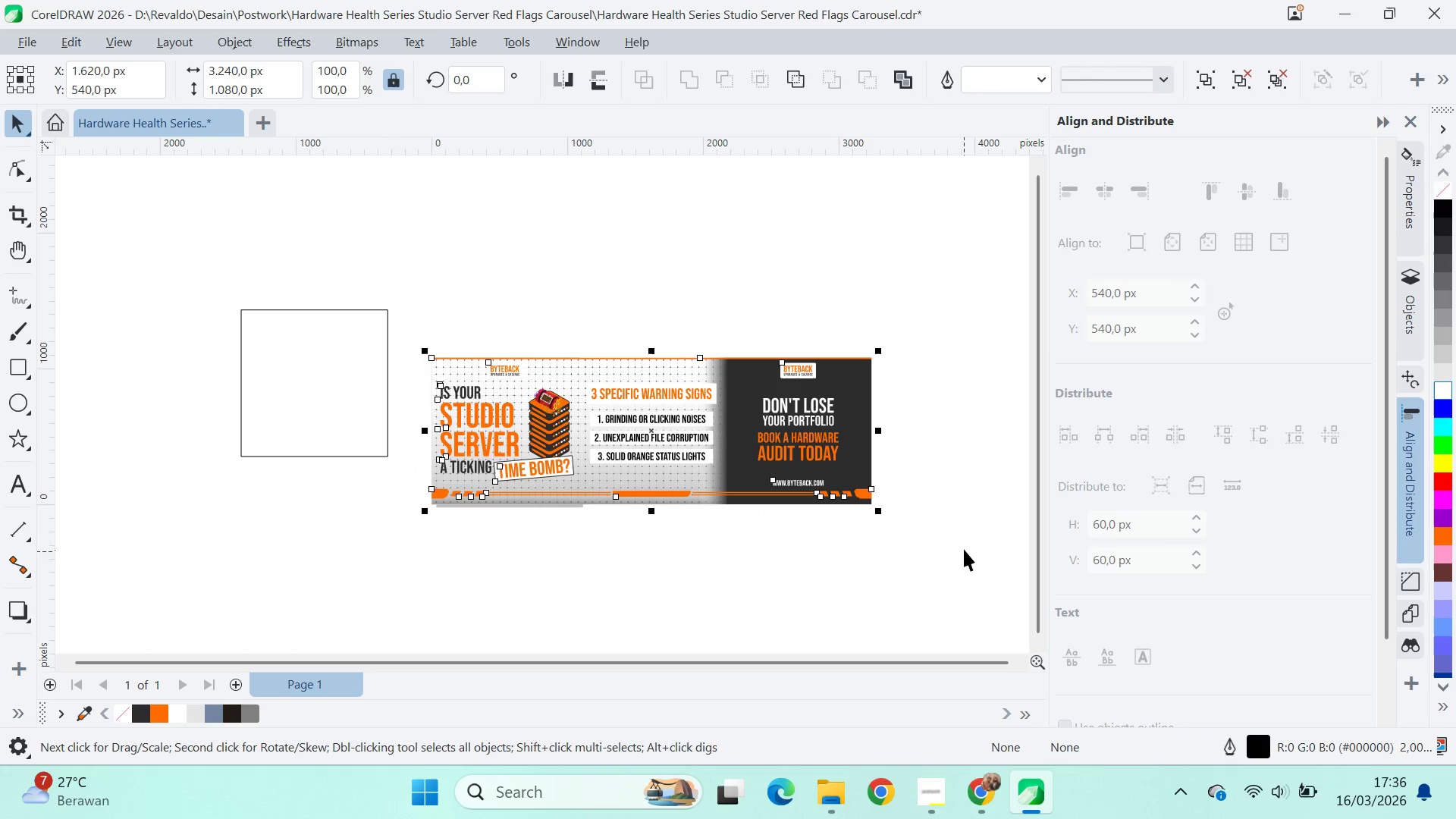 
key(Control+G)
 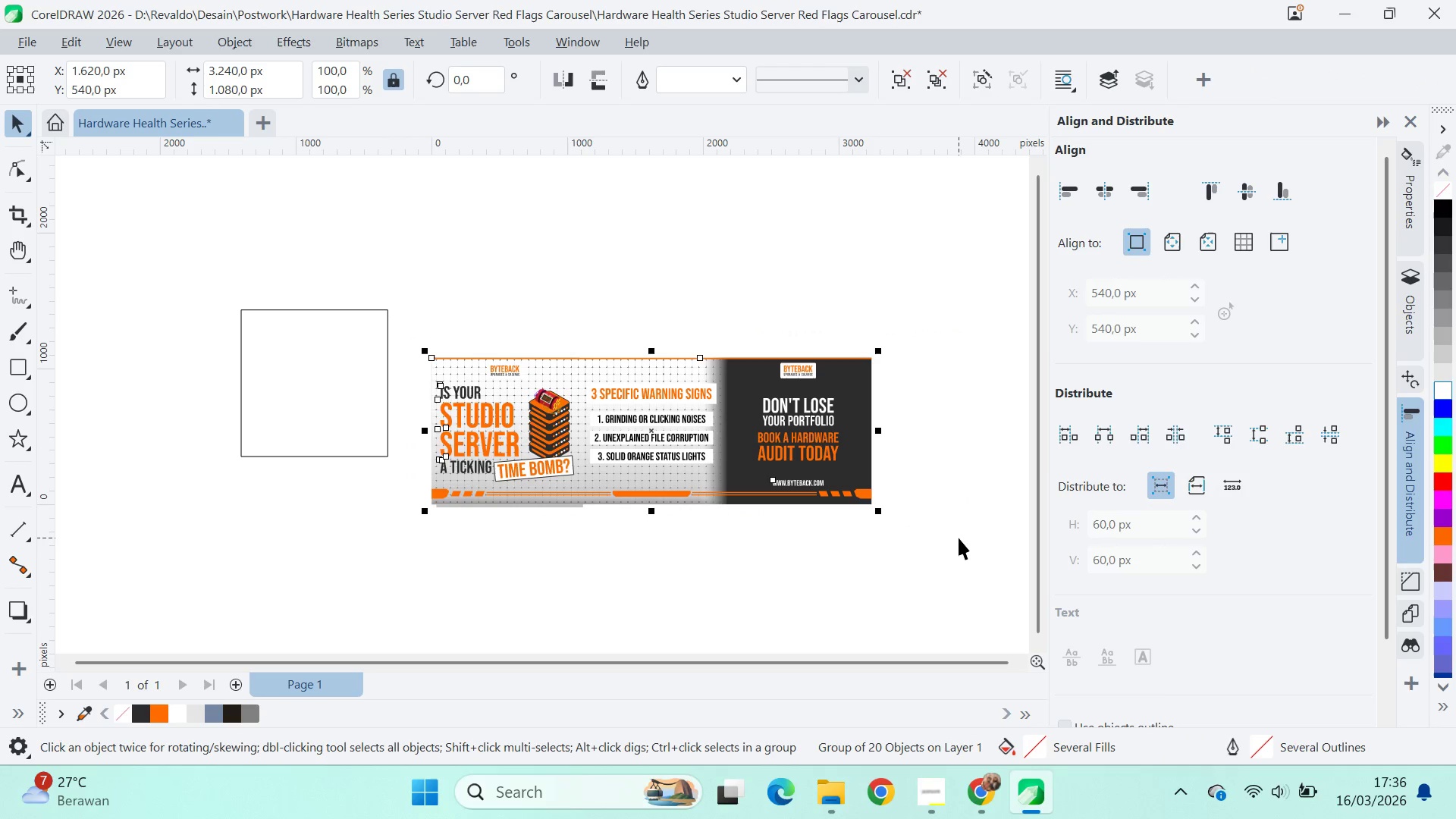 
left_click([959, 537])
 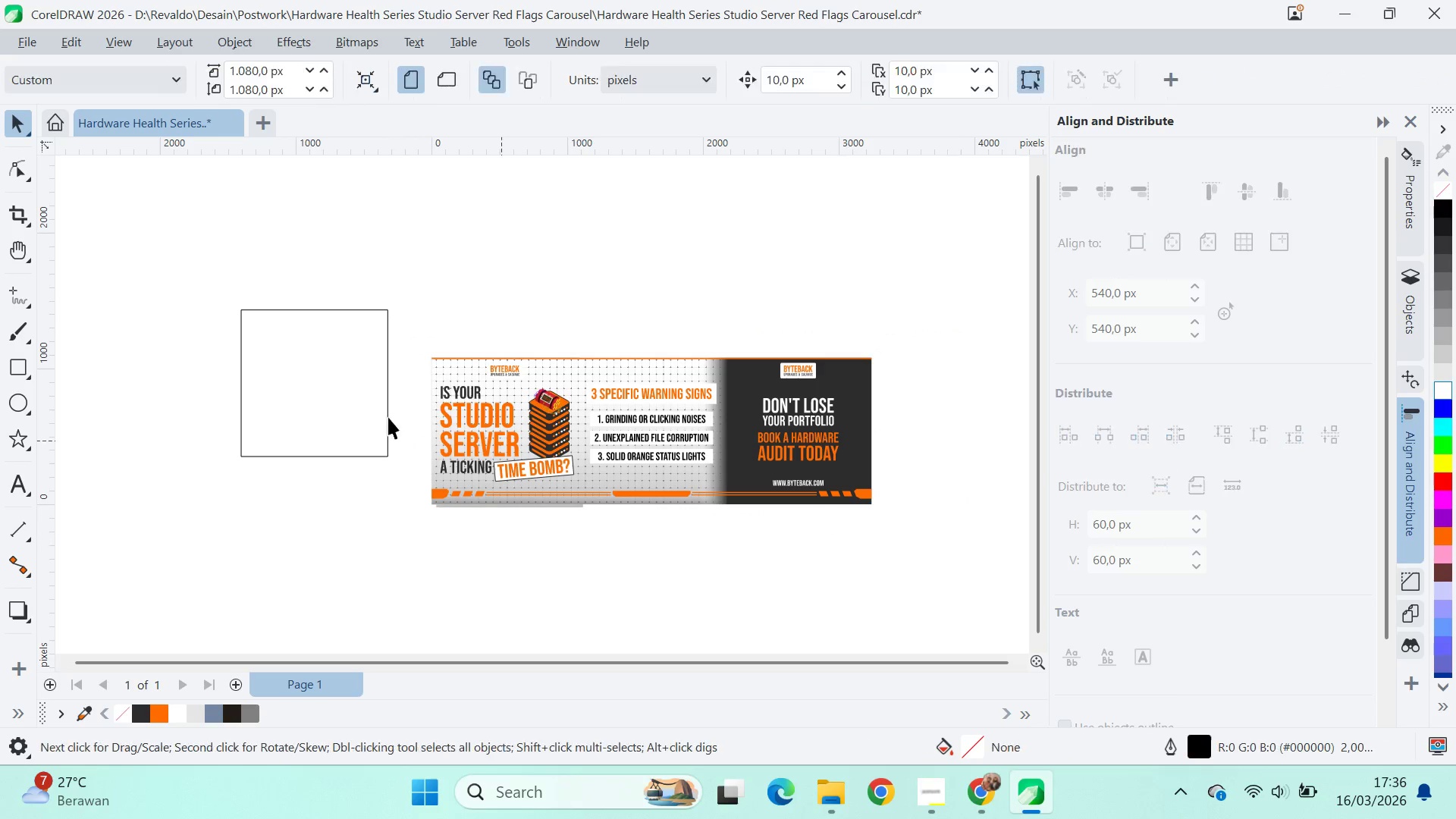 
left_click([259, 381])
 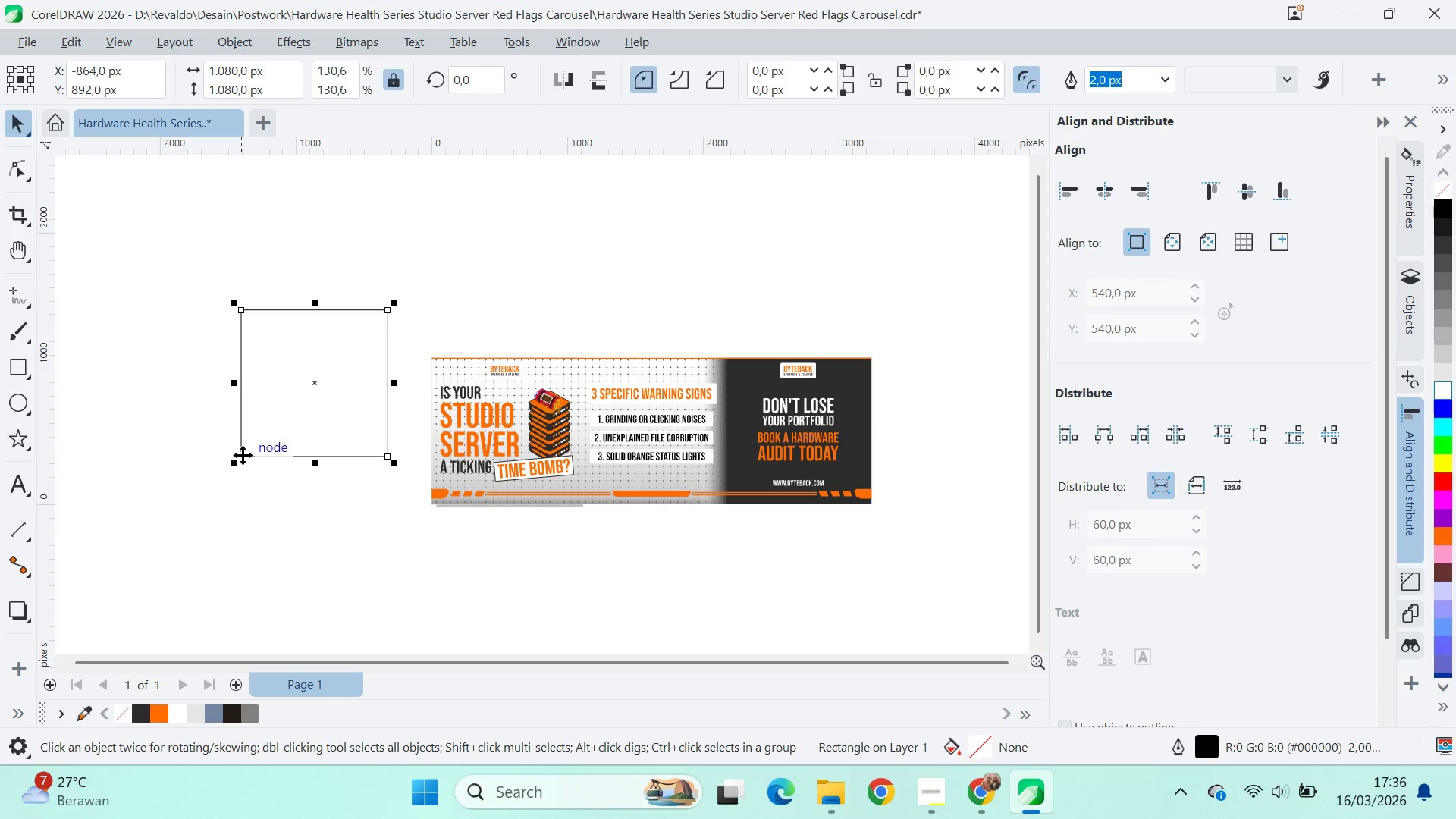 
left_click_drag(start_coordinate=[241, 455], to_coordinate=[429, 509])
 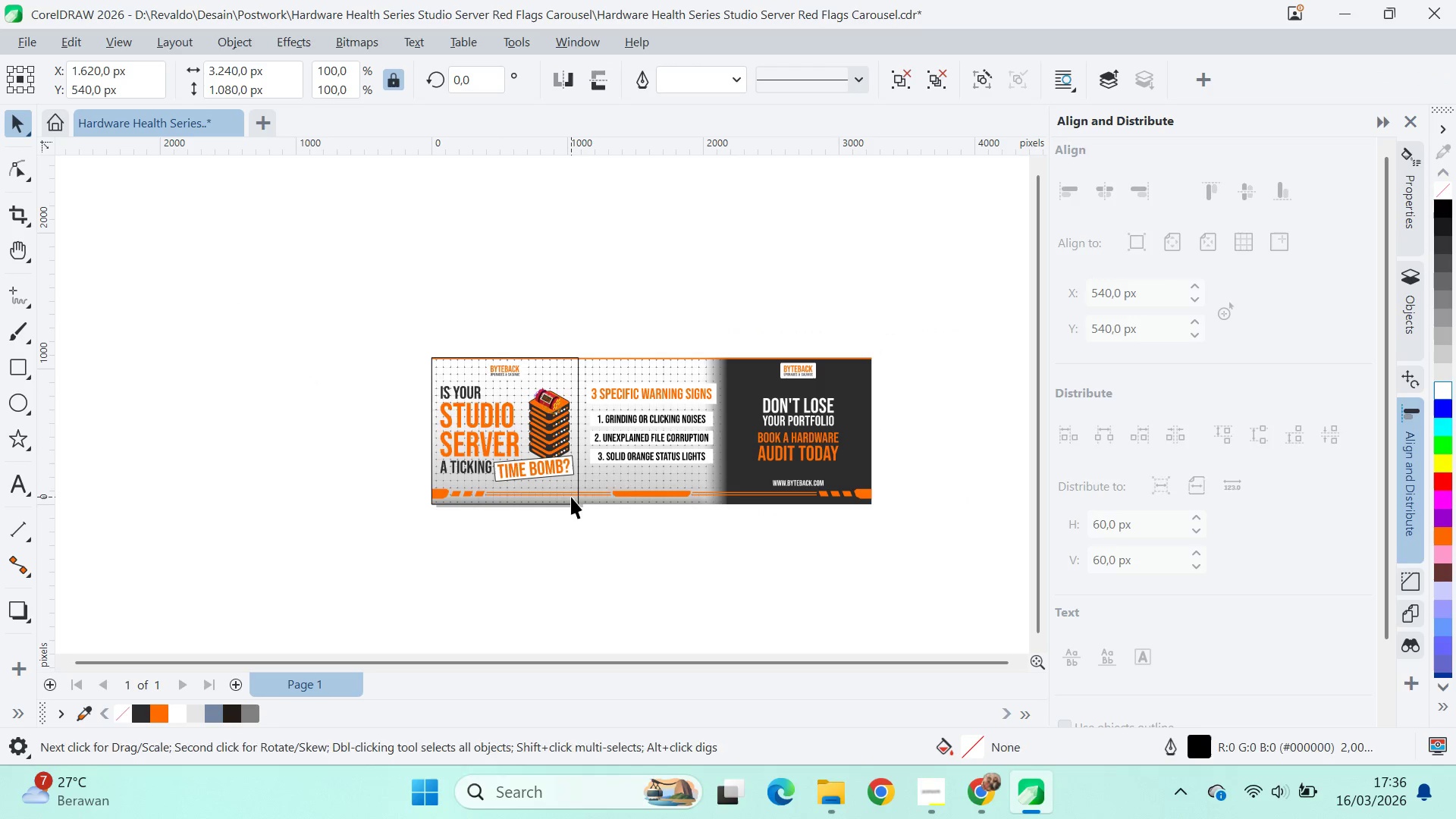 
hold_key(key=ShiftLeft, duration=0.91)
 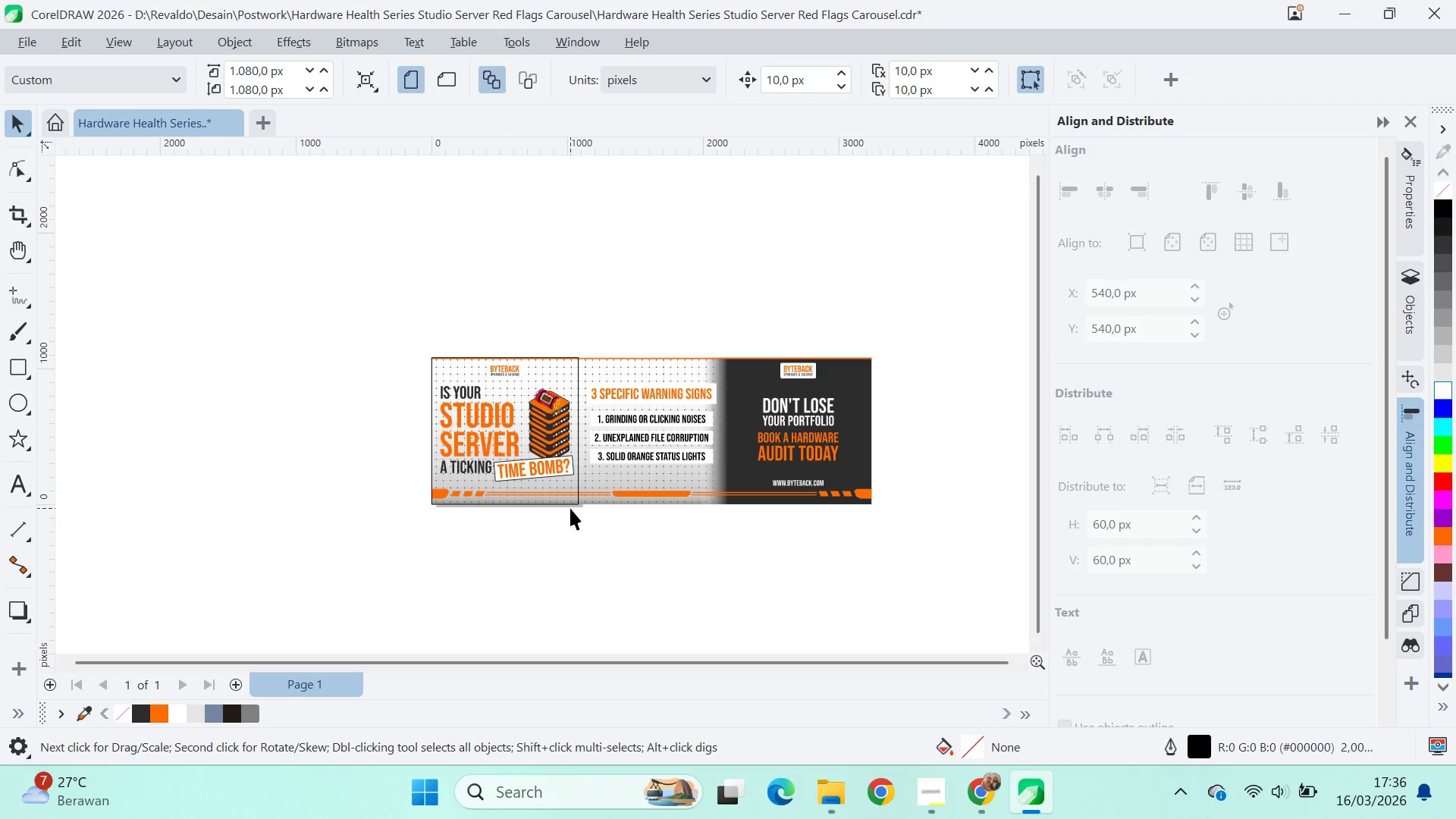 
left_click([568, 507])
 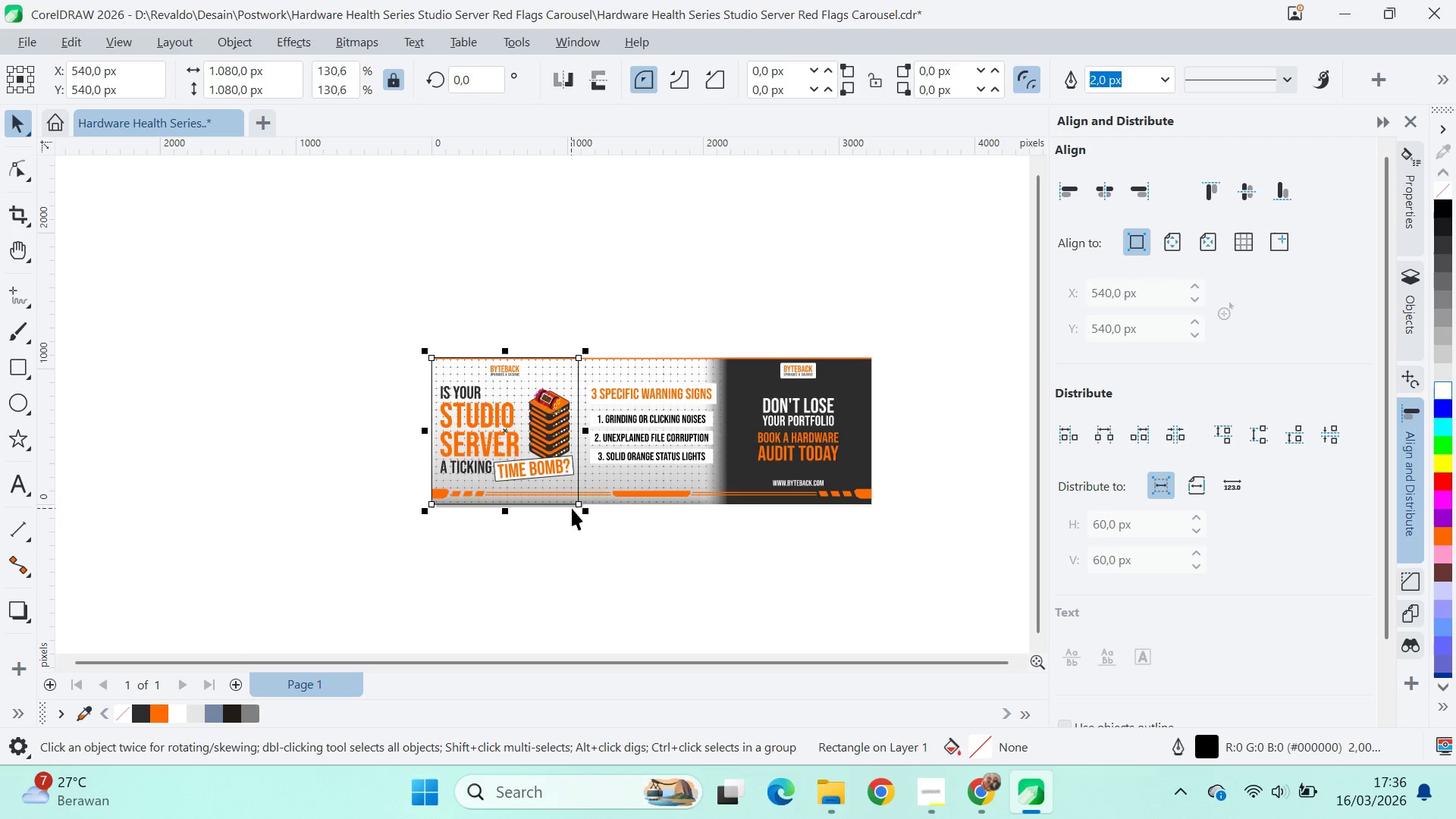 
hold_key(key=ShiftLeft, duration=0.7)
 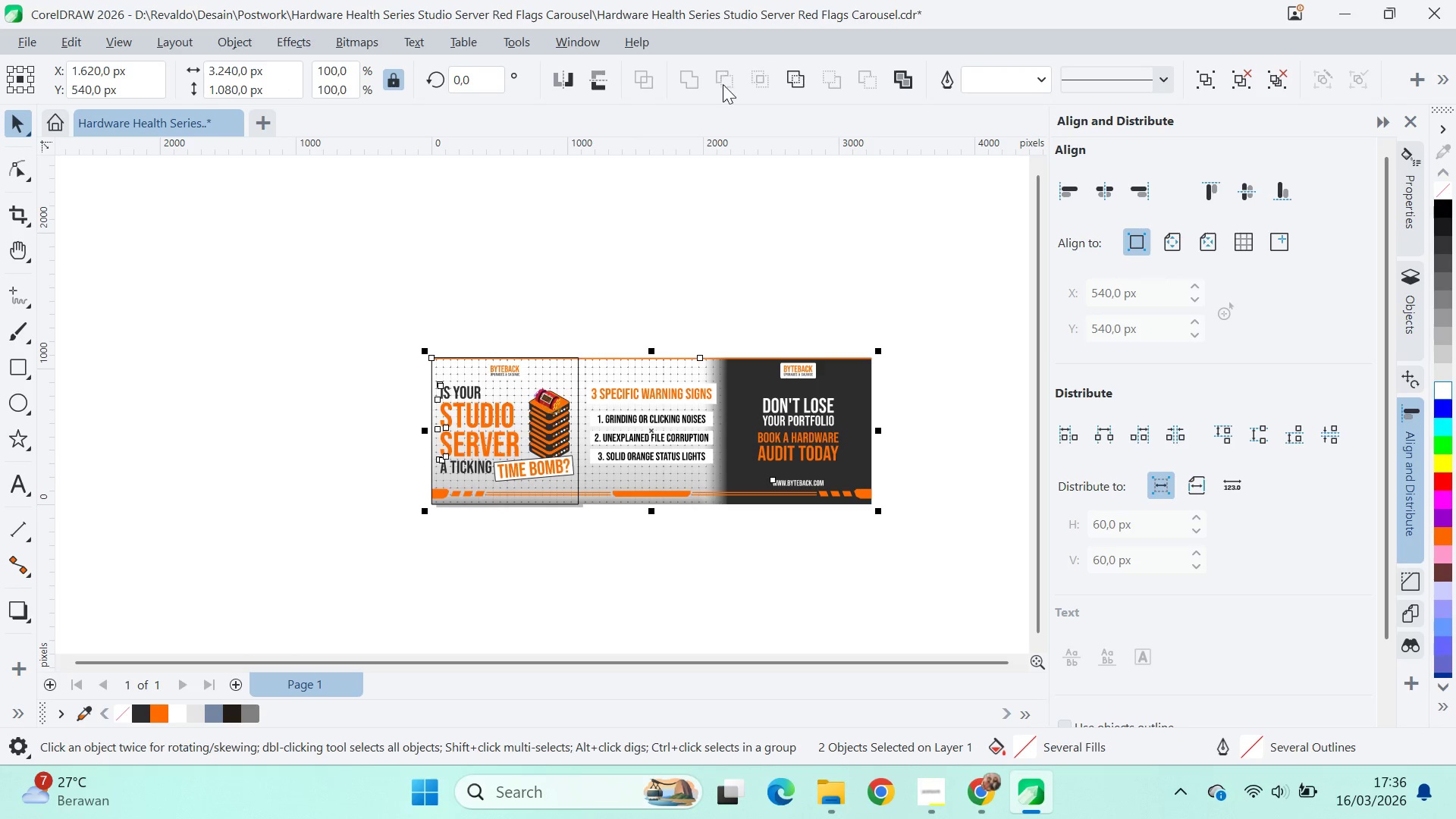 
hold_key(key=ShiftLeft, duration=3.27)
left_click([714, 93])
 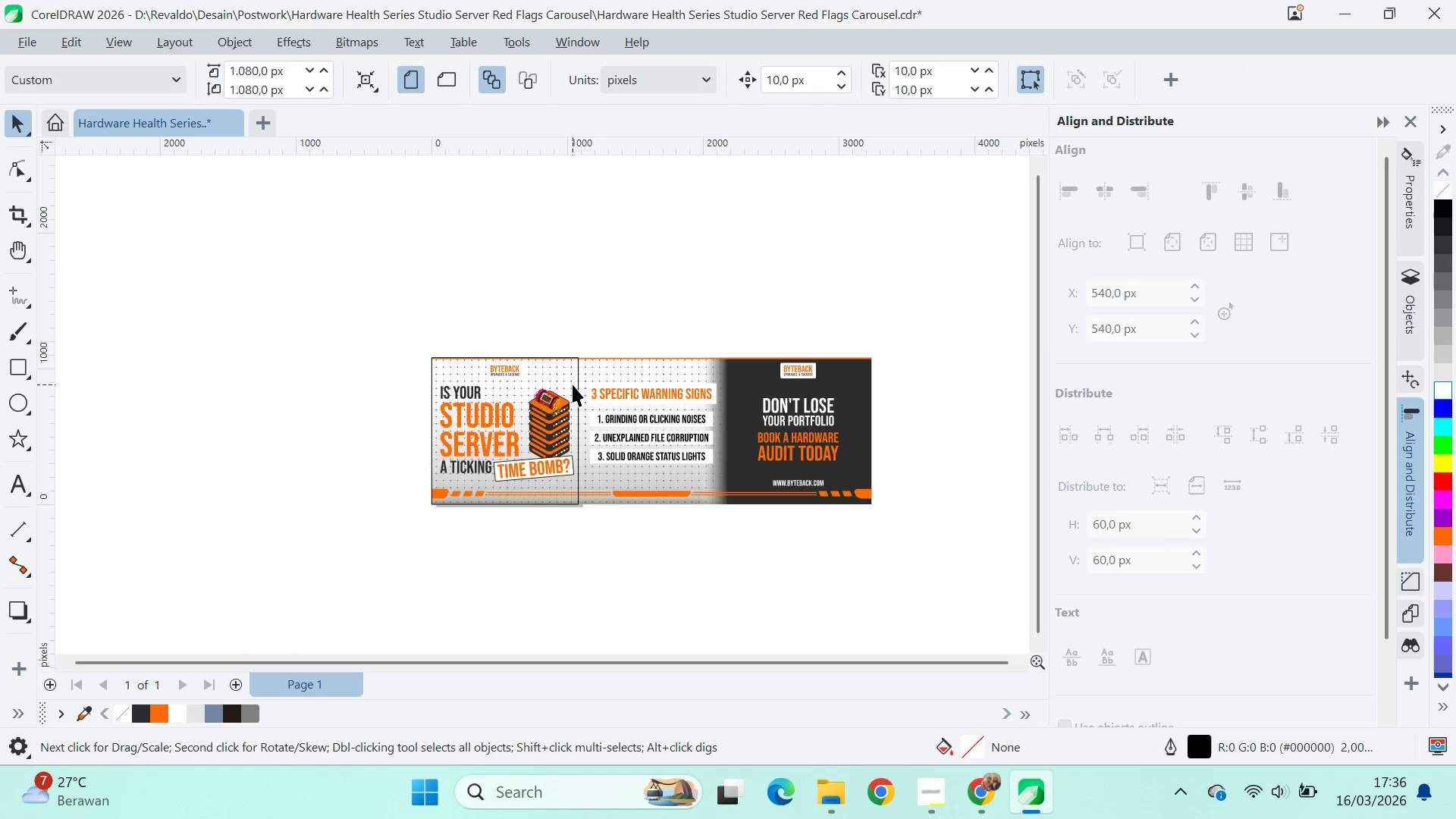 
left_click_drag(start_coordinate=[573, 384], to_coordinate=[348, 391])
 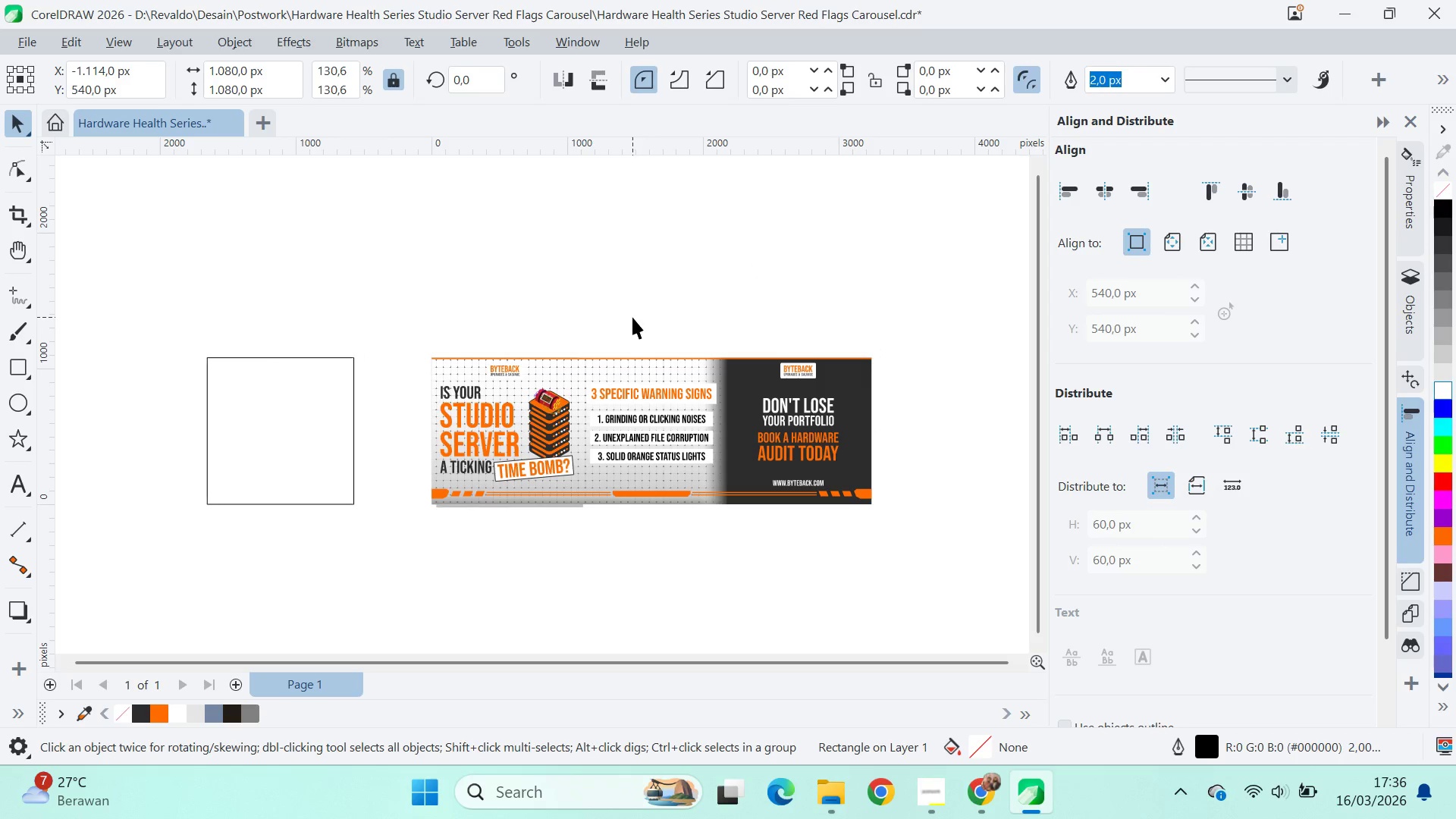 
hold_key(key=ShiftLeft, duration=0.42)
 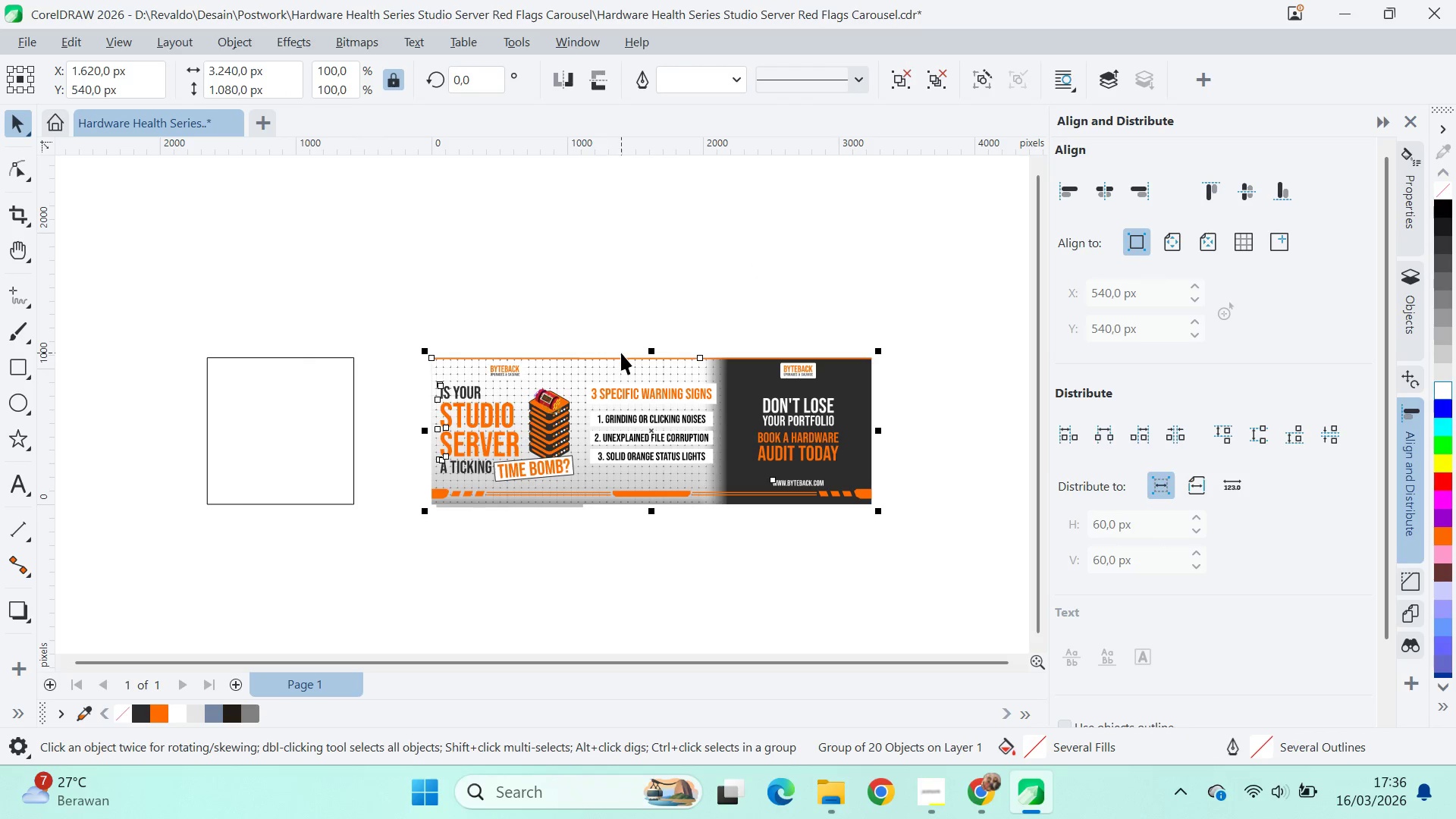 
left_click([595, 383])
 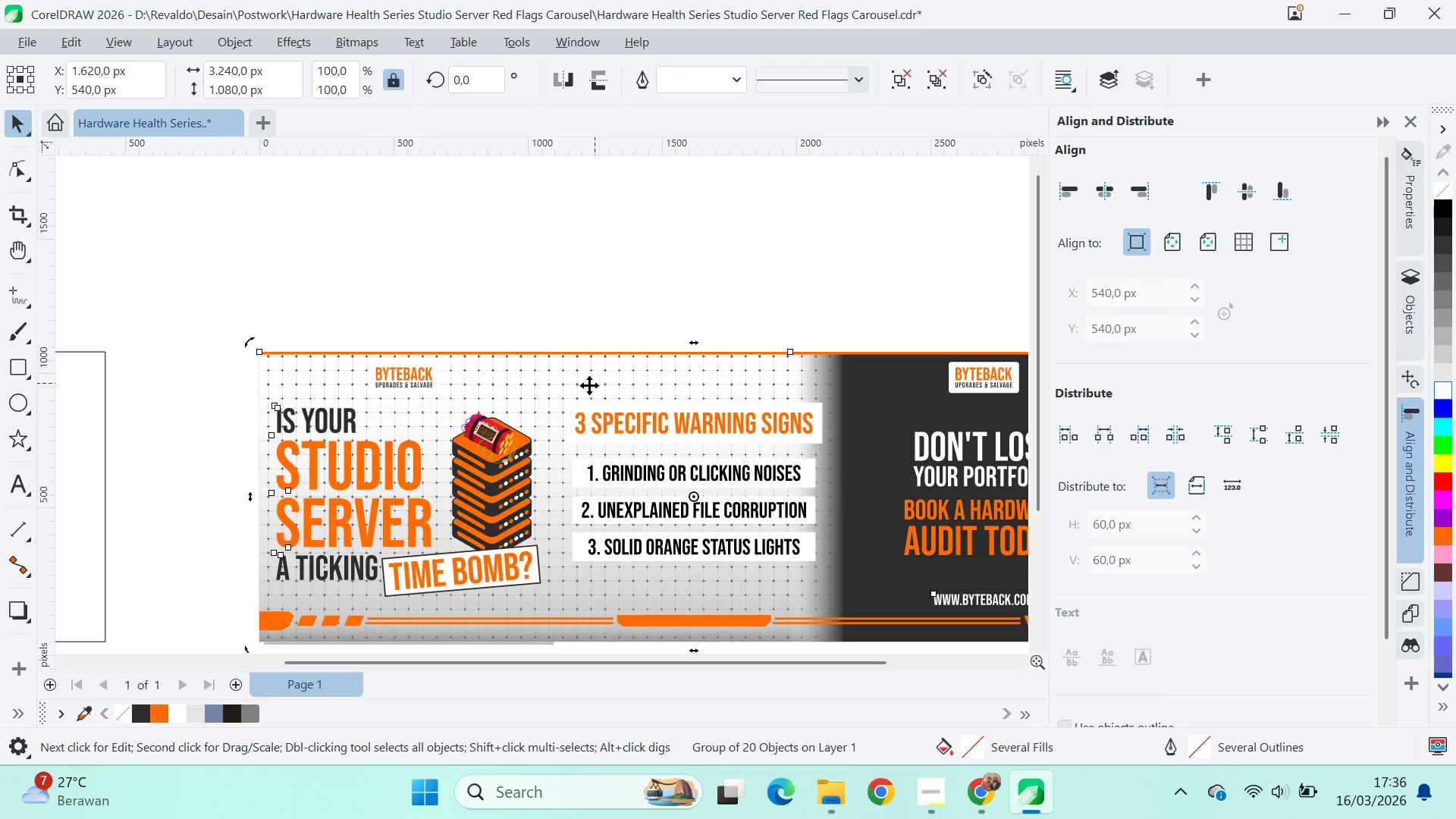 
scroll: coordinate [608, 362], scroll_direction: up, amount: 5.0
 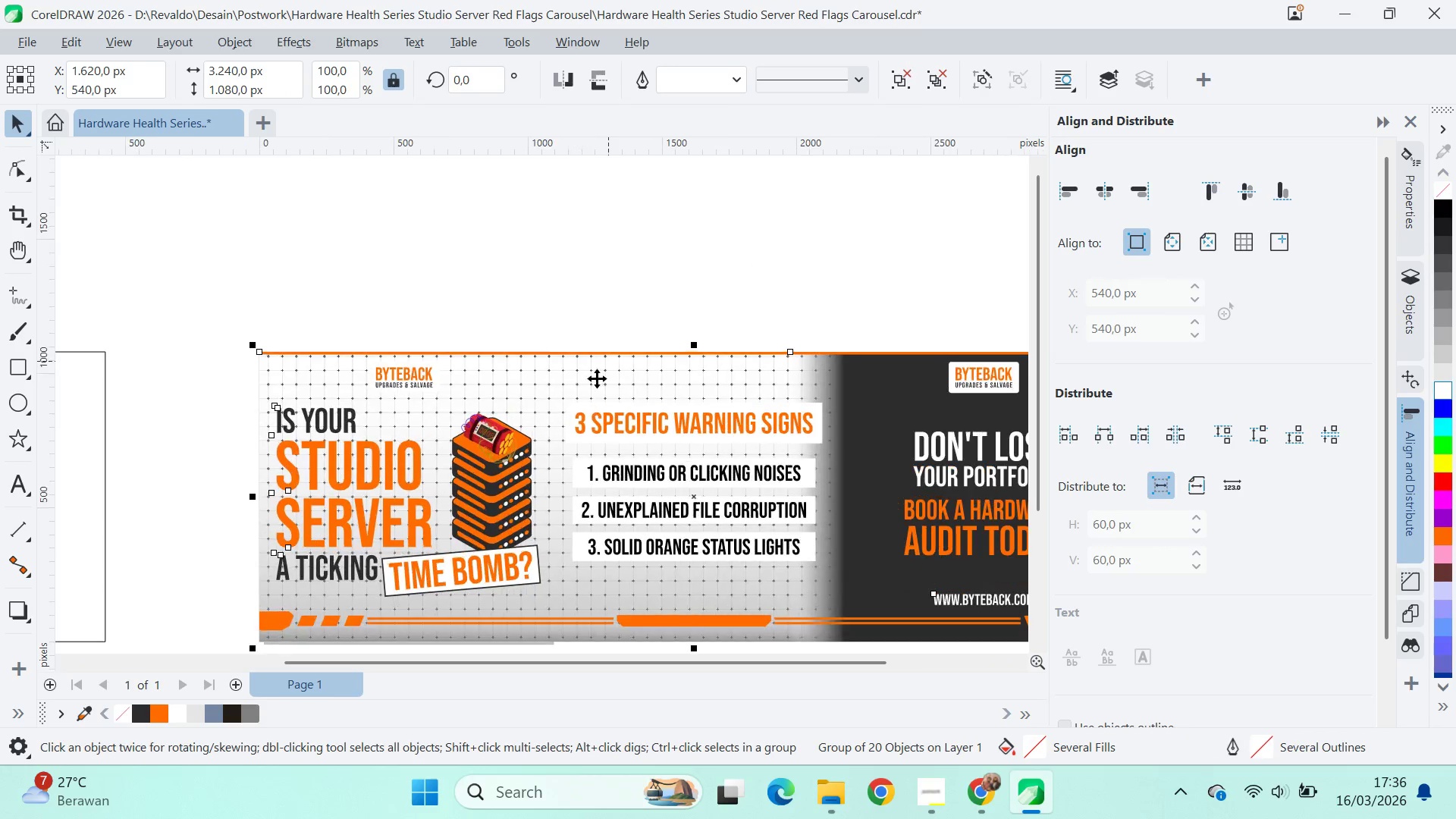 
hold_key(key=ControlLeft, duration=0.72)
left_click([530, 406])
 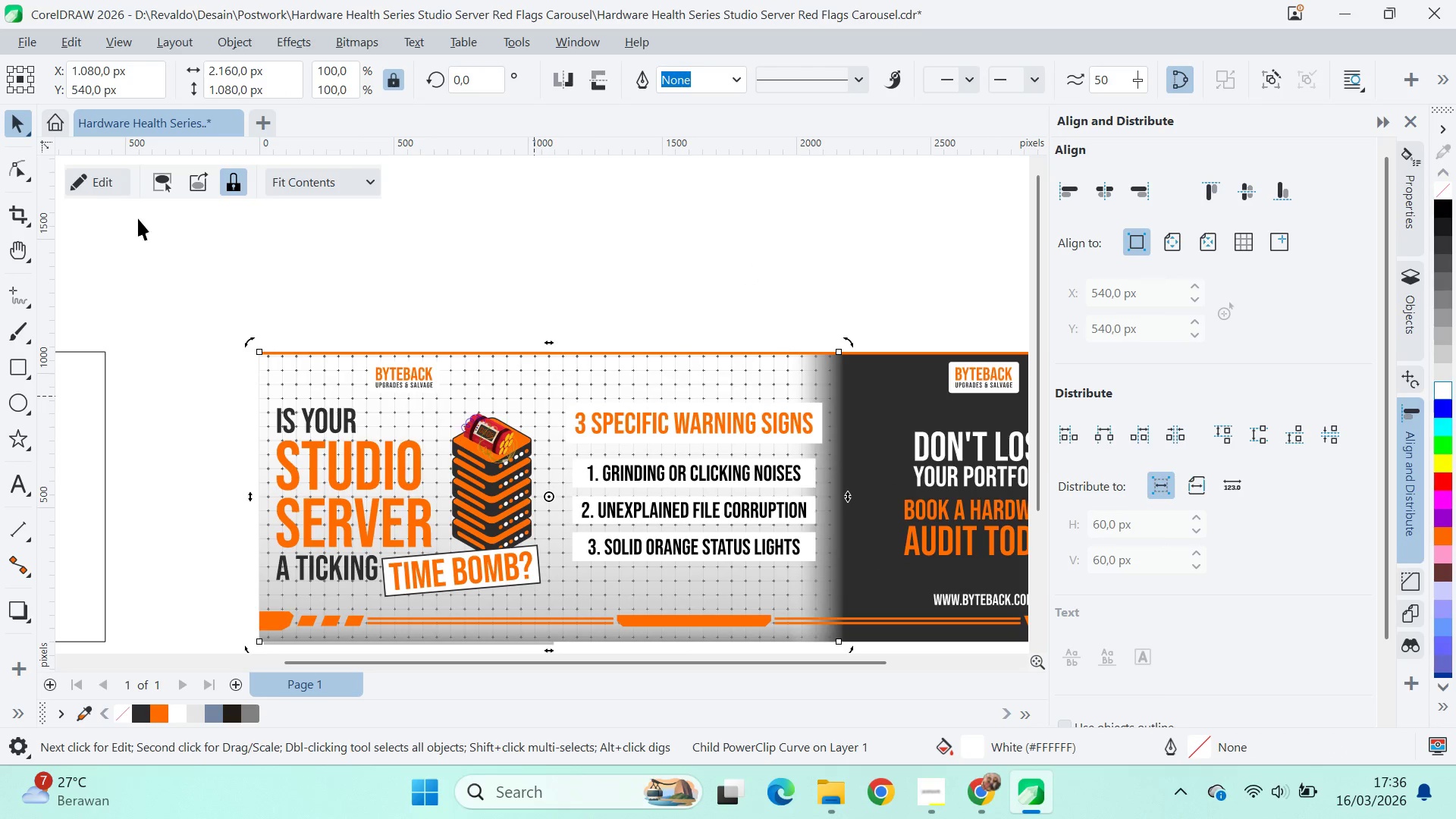 
left_click([83, 193])
 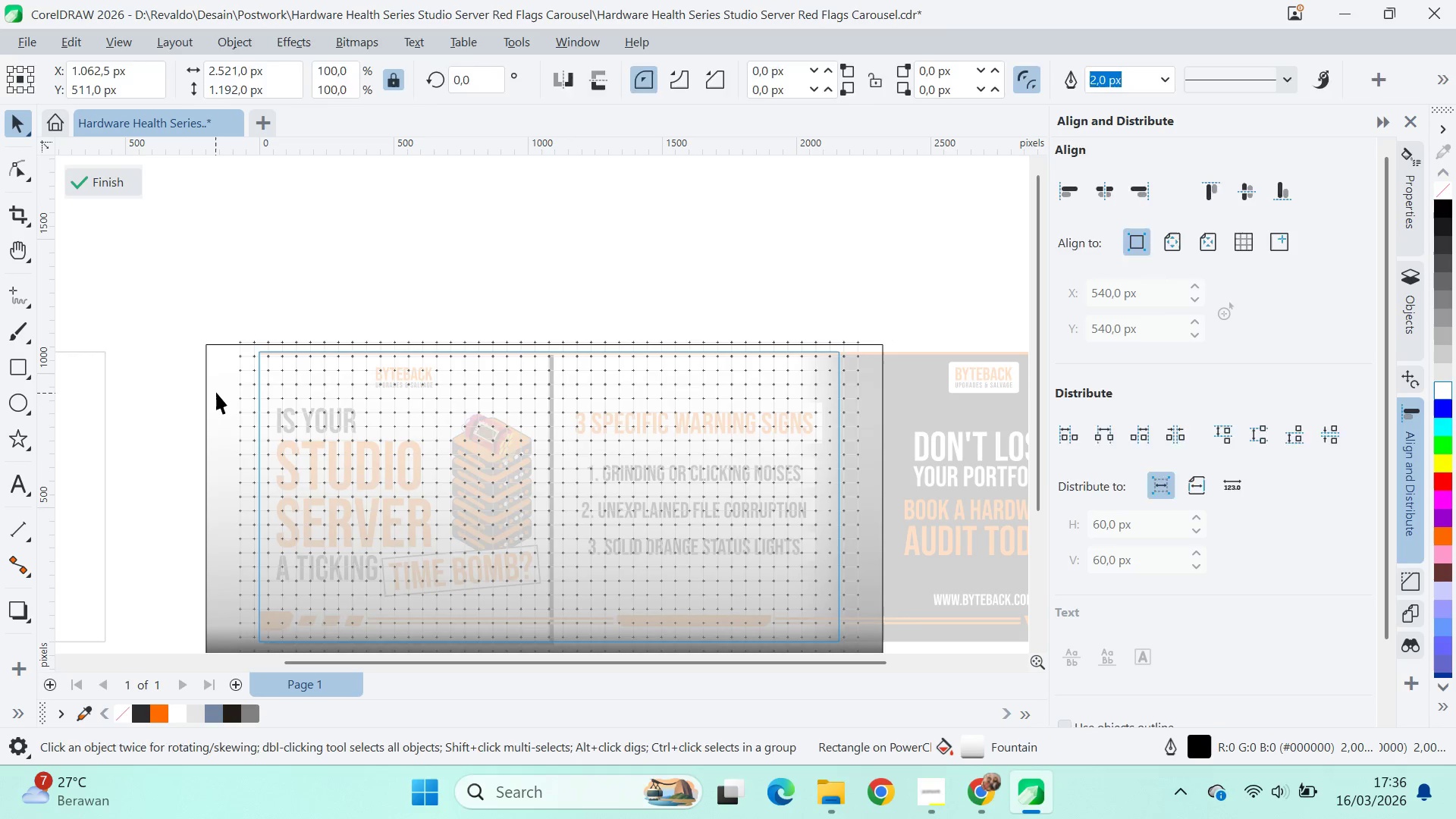 
key(Delete)
 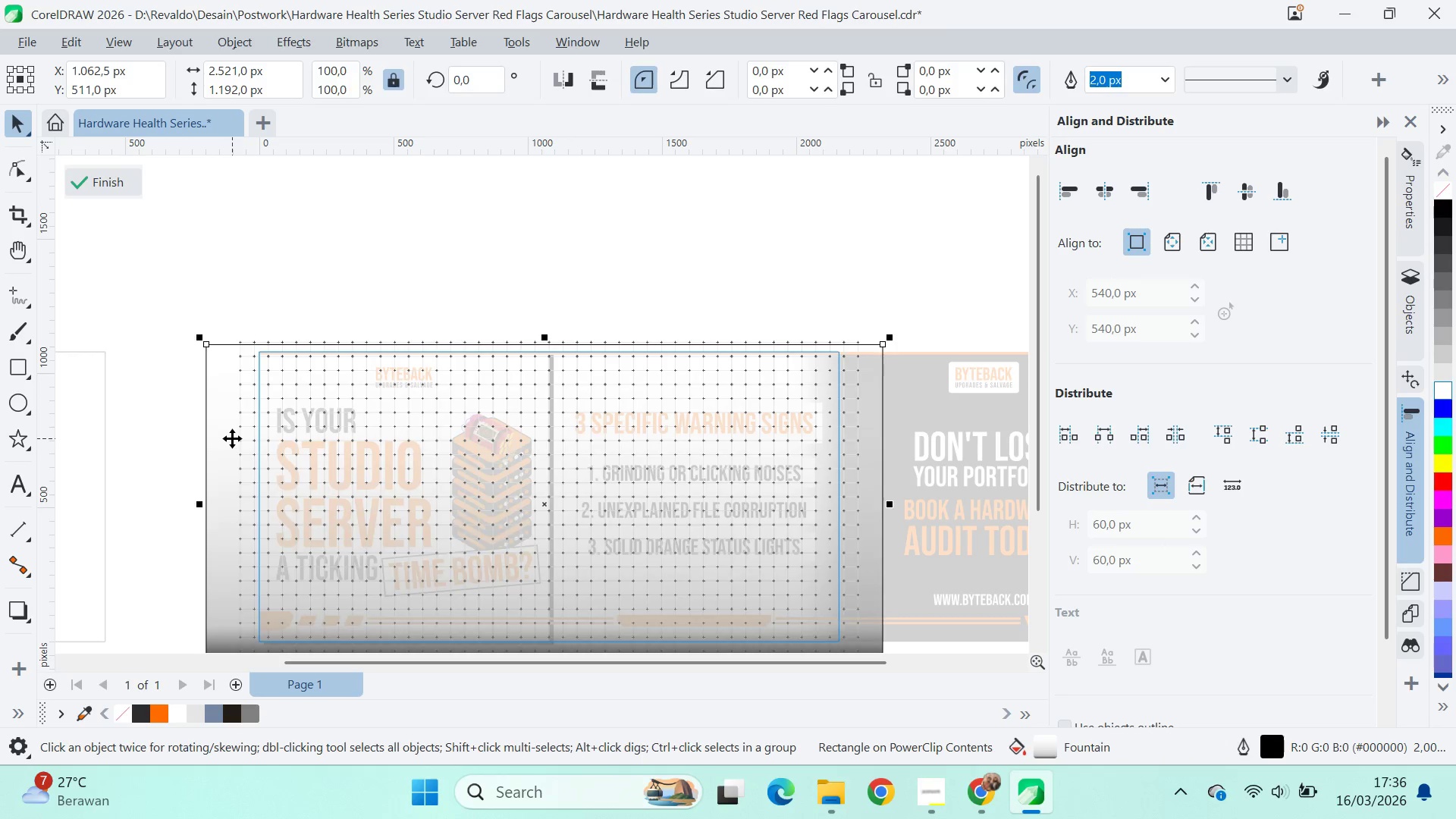 
key(Delete)
 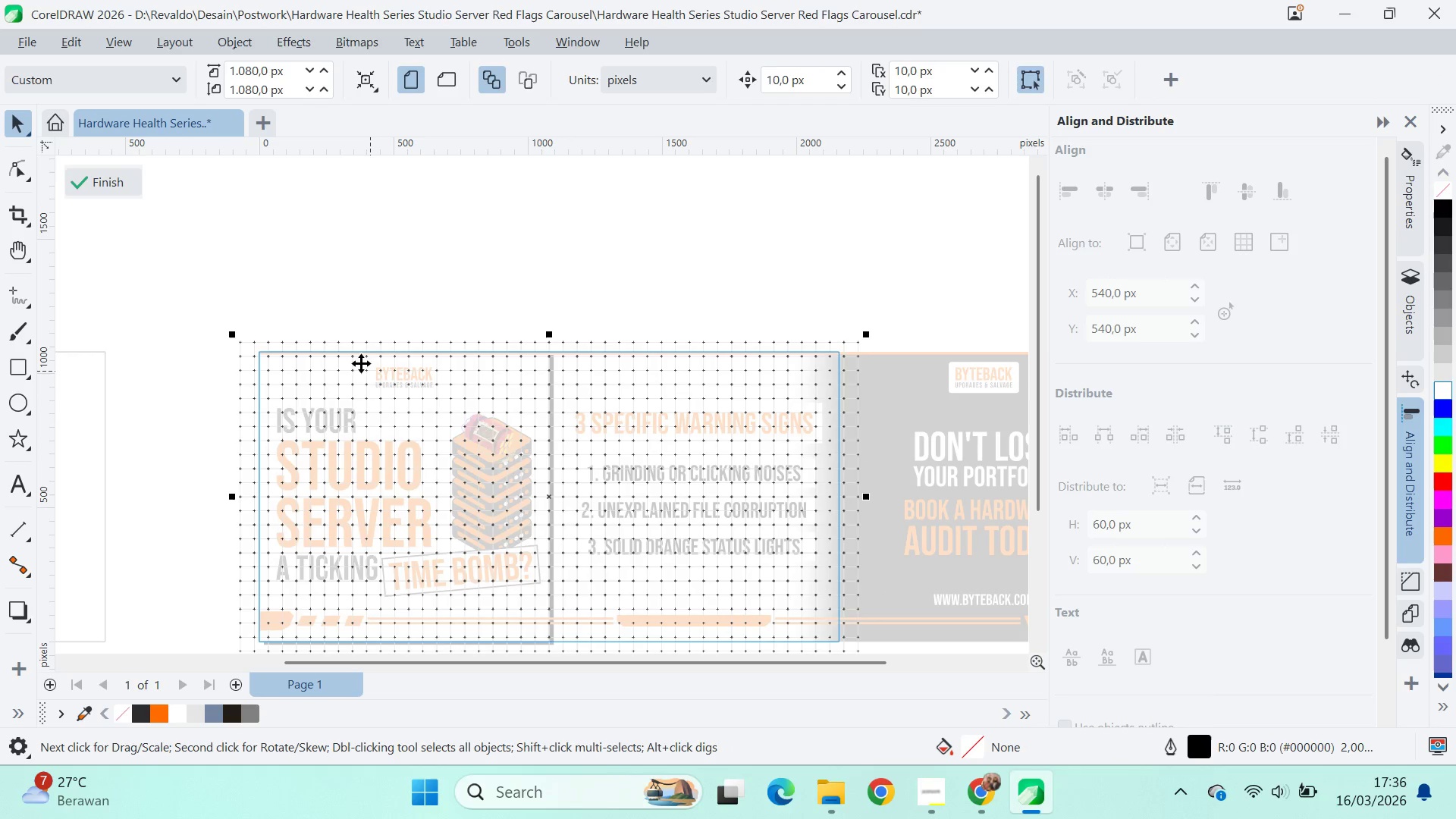 
left_click([121, 177])
 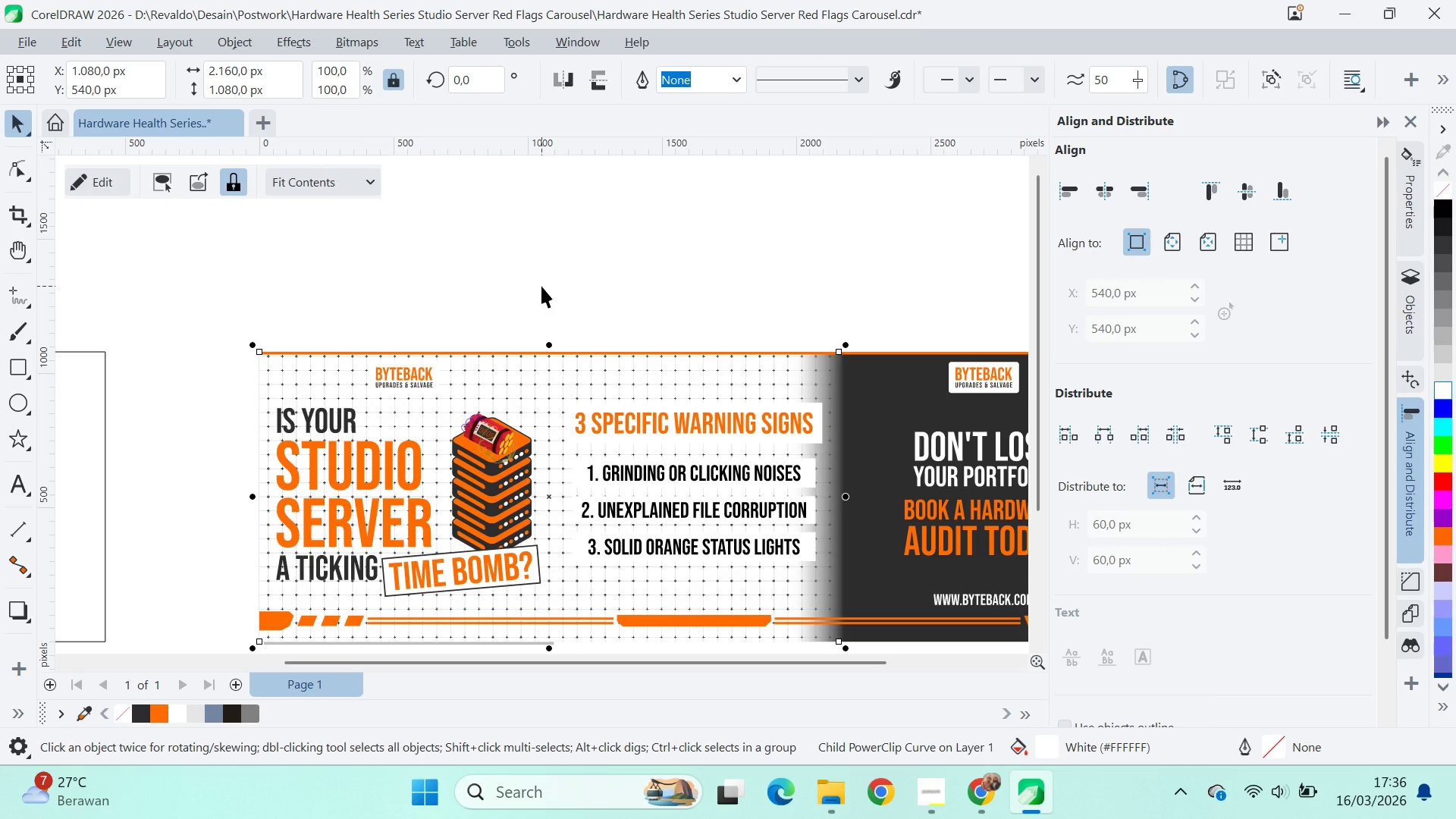 
scroll: coordinate [542, 297], scroll_direction: down, amount: 3.0
 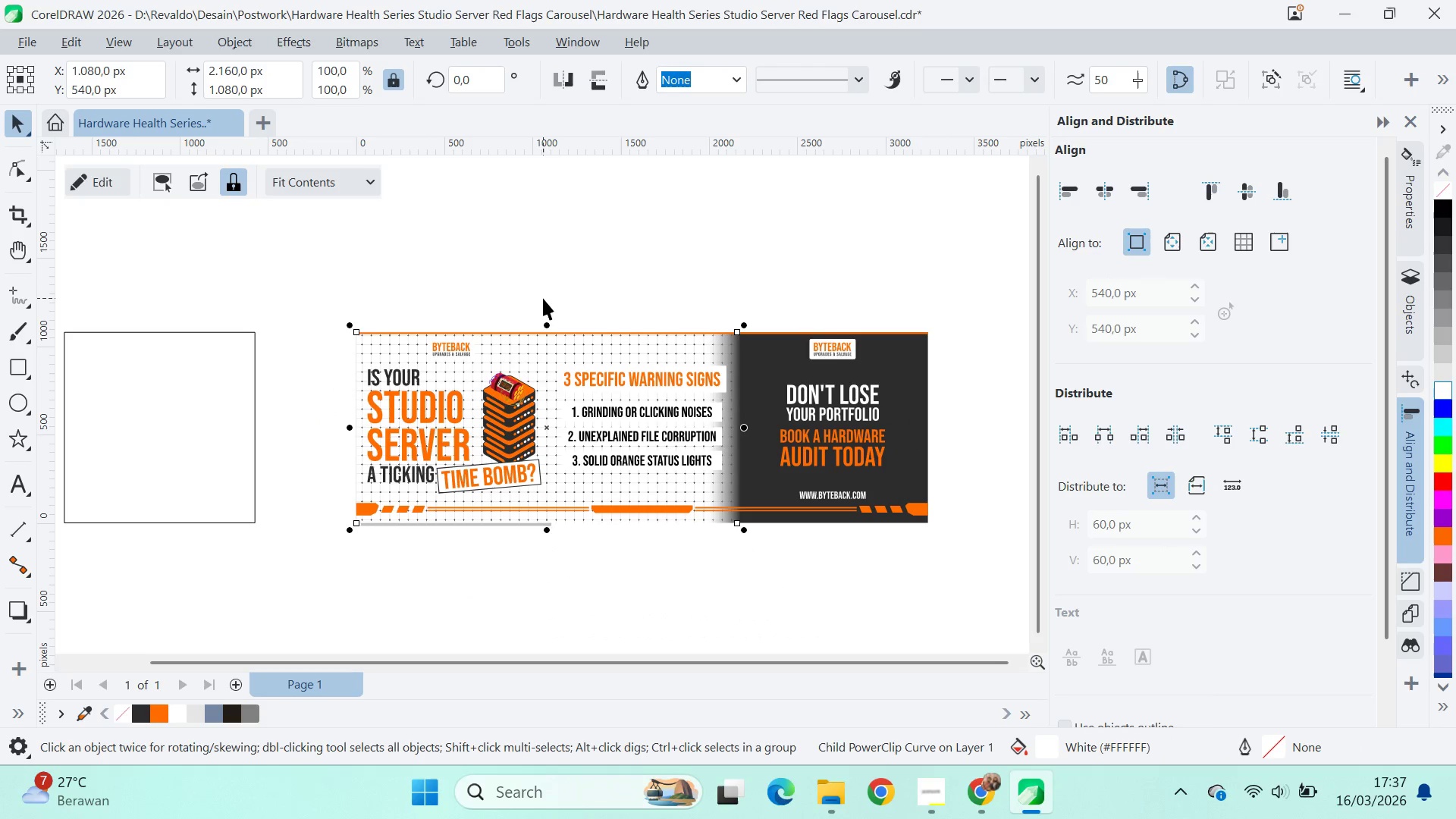 
scroll: coordinate [543, 303], scroll_direction: up, amount: 3.0
 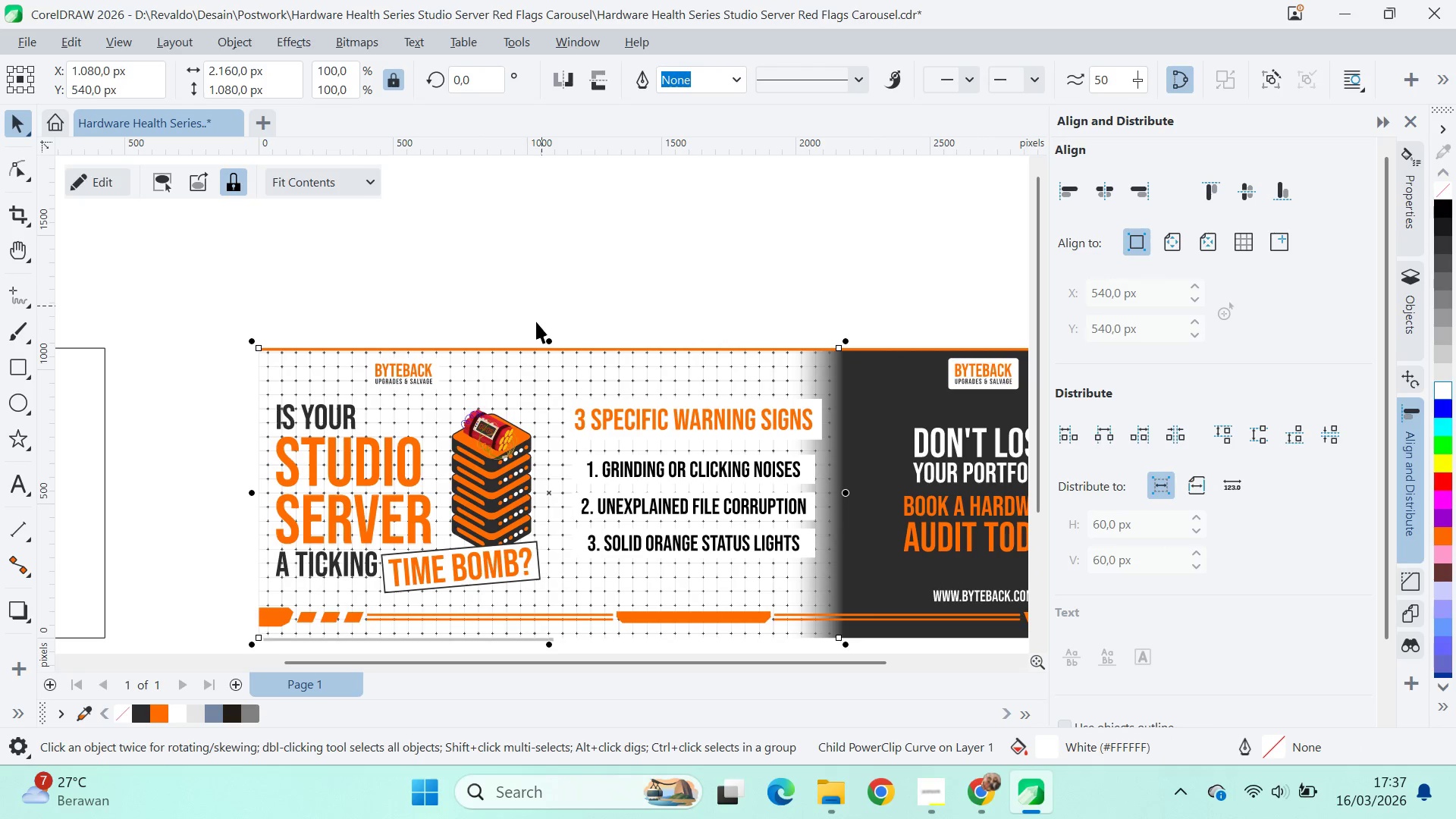 
left_click_drag(start_coordinate=[504, 403], to_coordinate=[503, 422])
 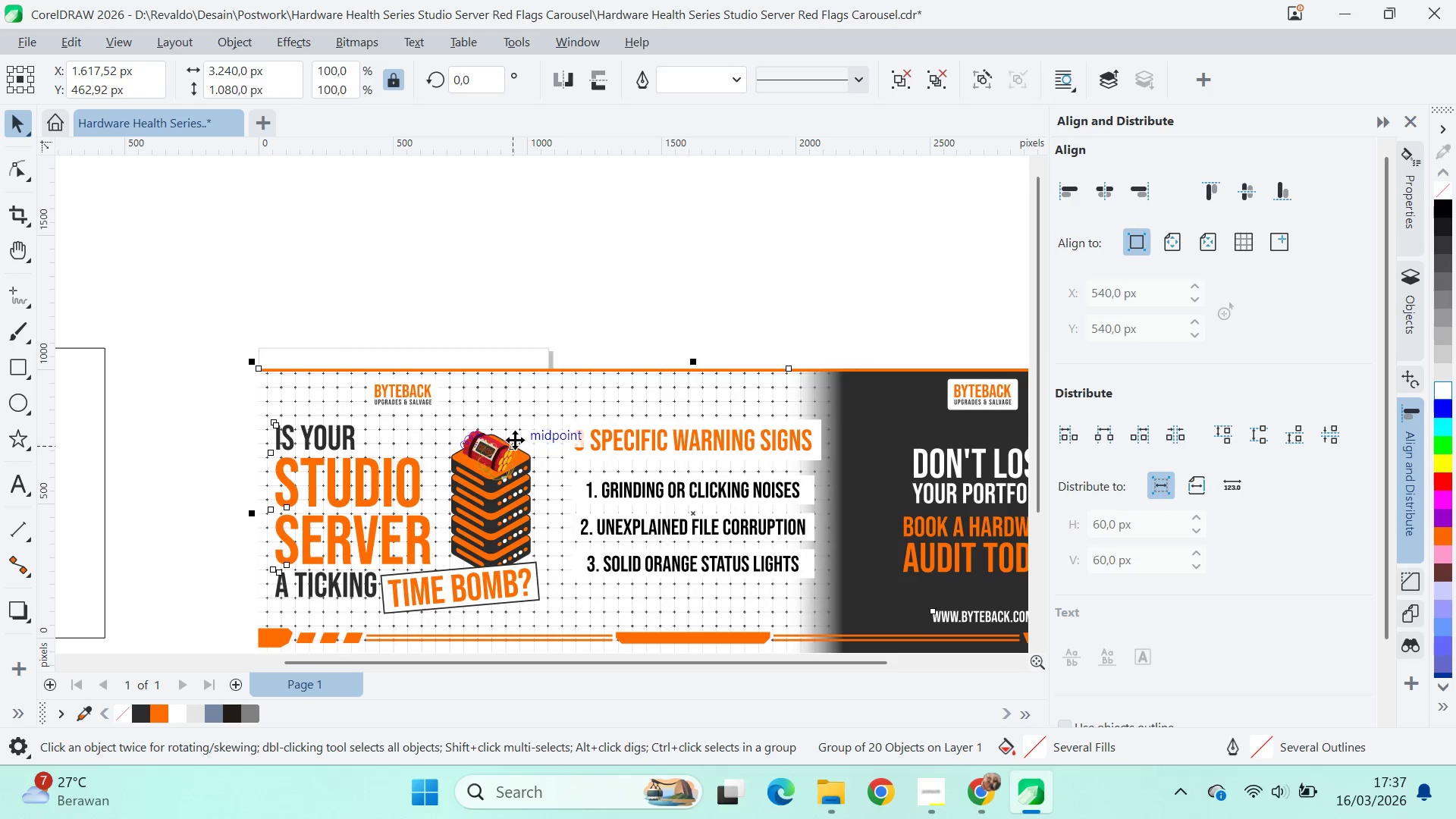 
key(Control+Z)
 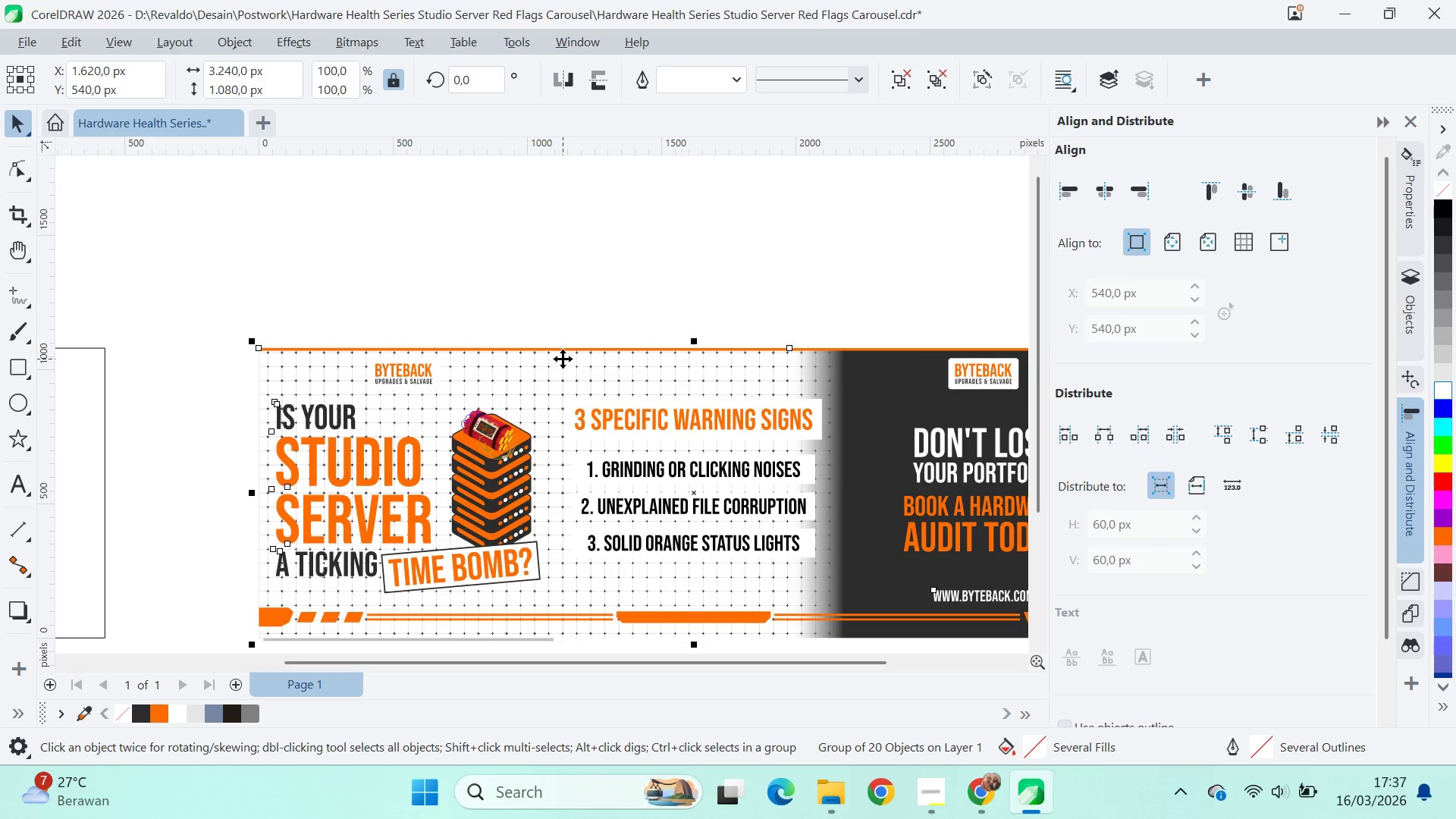 
key(Control+U)
 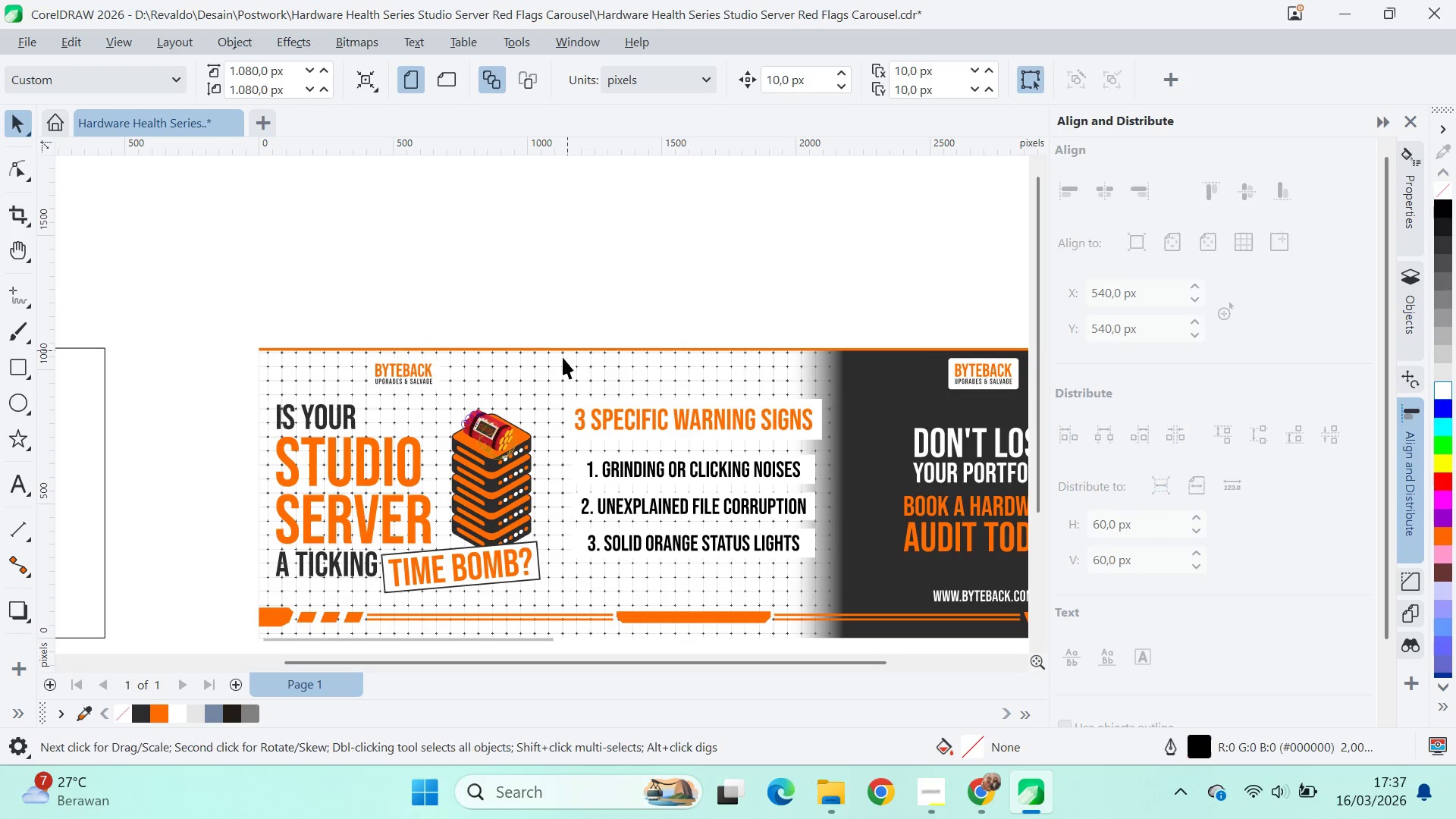 
left_click([537, 391])
 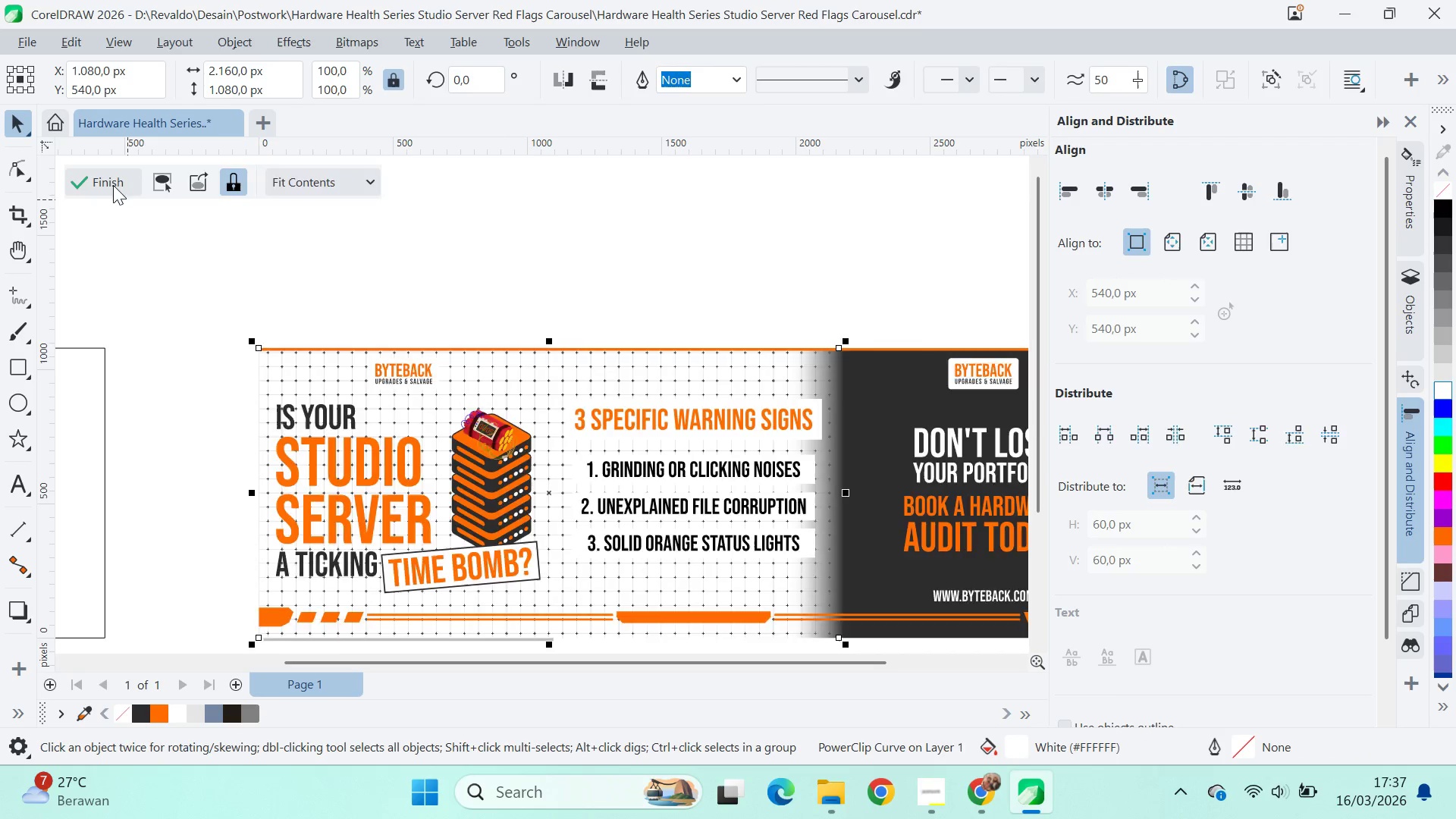 
left_click([491, 410])
 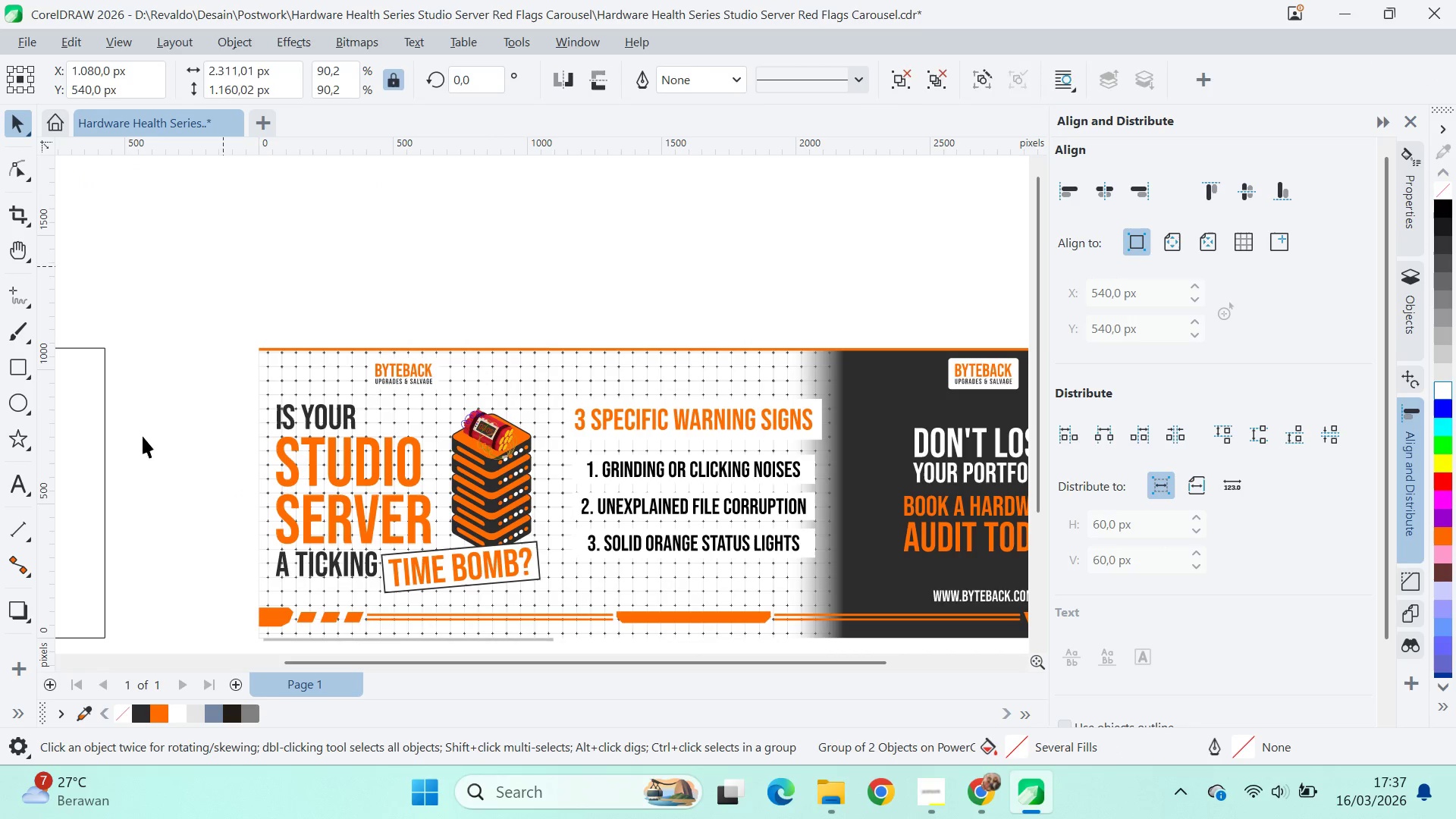 
left_click_drag(start_coordinate=[102, 424], to_coordinate=[641, 242])
 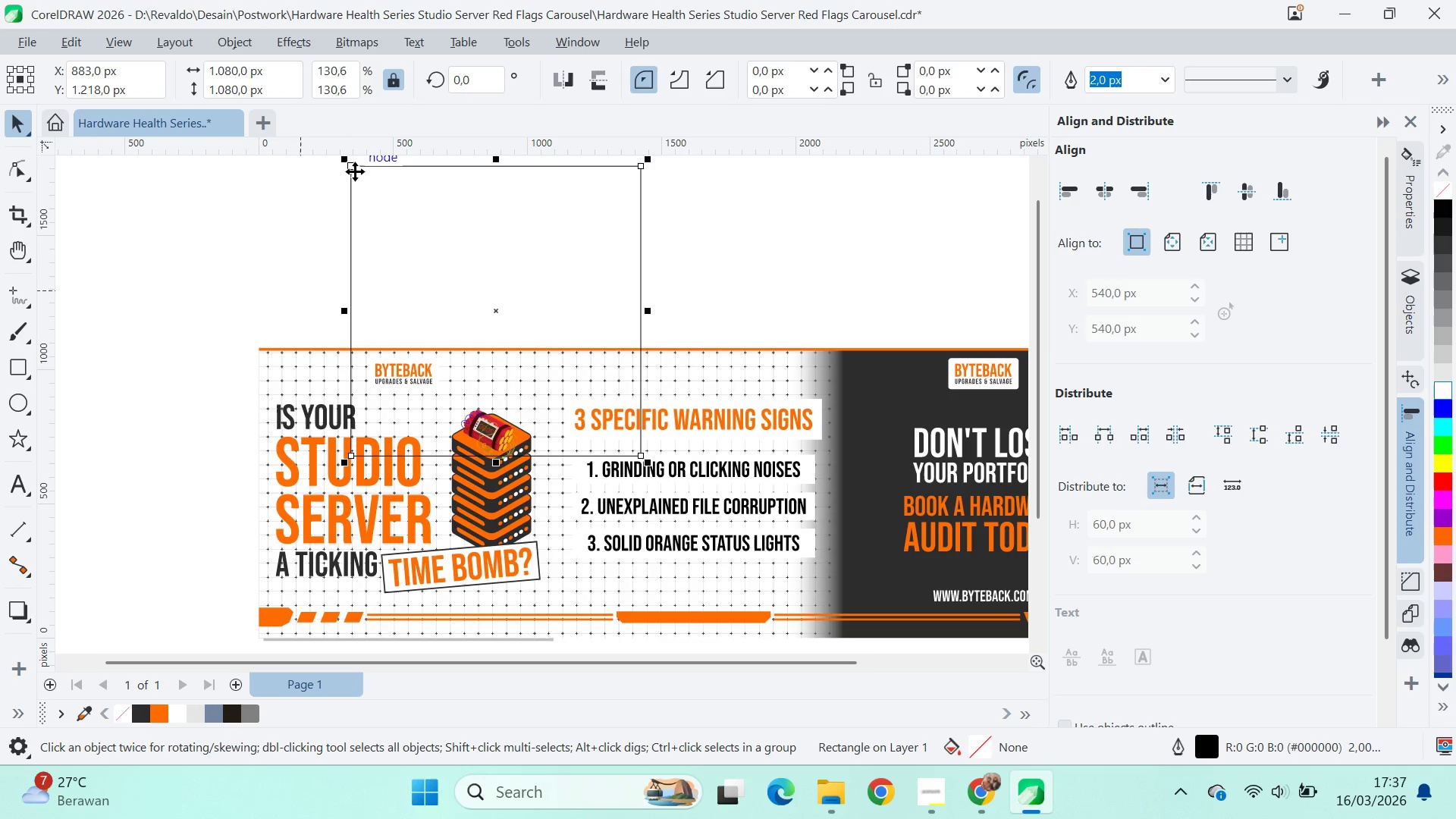 
left_click_drag(start_coordinate=[352, 167], to_coordinate=[282, 243])
 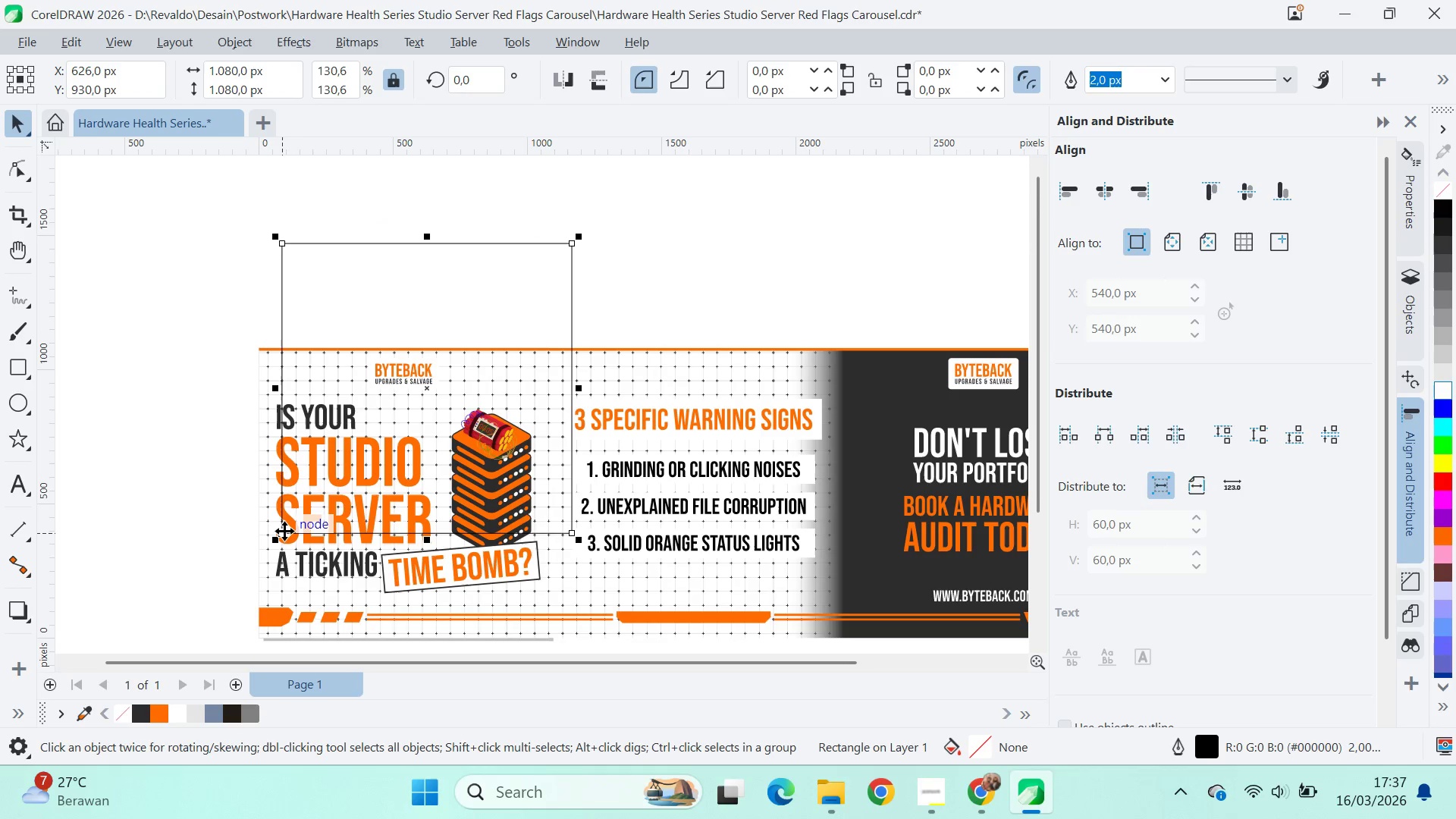 
left_click_drag(start_coordinate=[284, 529], to_coordinate=[193, 571])
 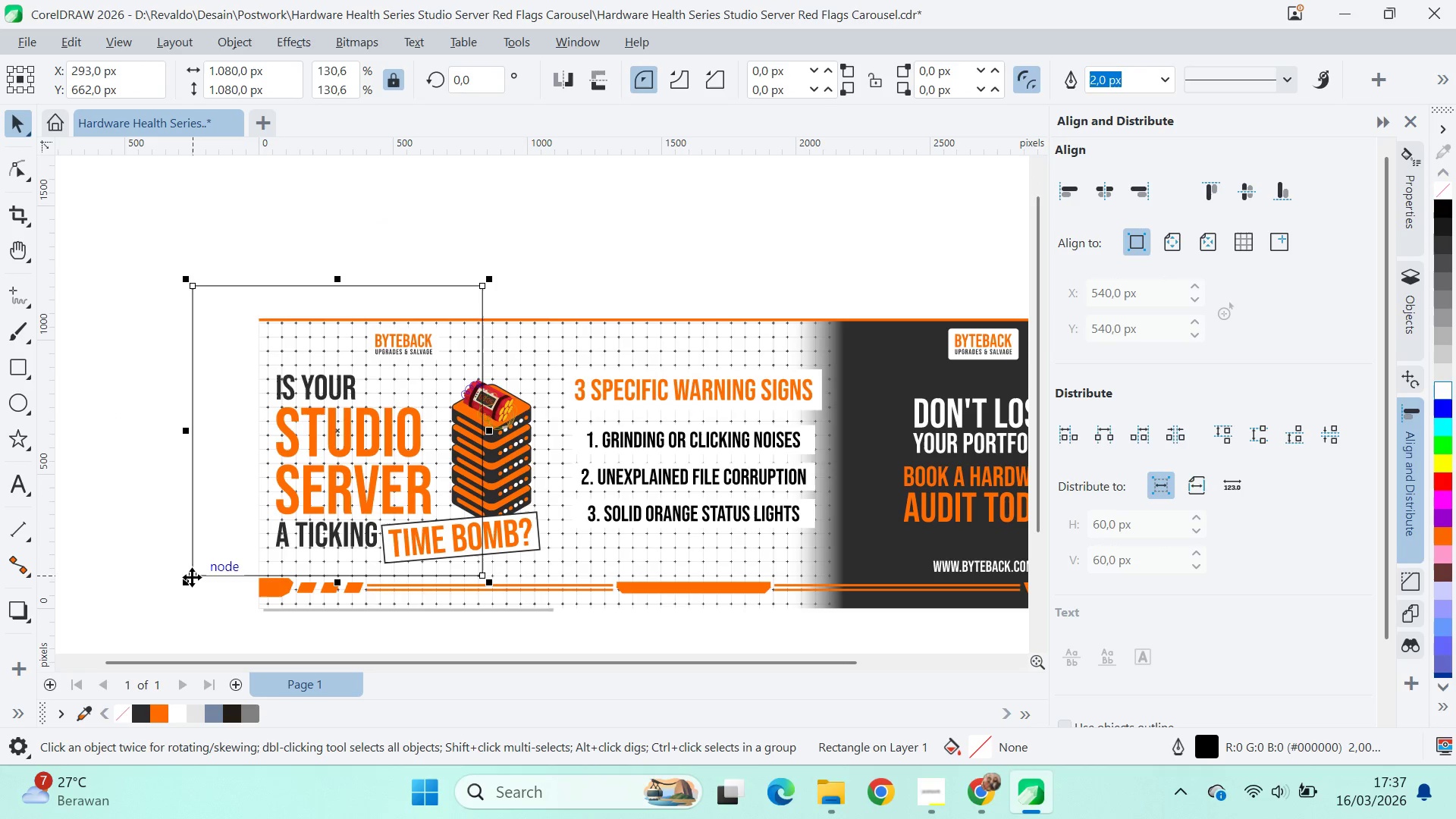 
left_click_drag(start_coordinate=[192, 577], to_coordinate=[256, 607])
 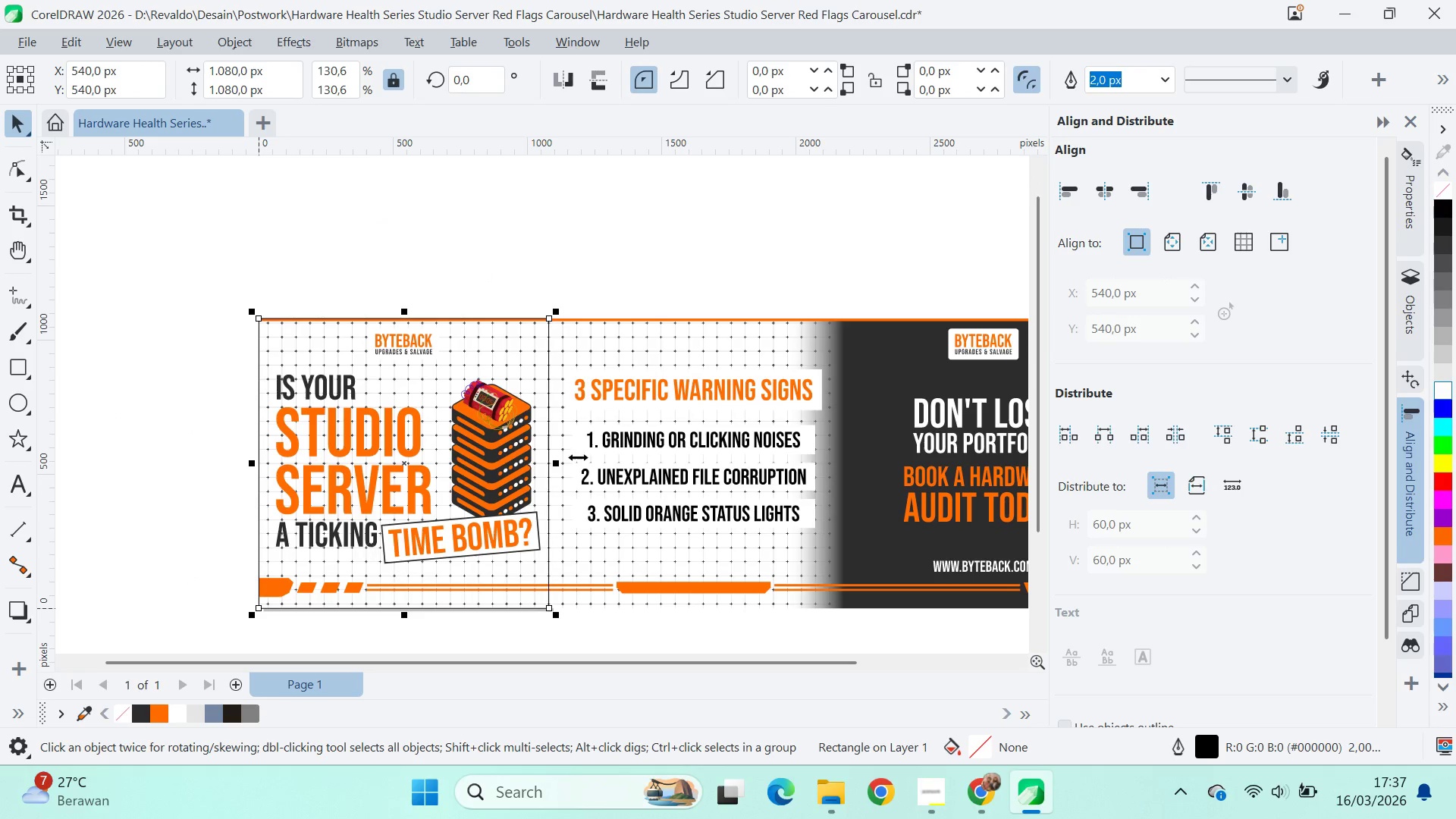 
hold_key(key=ShiftLeft, duration=0.66)
left_click([588, 347])
 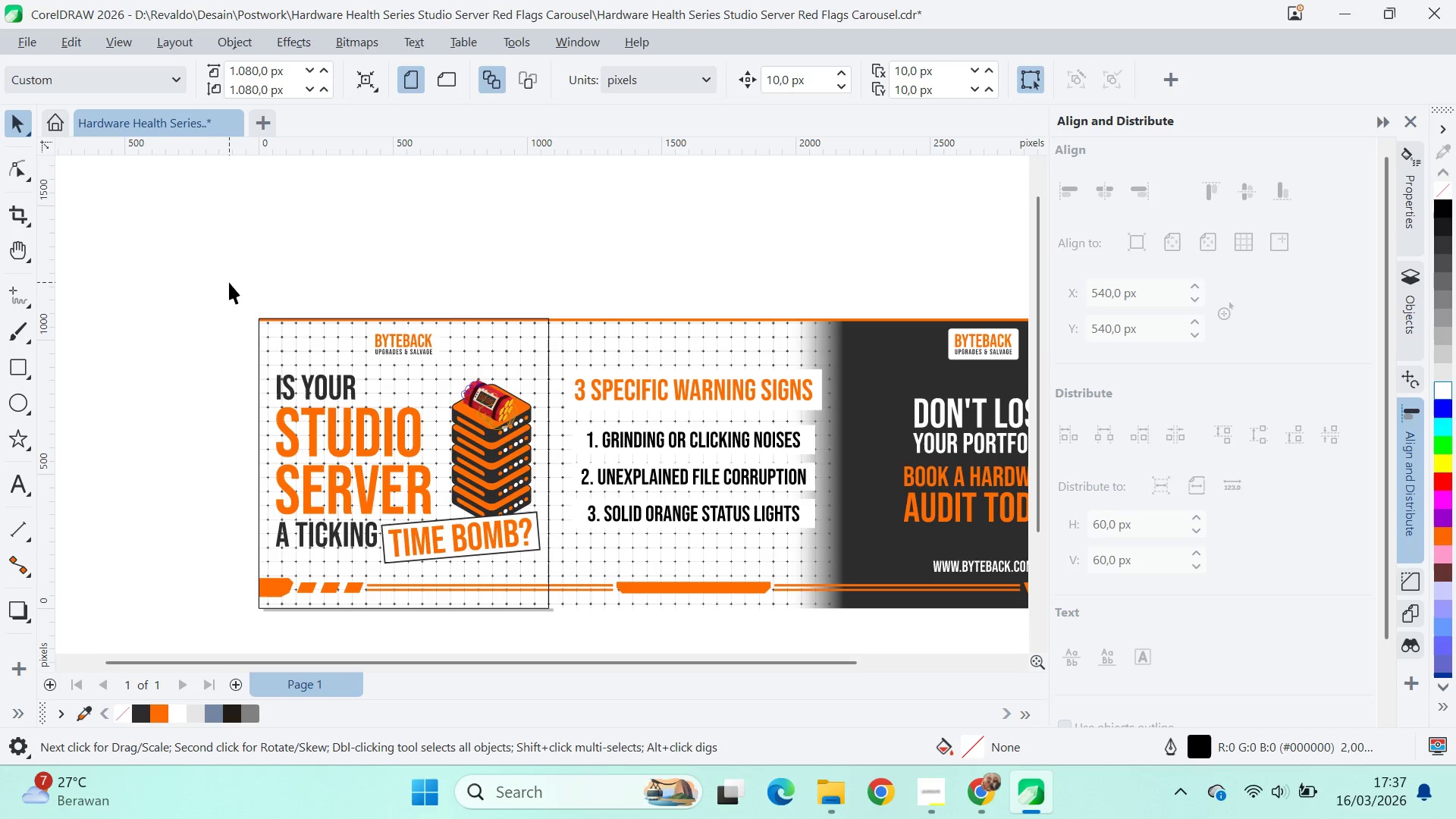 
left_click_drag(start_coordinate=[532, 350], to_coordinate=[162, 360])
 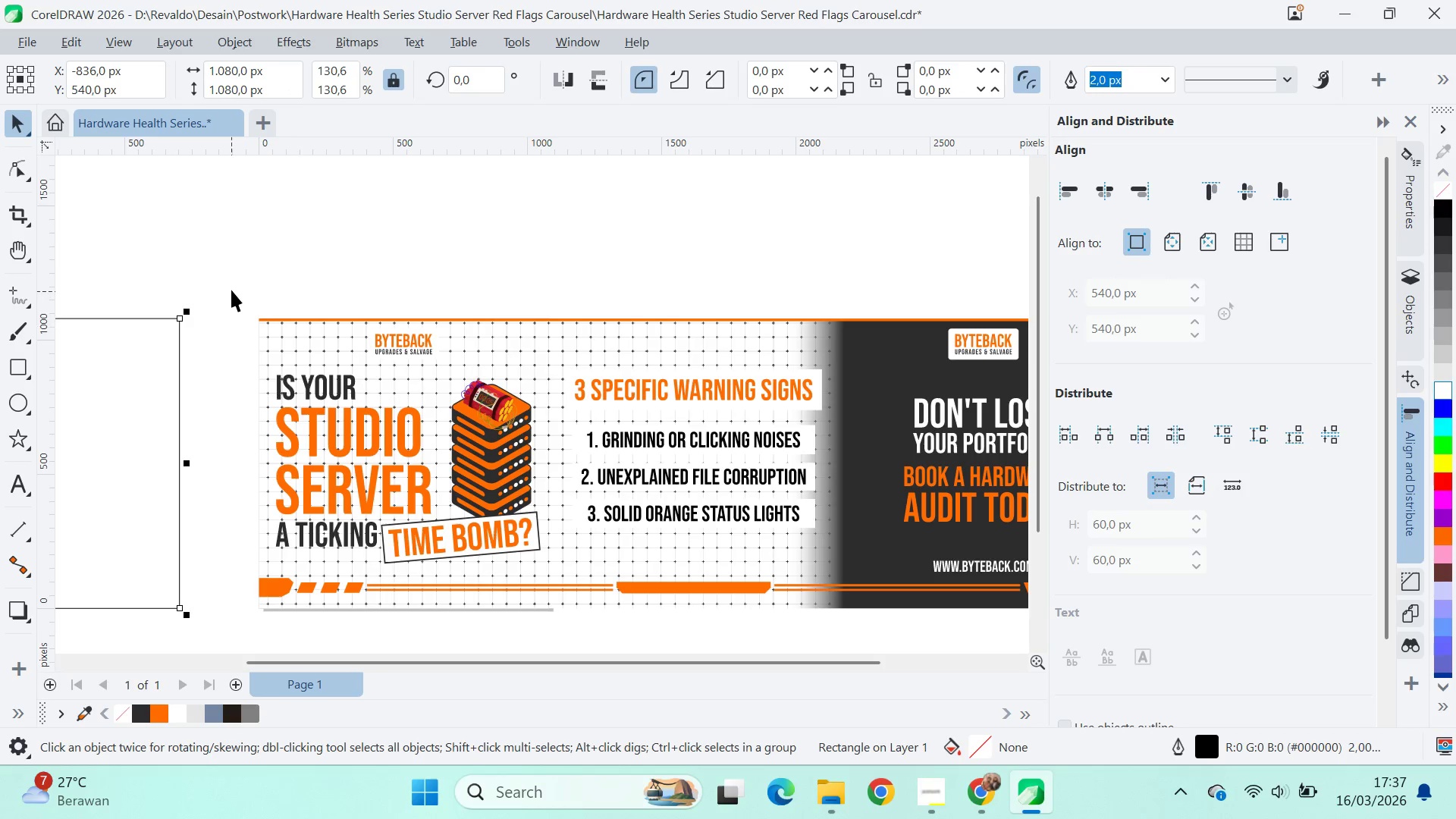 
hold_key(key=ShiftLeft, duration=0.78)
 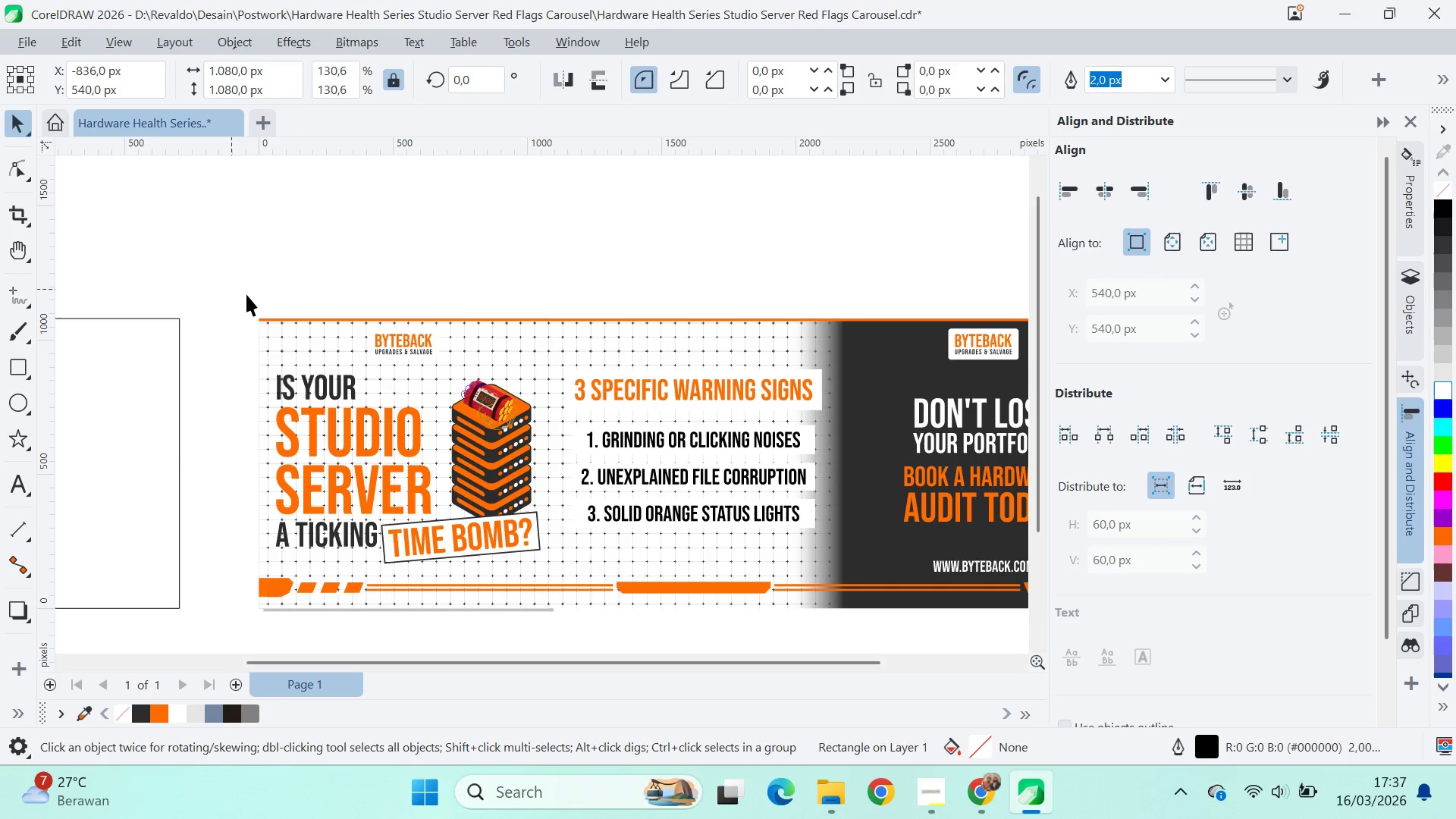 
hold_key(key=ShiftLeft, duration=12.36)
left_click_drag(start_coordinate=[231, 290], to_coordinate=[984, 606])
 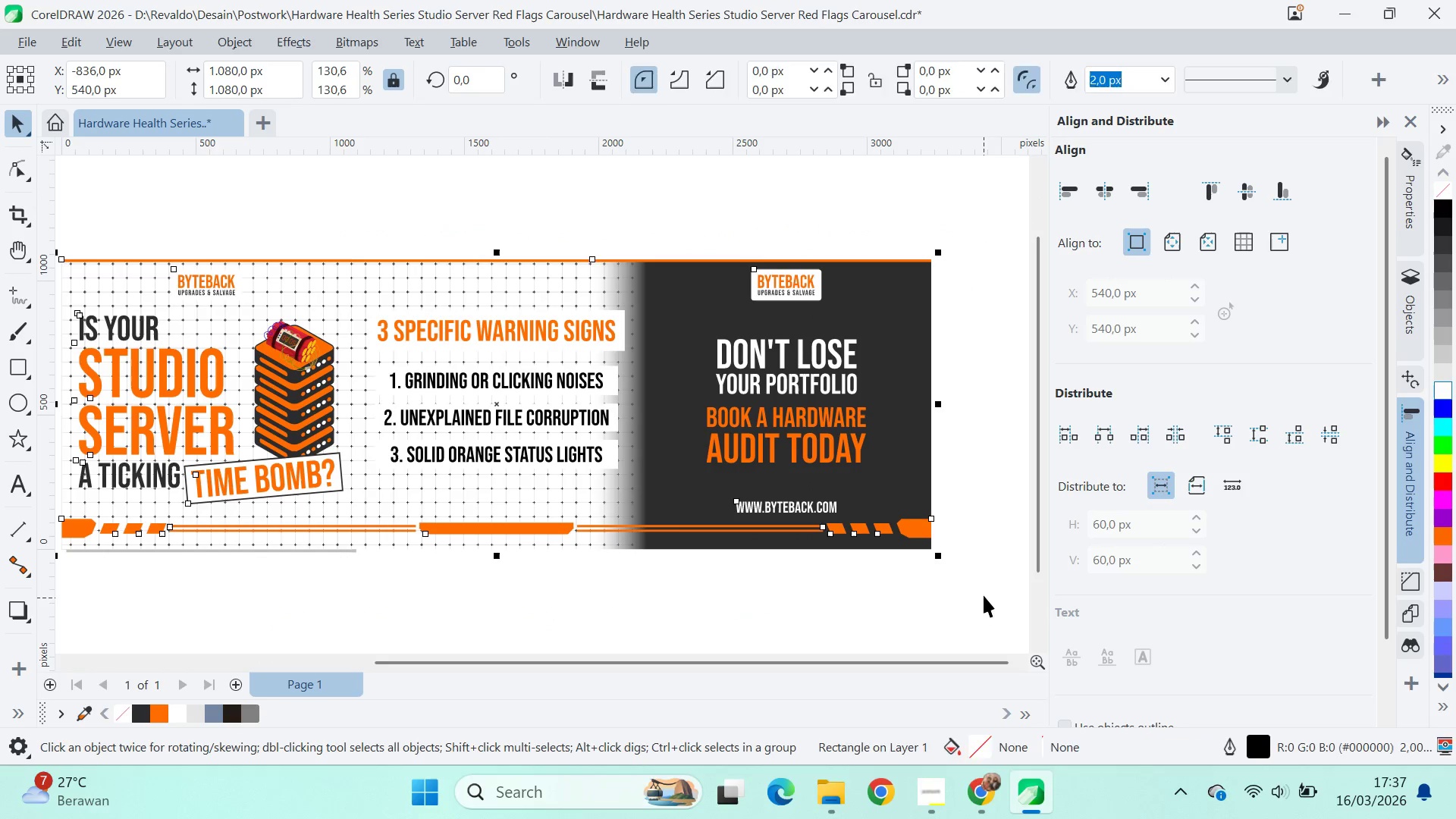 
key(Control+G)
 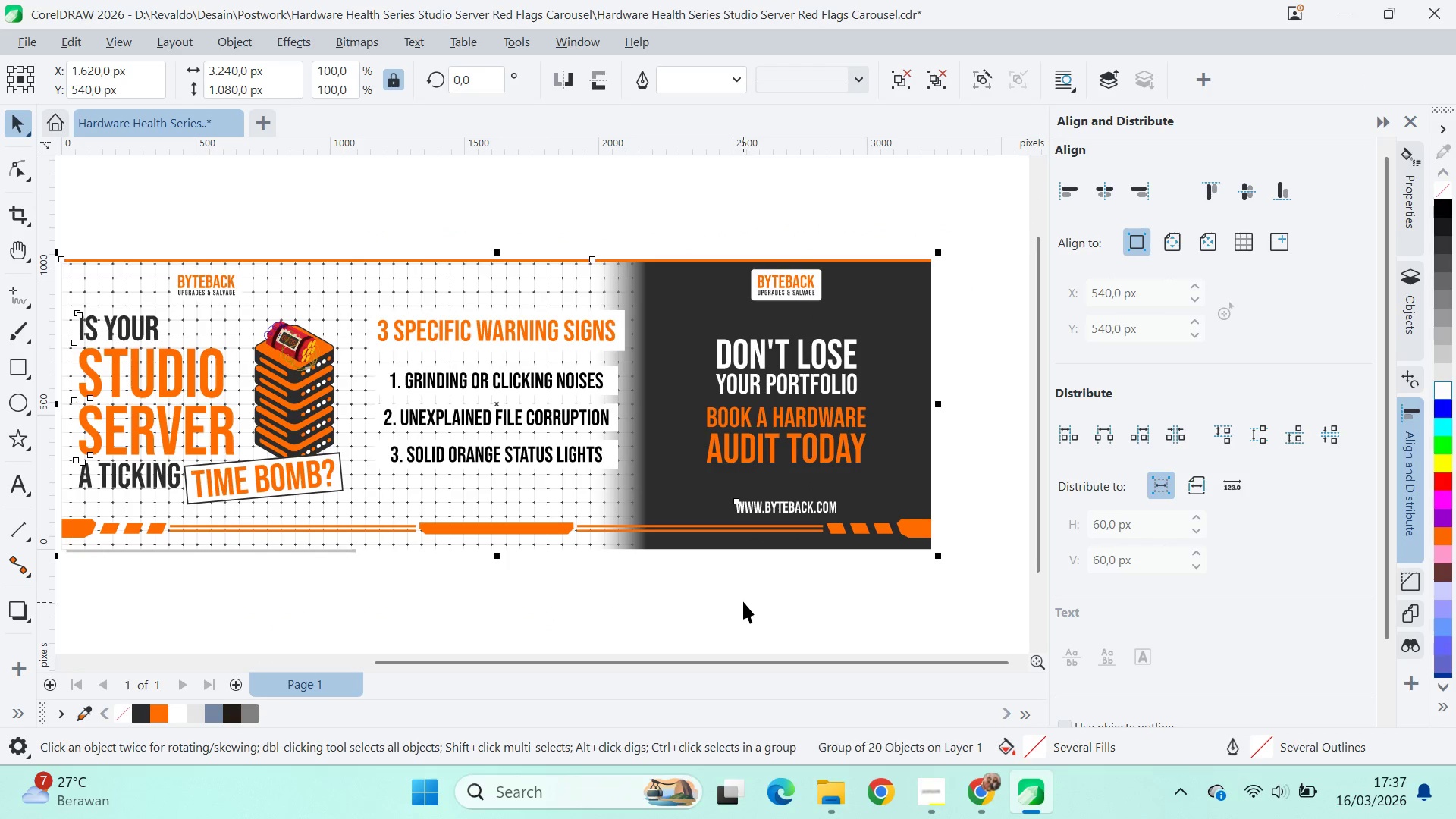 
key(Q)
 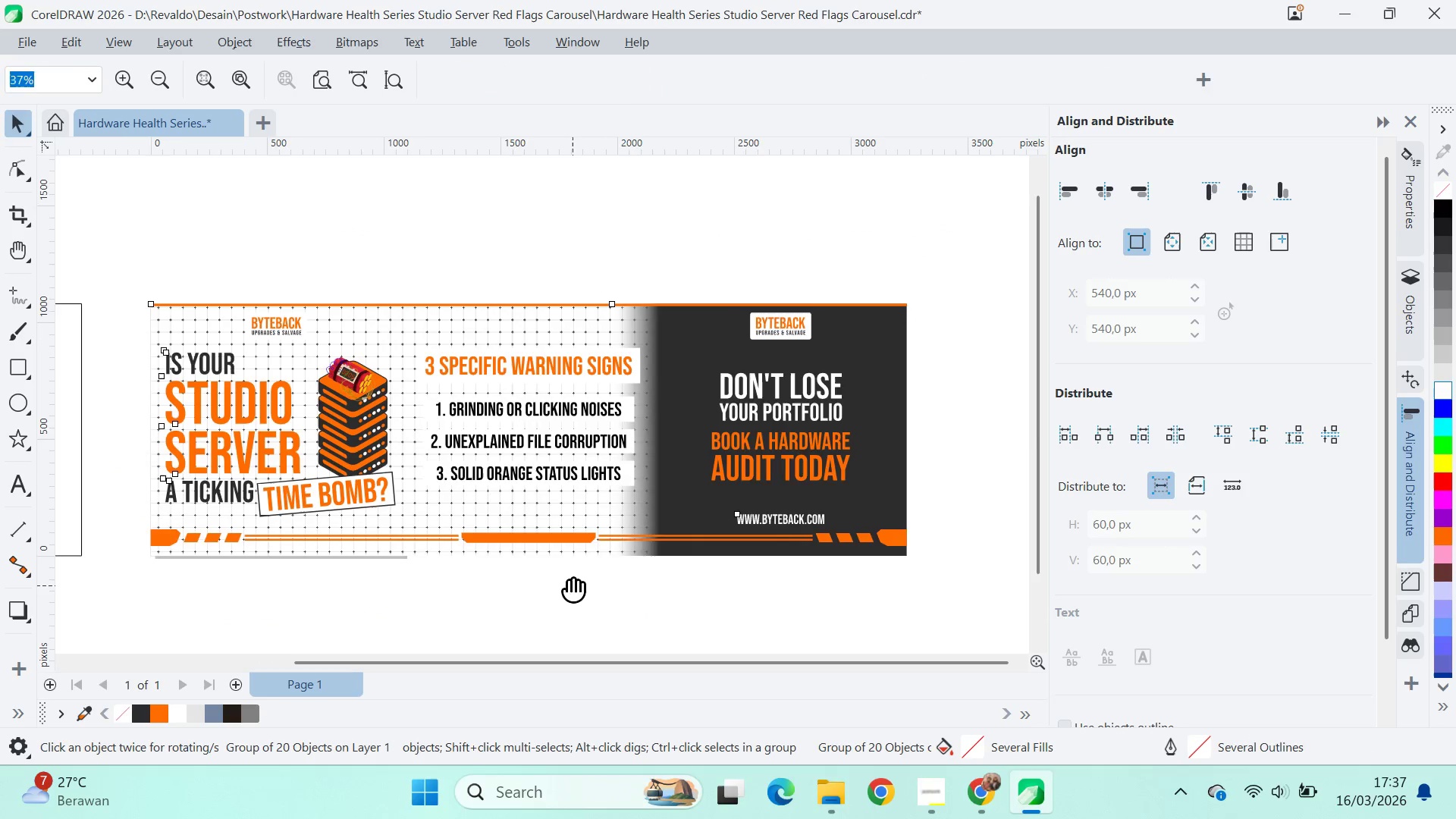 
left_click_drag(start_coordinate=[569, 582], to_coordinate=[877, 581])
 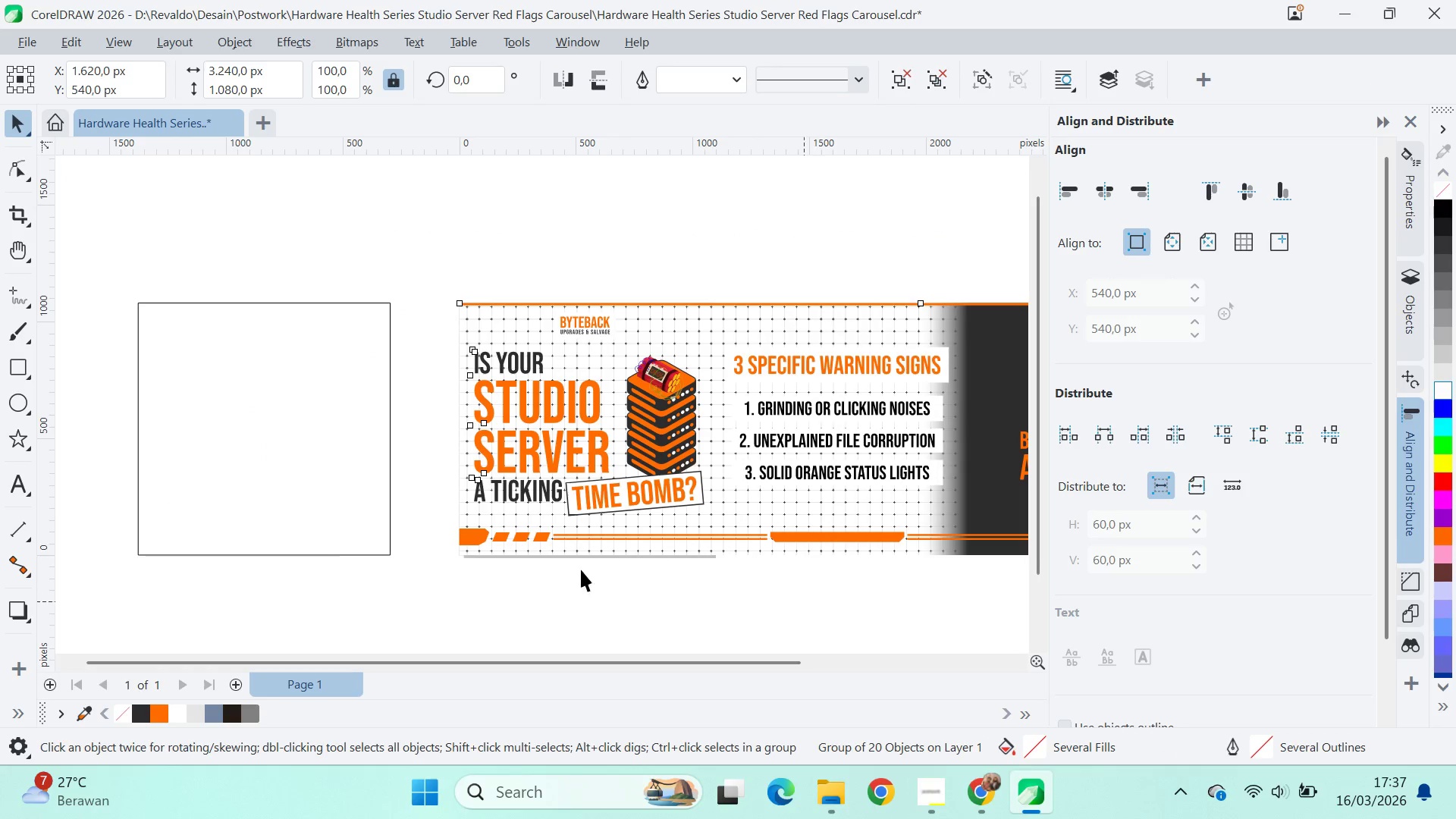 
scroll: coordinate [743, 602], scroll_direction: down, amount: 1.0
 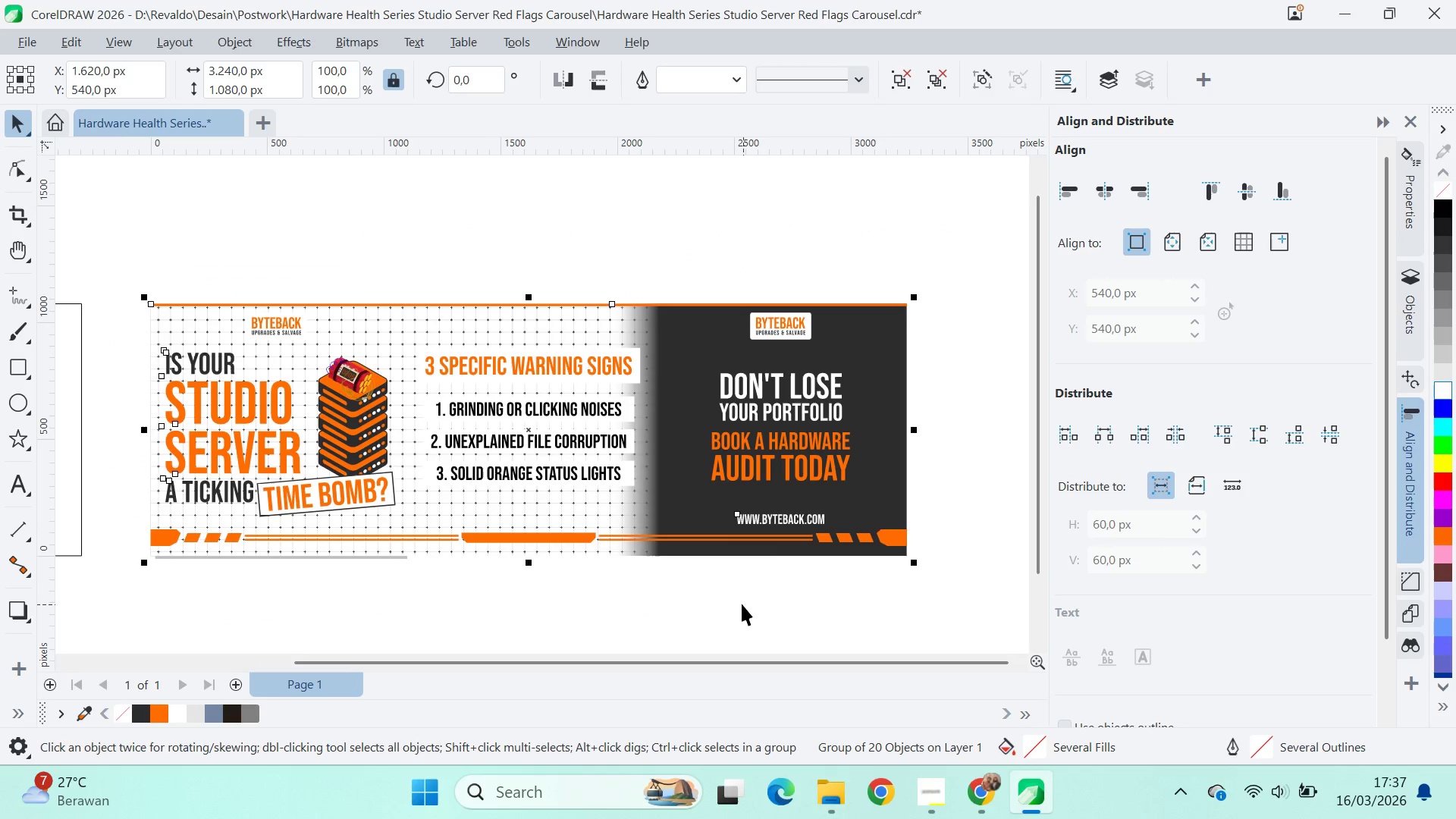 
key(V)
 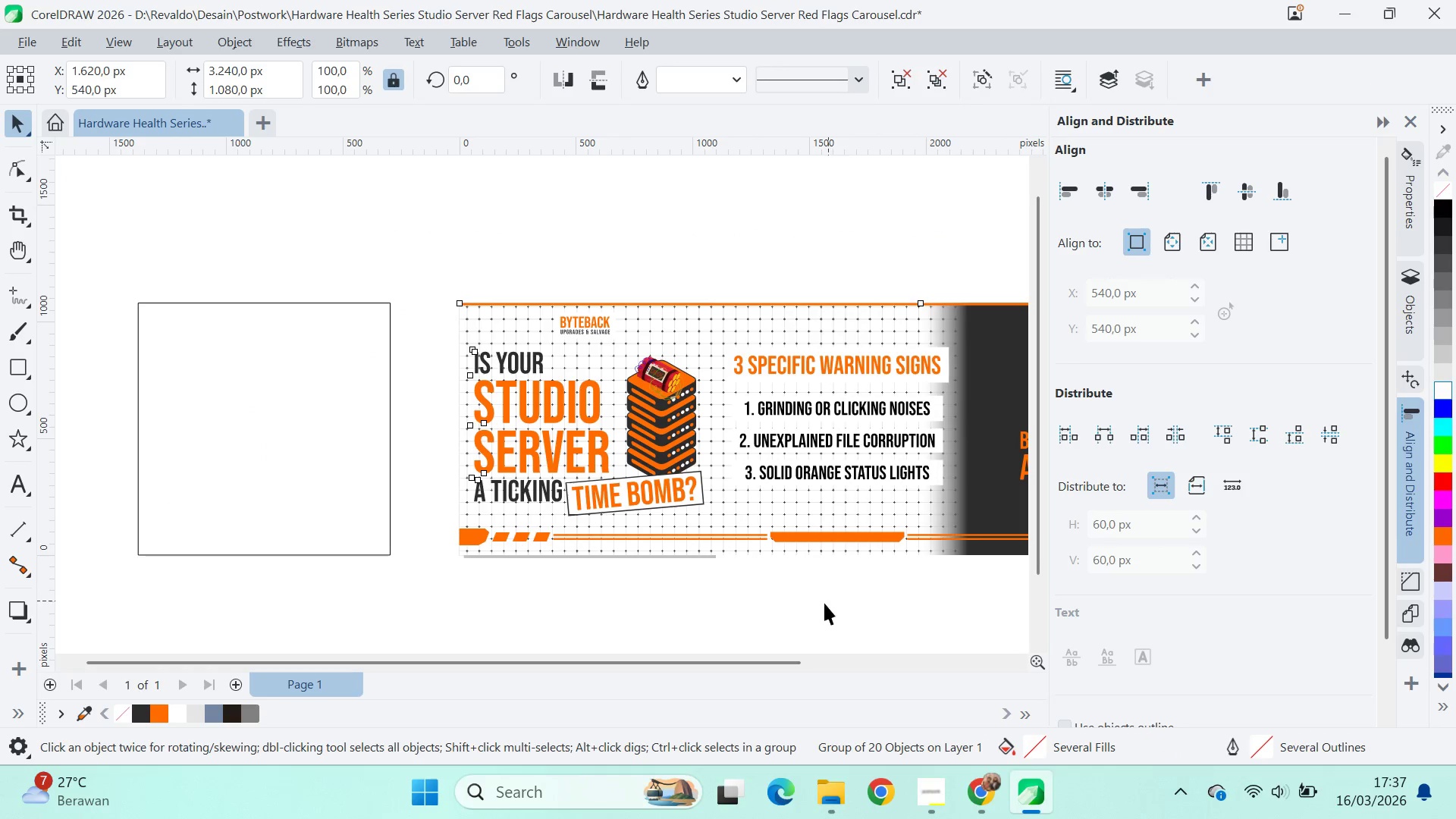 
left_click_drag(start_coordinate=[821, 604], to_coordinate=[798, 599])
 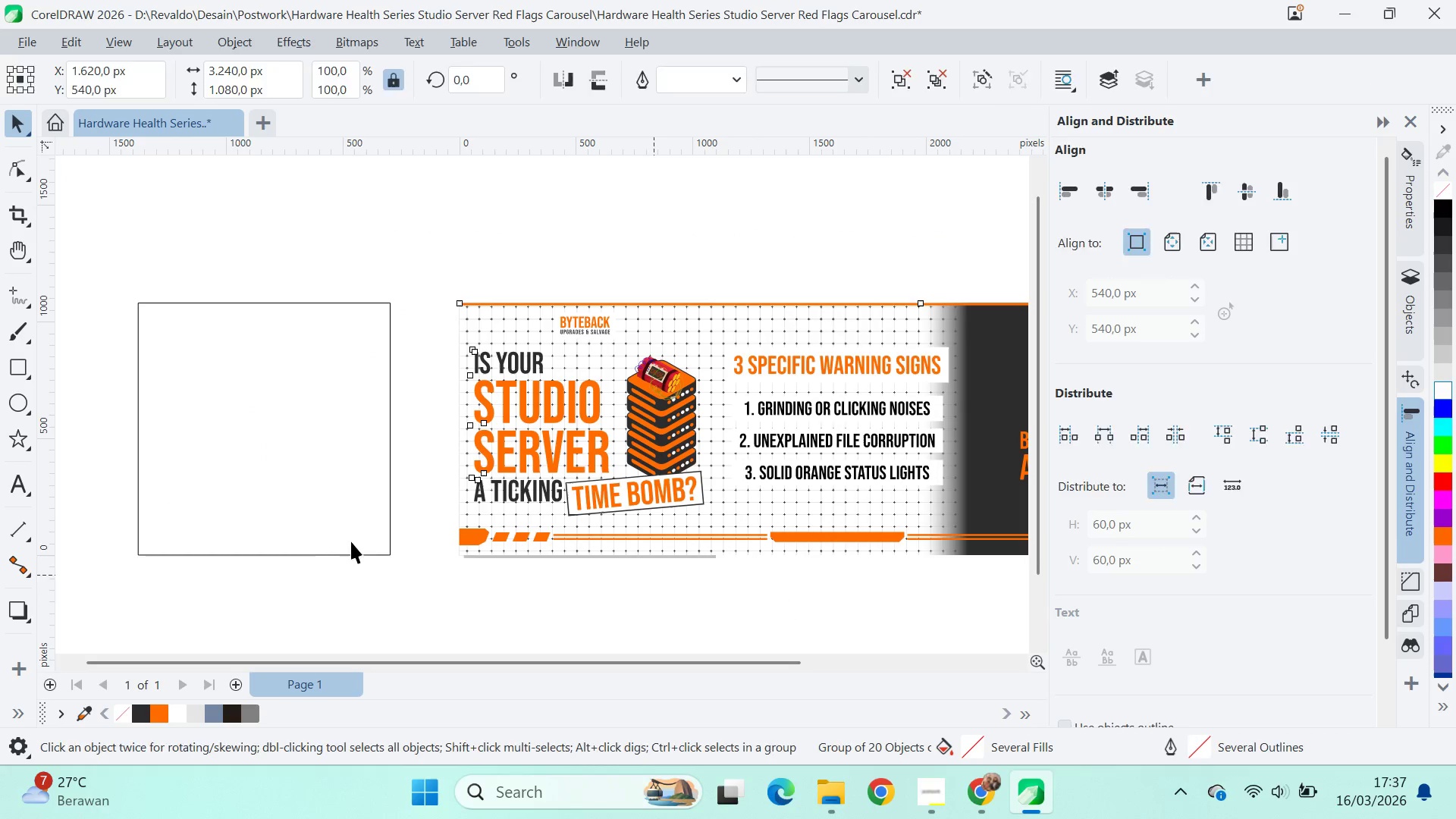 
double_click([331, 531])
 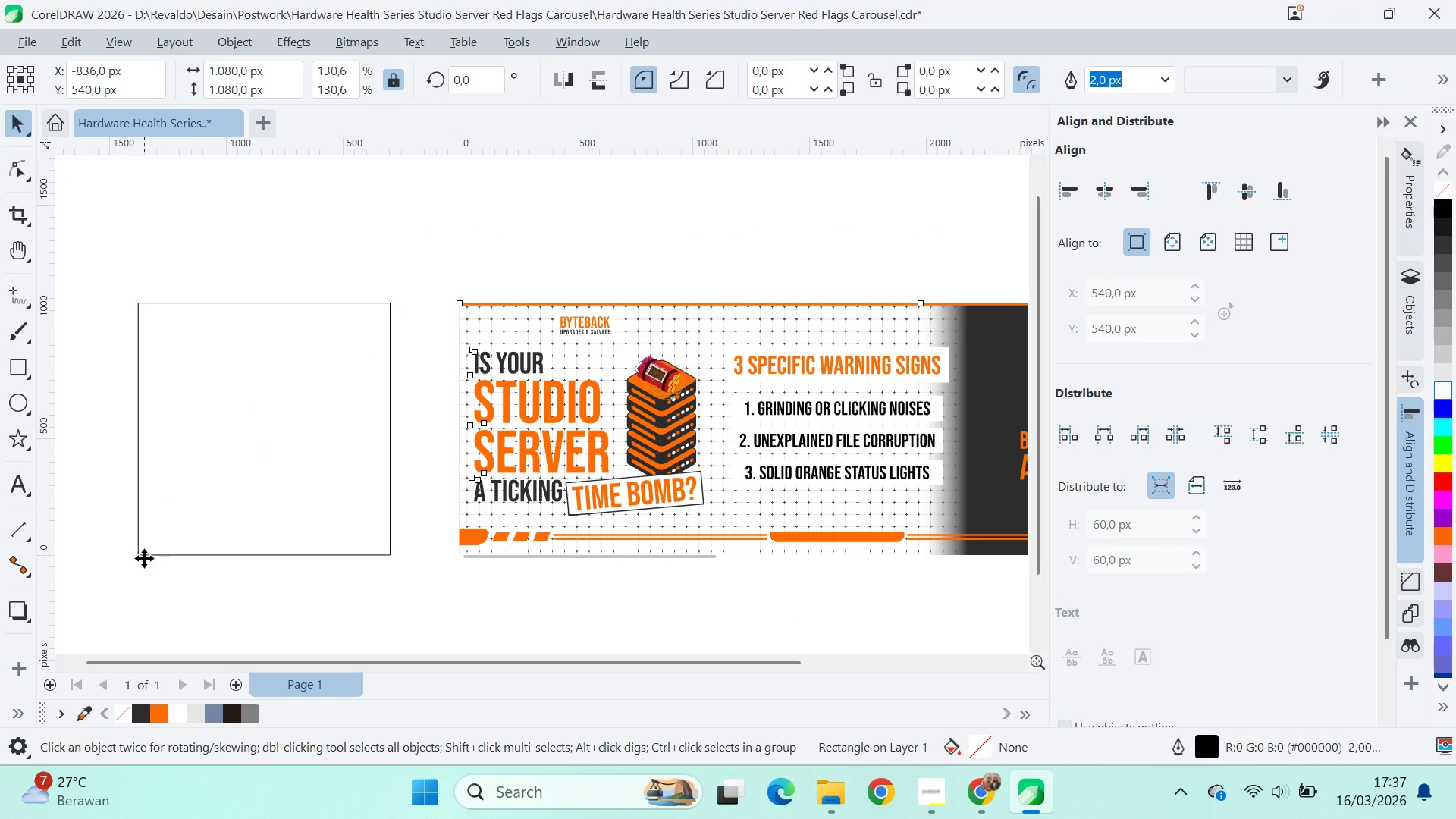 
type(qv)
 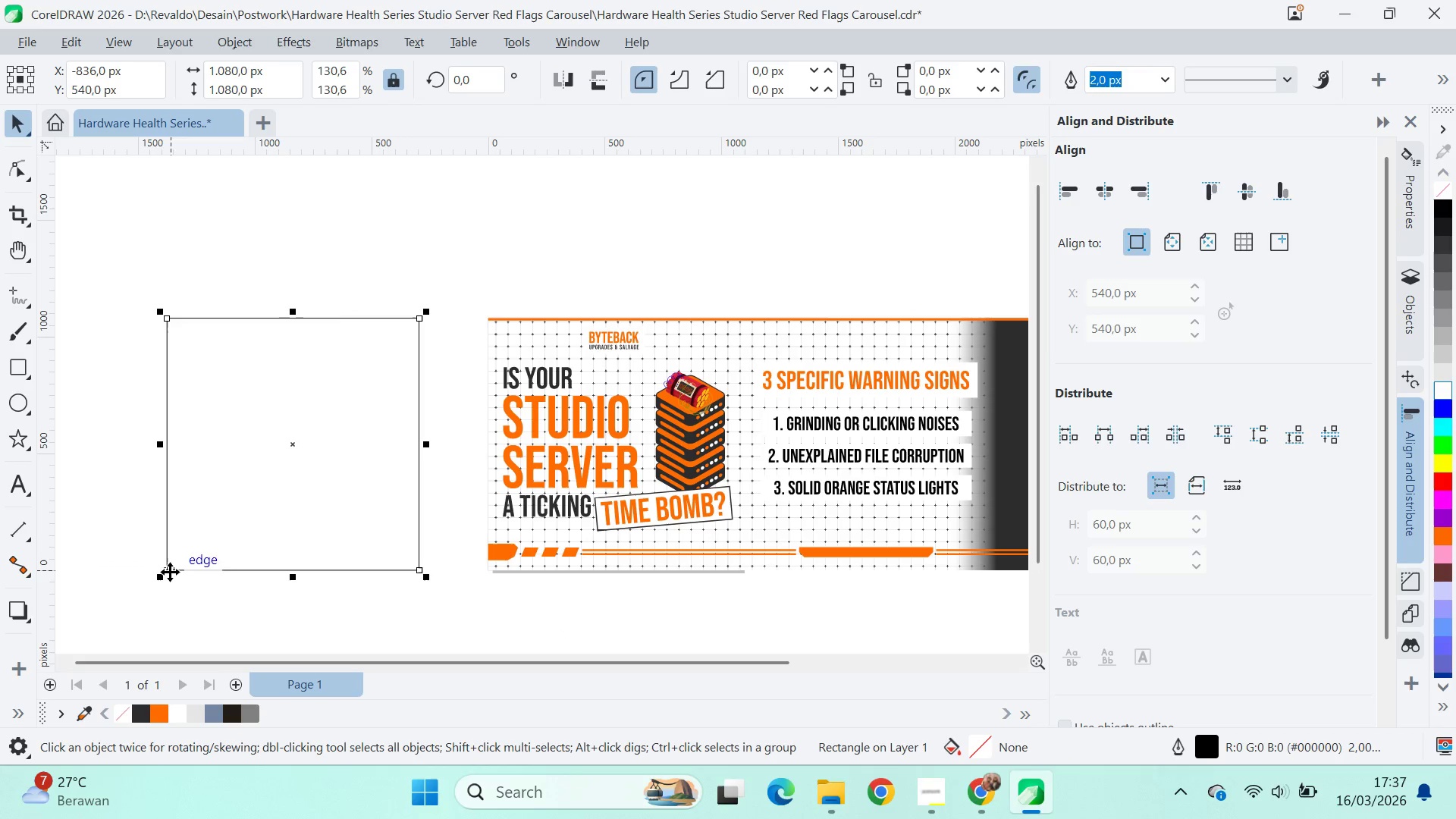 
left_click_drag(start_coordinate=[219, 565], to_coordinate=[701, 592])
 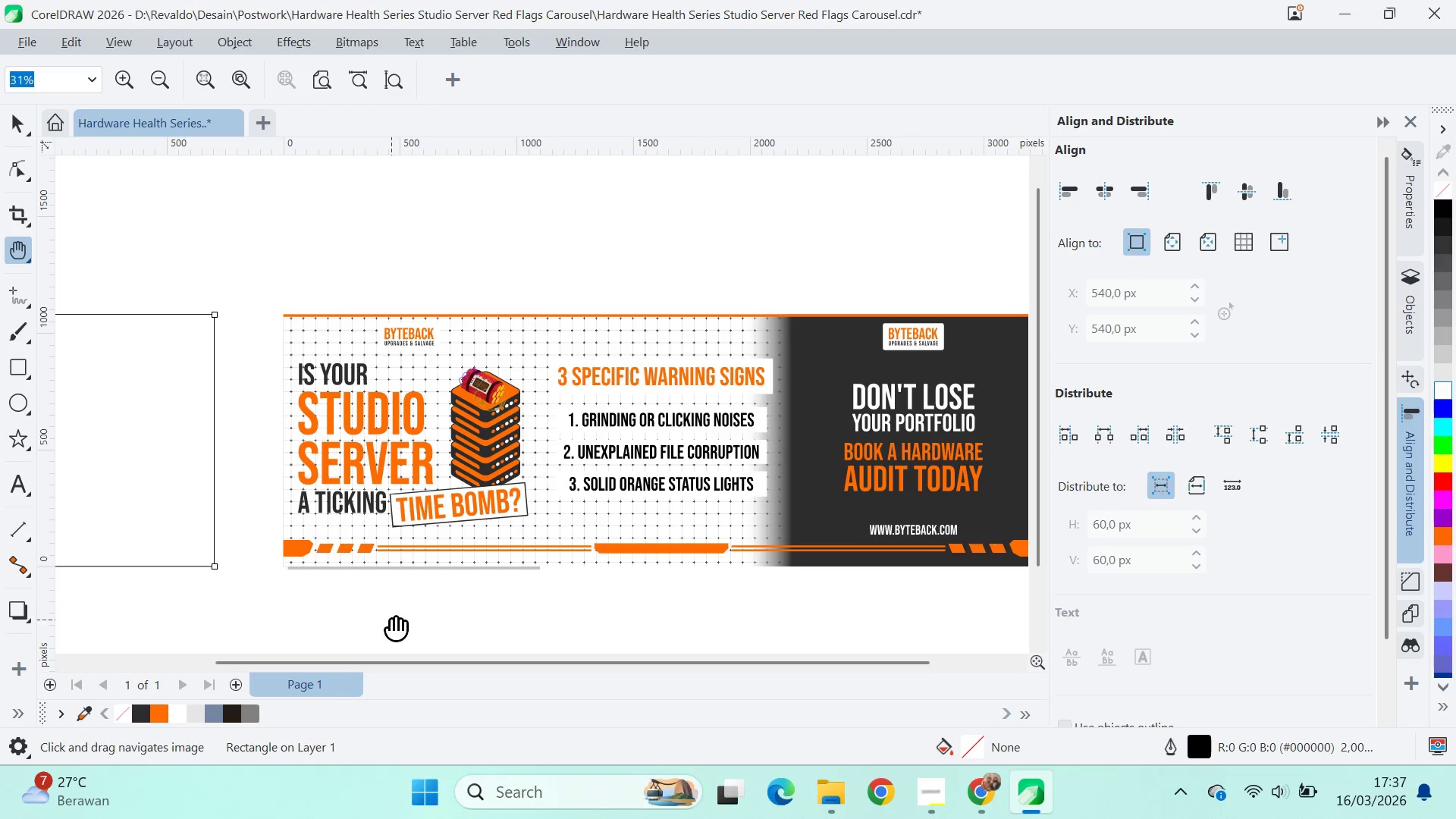 
left_click_drag(start_coordinate=[391, 620], to_coordinate=[752, 582])
 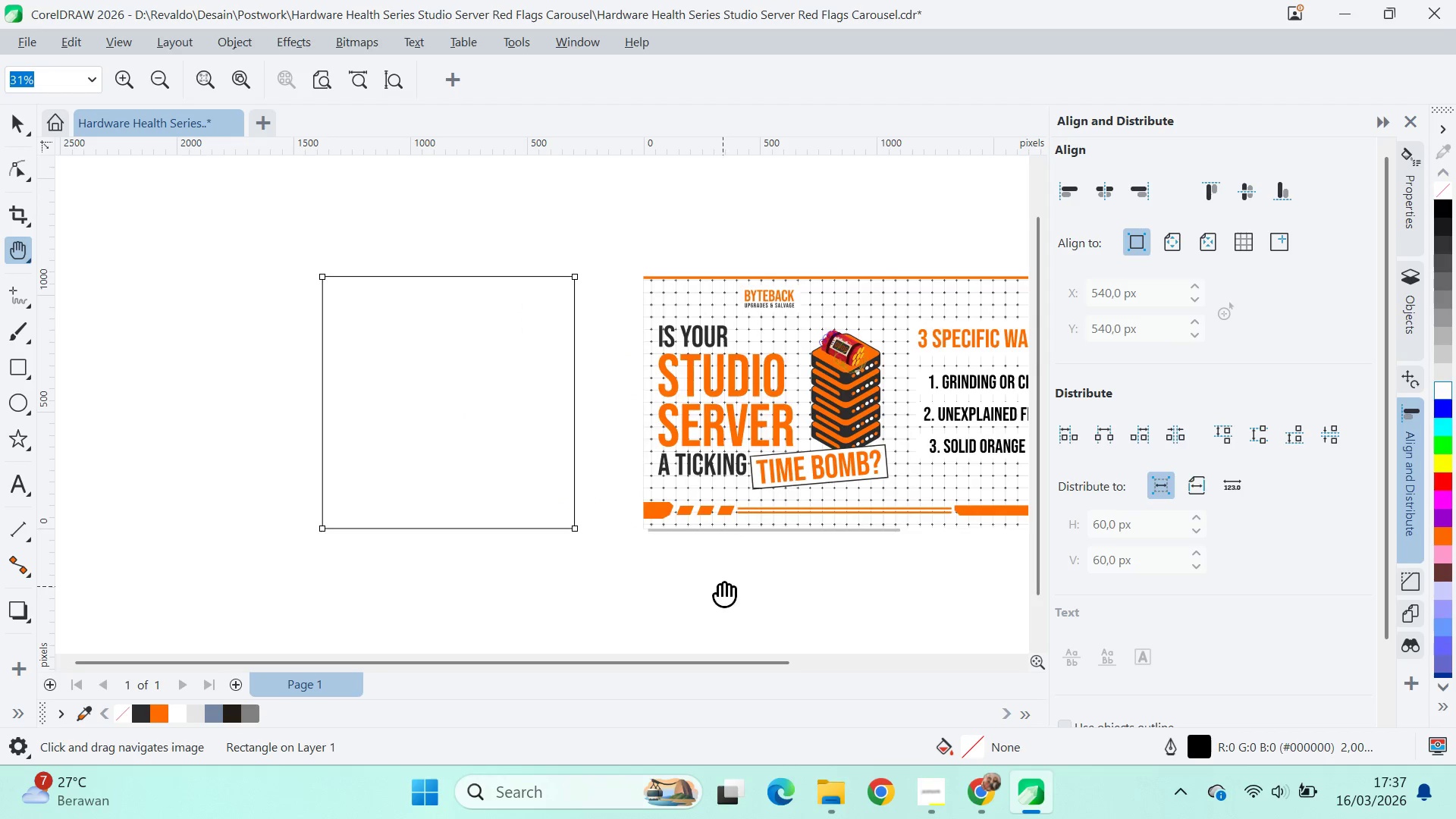 
left_click_drag(start_coordinate=[718, 586], to_coordinate=[563, 628])
 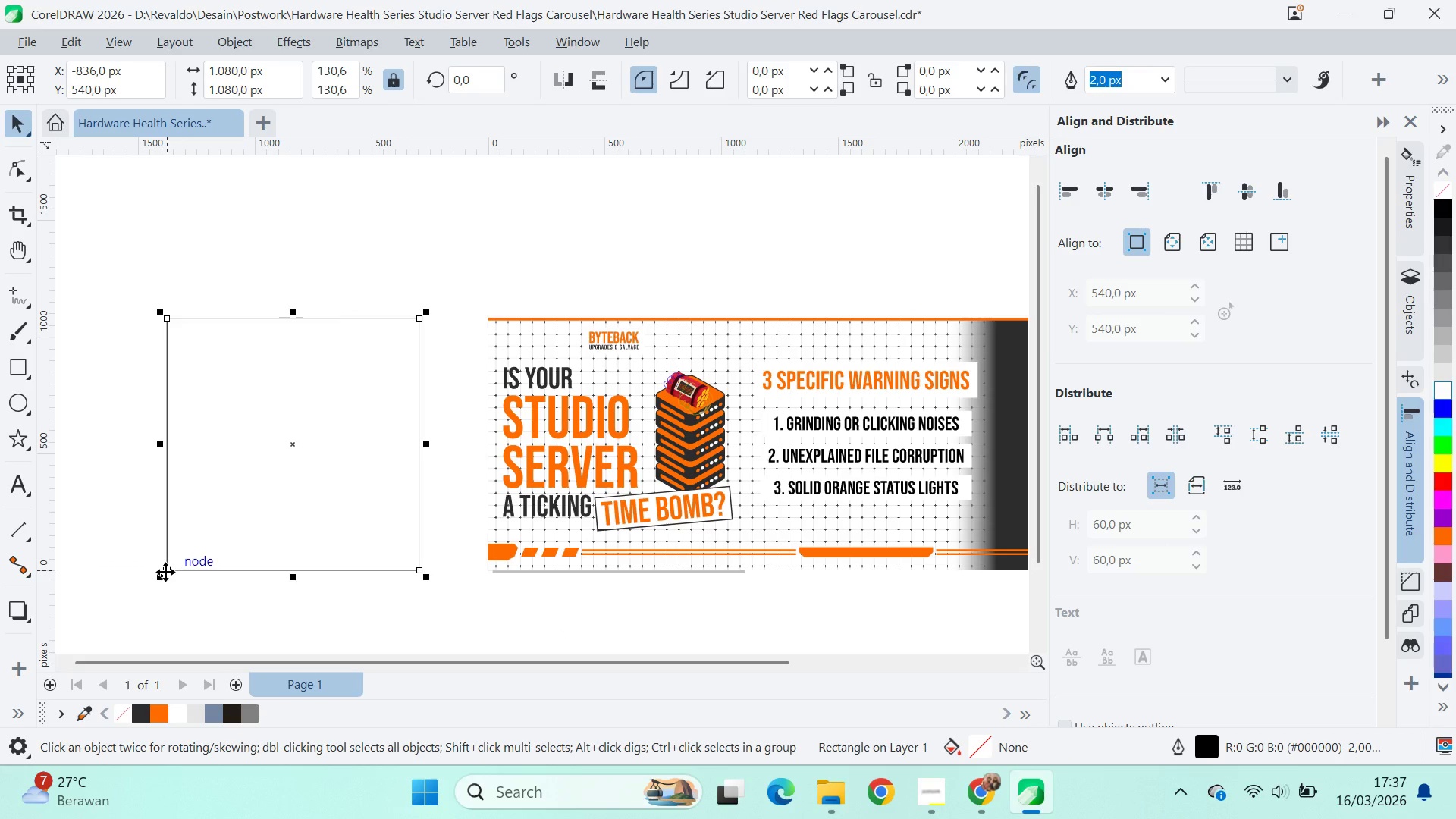 
left_click_drag(start_coordinate=[167, 570], to_coordinate=[485, 574])
 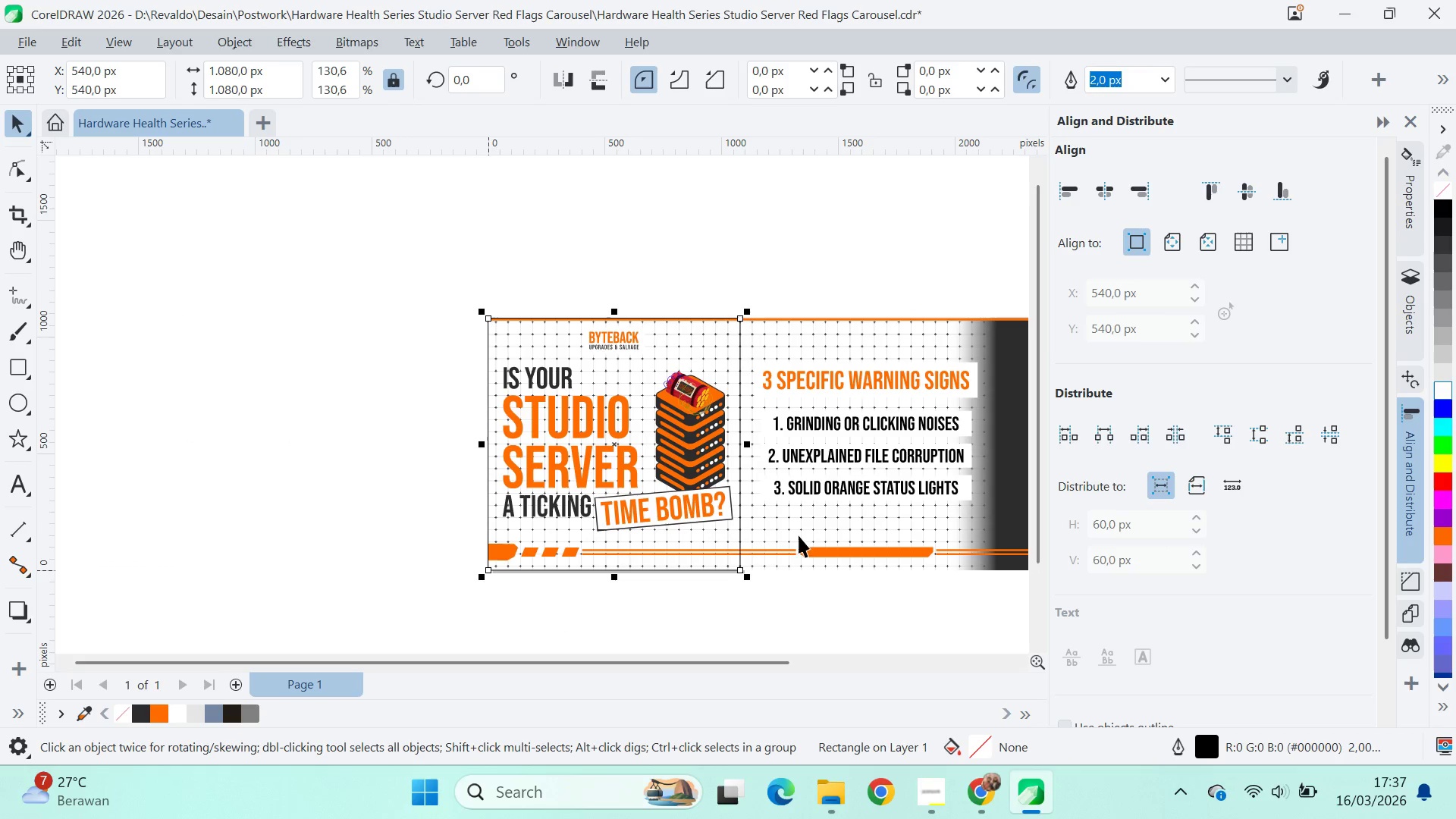 
hold_key(key=ShiftLeft, duration=0.77)
left_click([829, 551])
 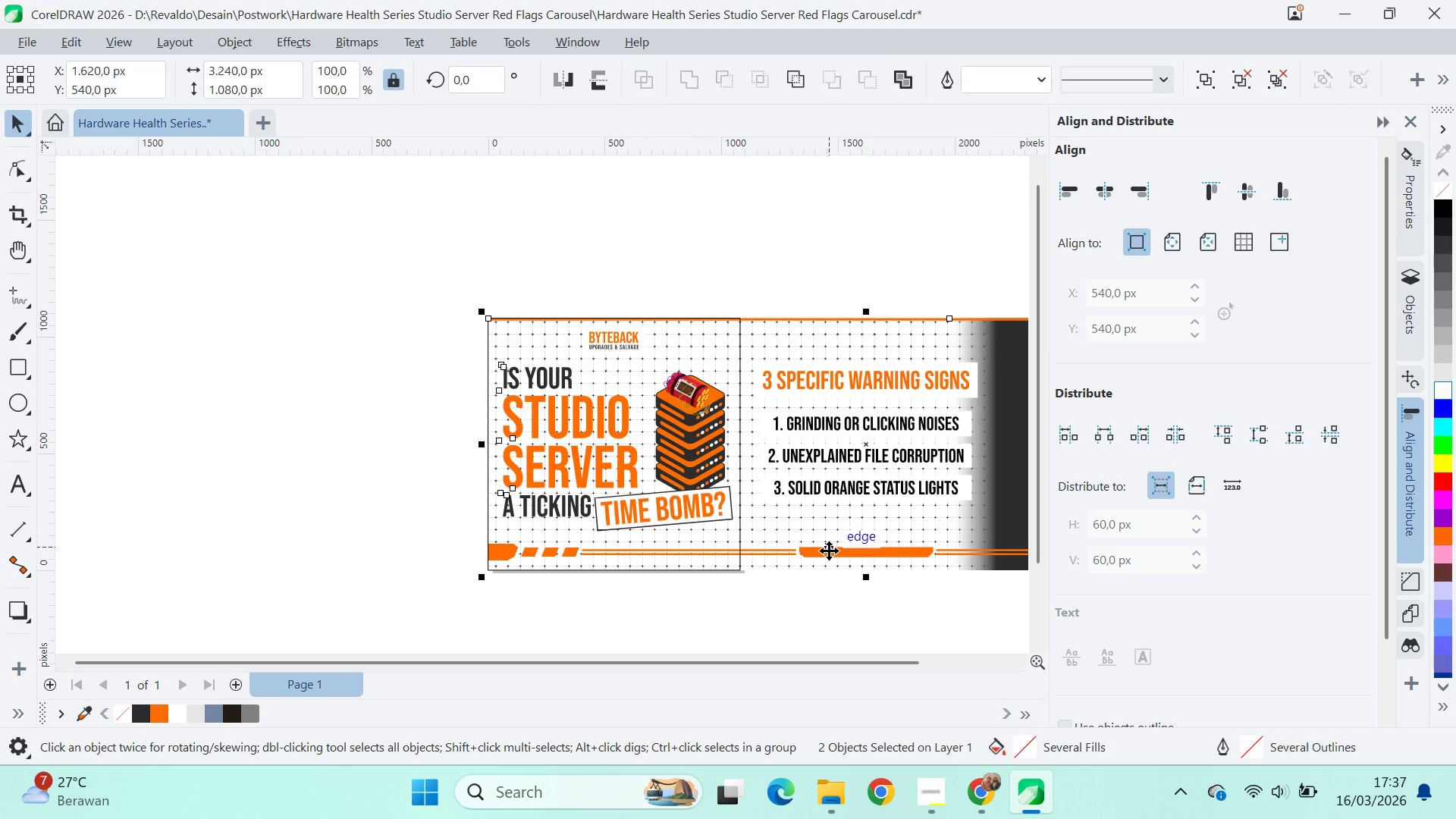 
hold_key(key=ShiftLeft, duration=11.14)
triple_click([726, 84])
 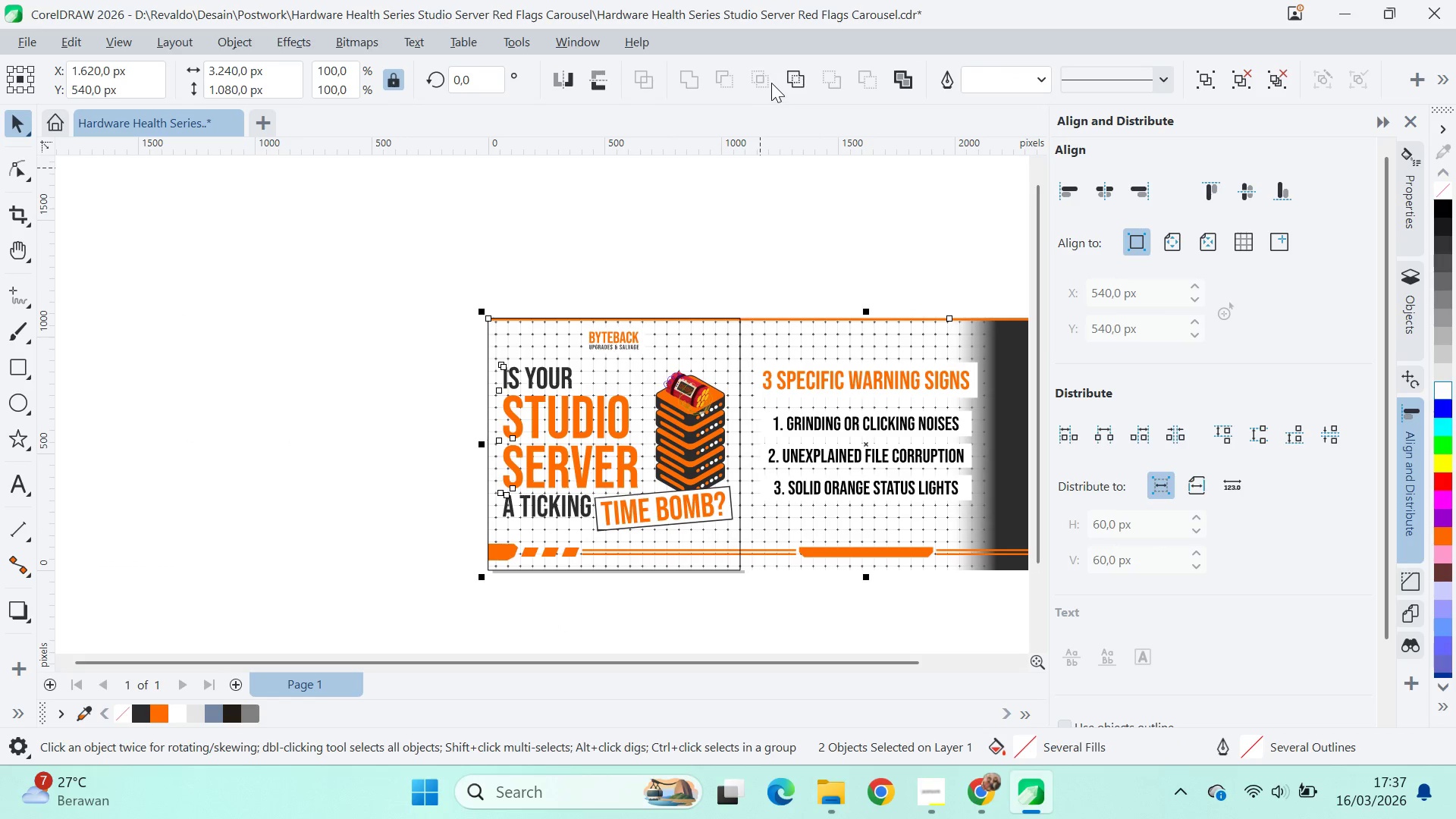 
triple_click([771, 83])
 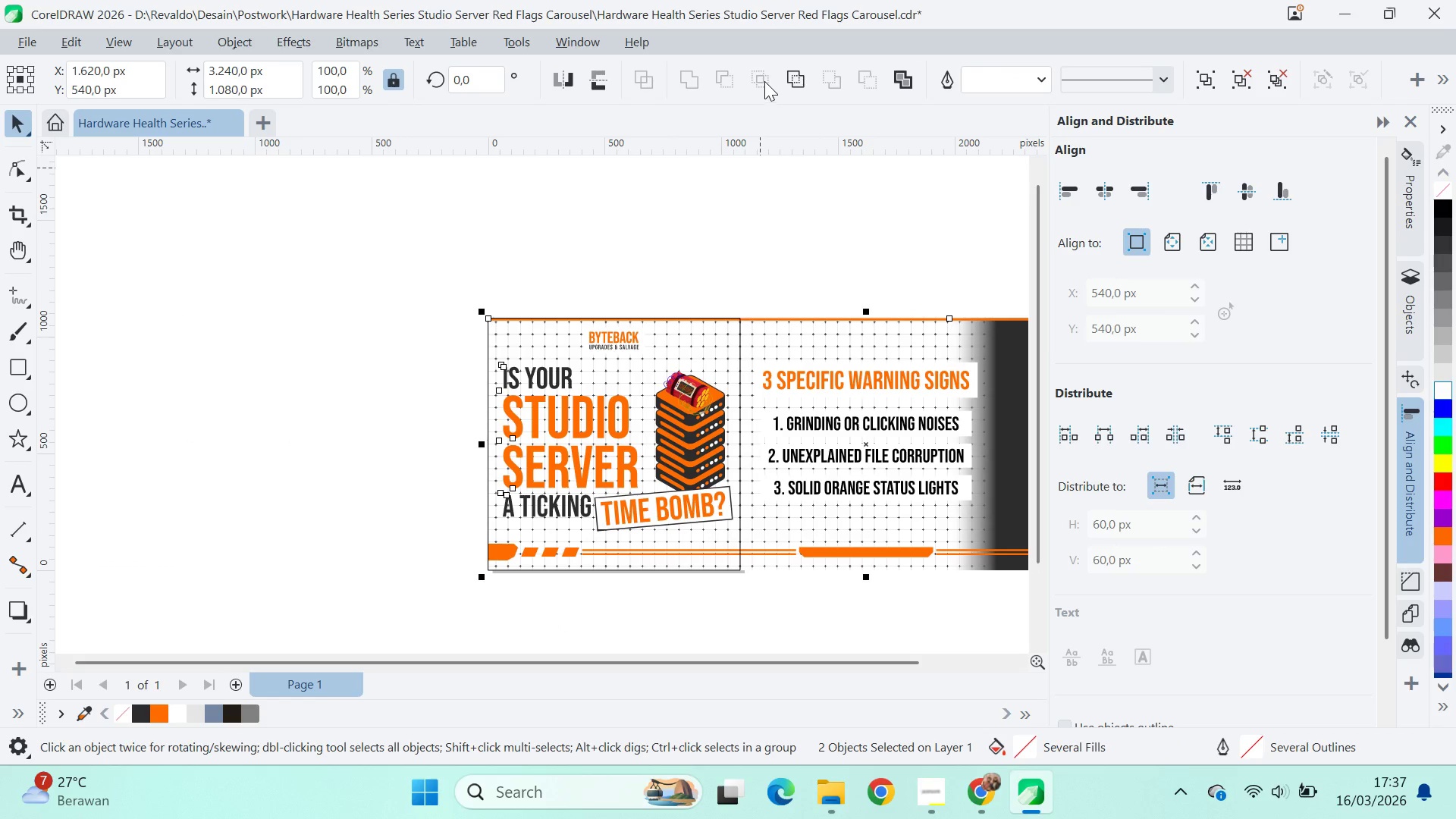 
triple_click([764, 80])
 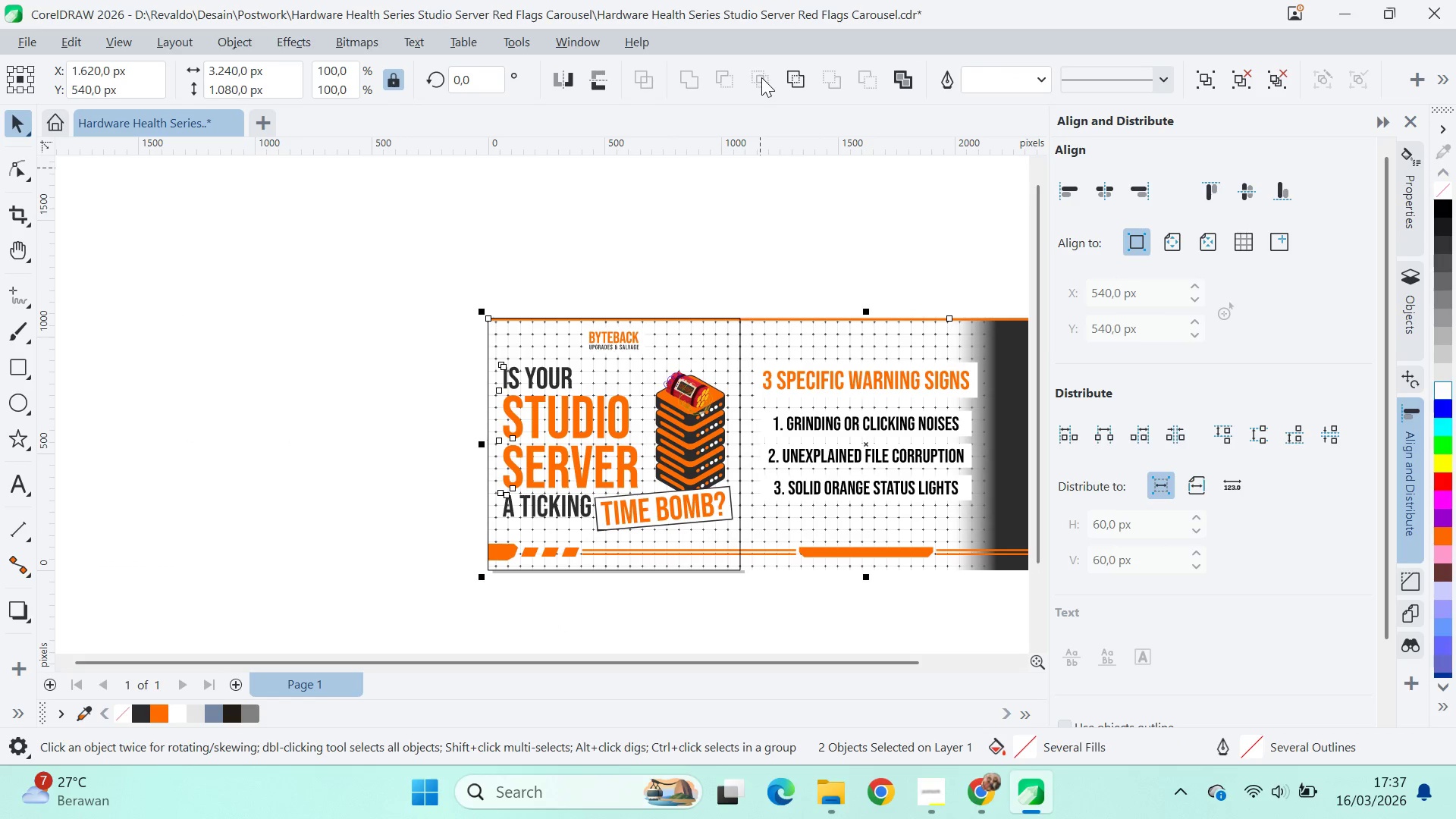 
triple_click([761, 77])
 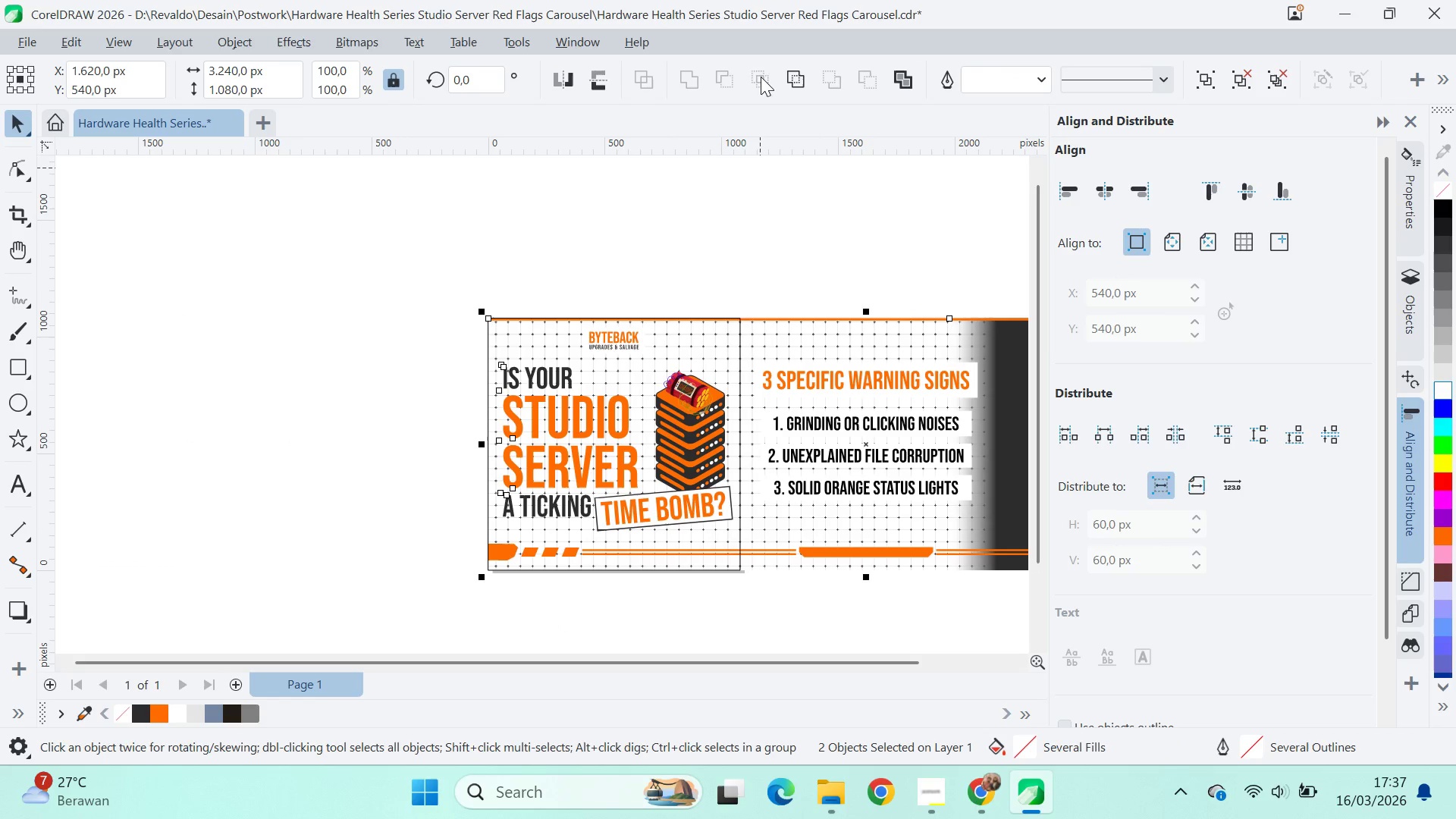 
triple_click([761, 77])
 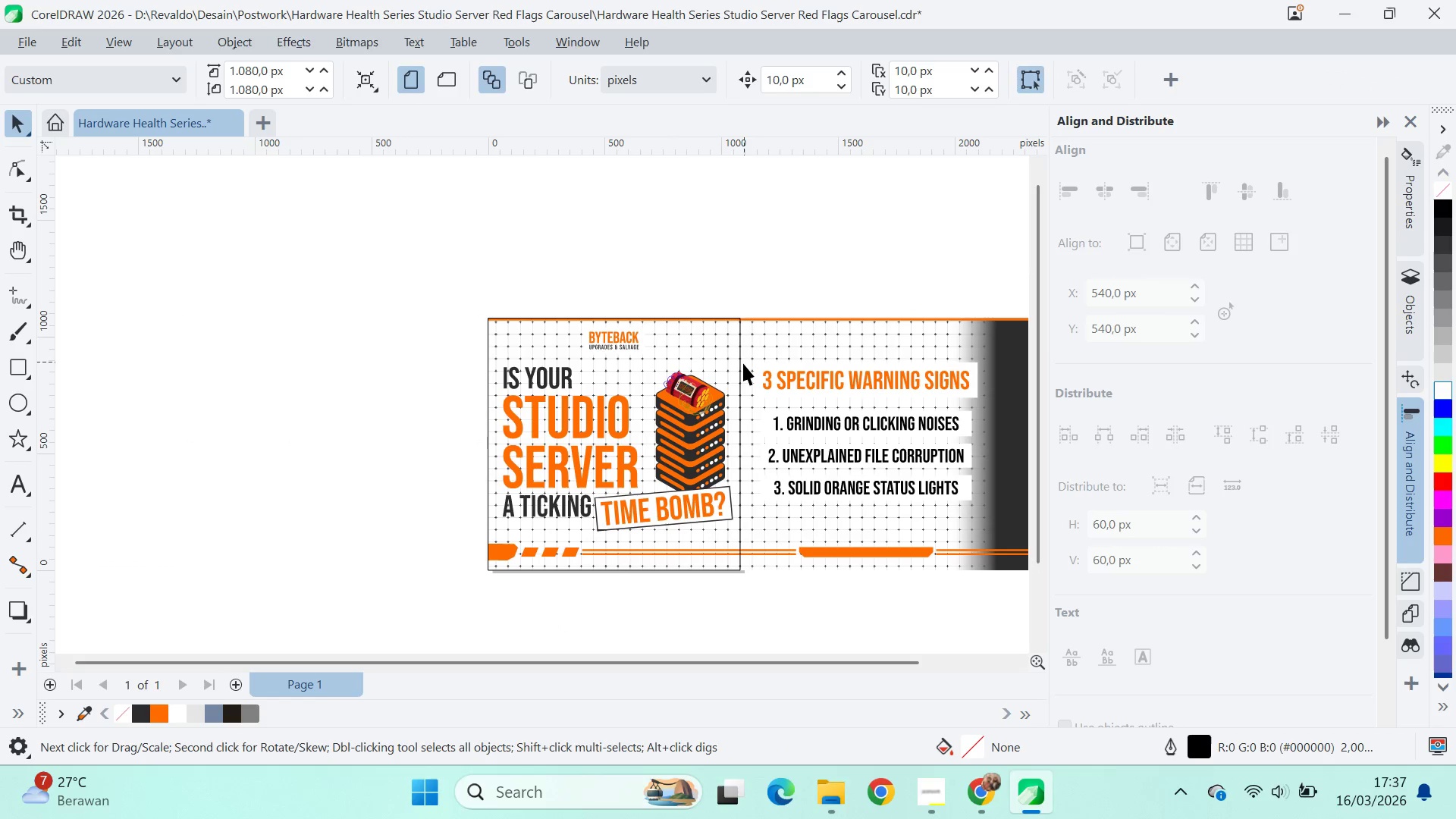 
left_click([743, 363])
 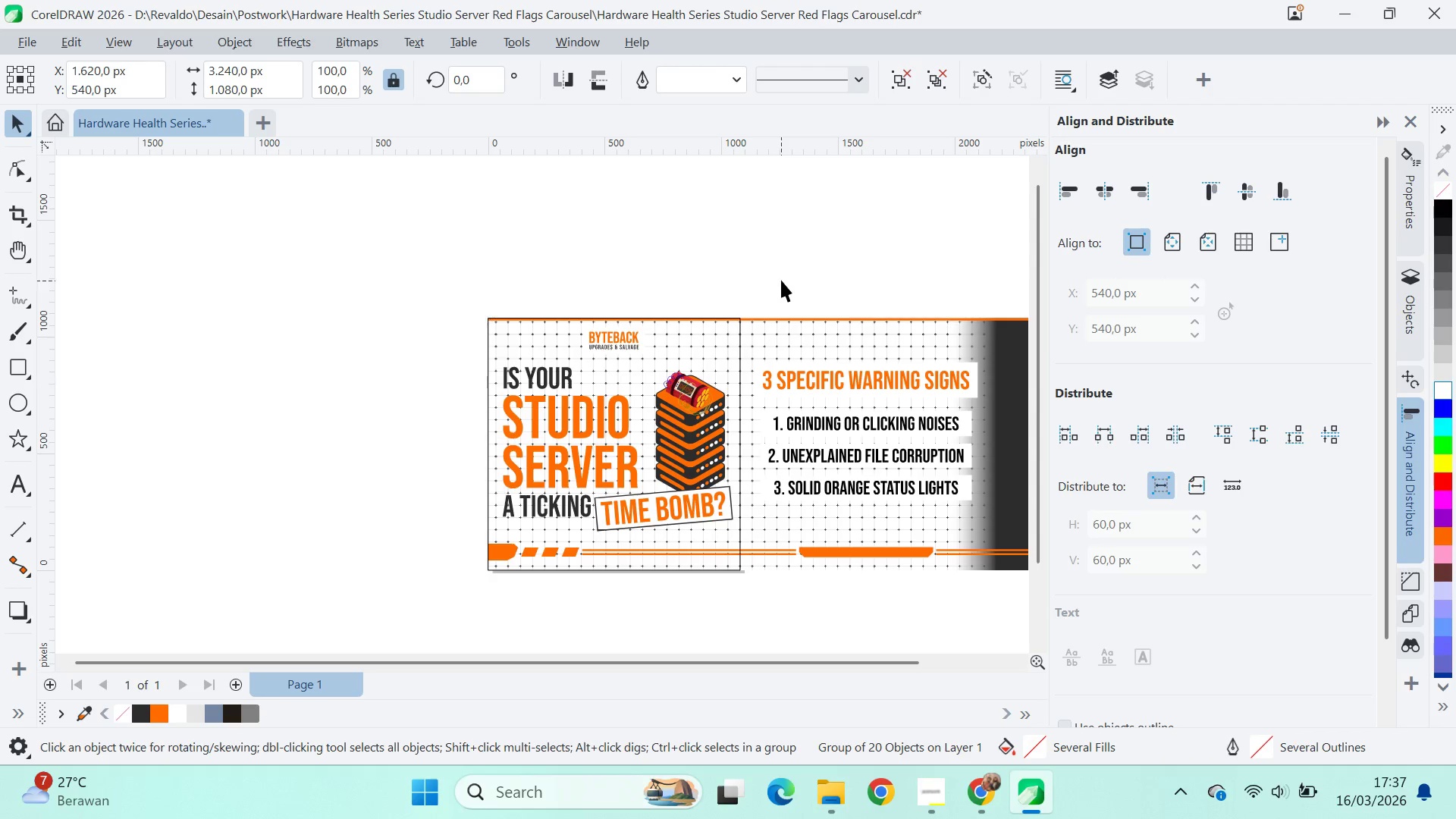 
type(qv)
 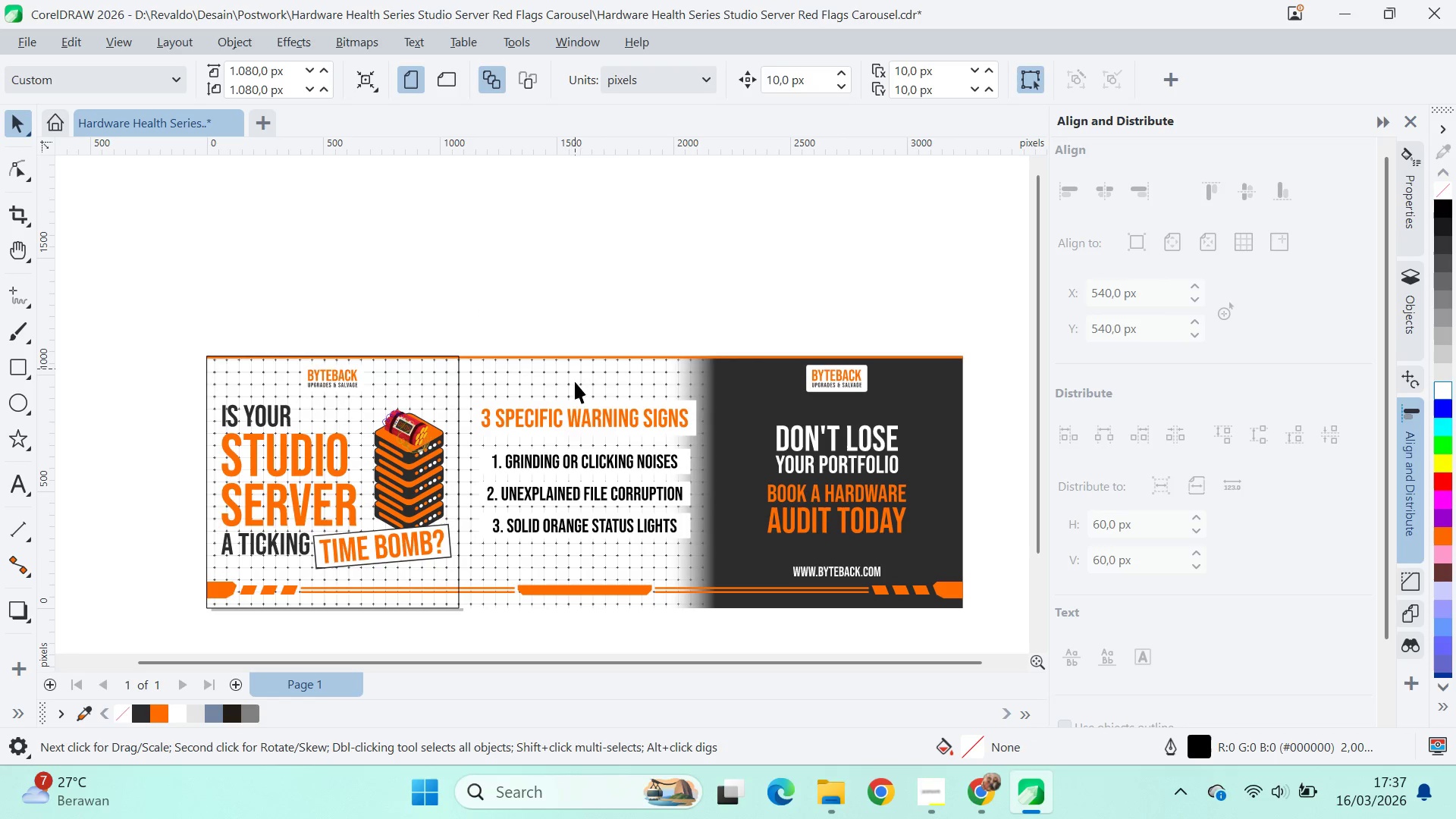 
left_click_drag(start_coordinate=[837, 295], to_coordinate=[556, 333])
 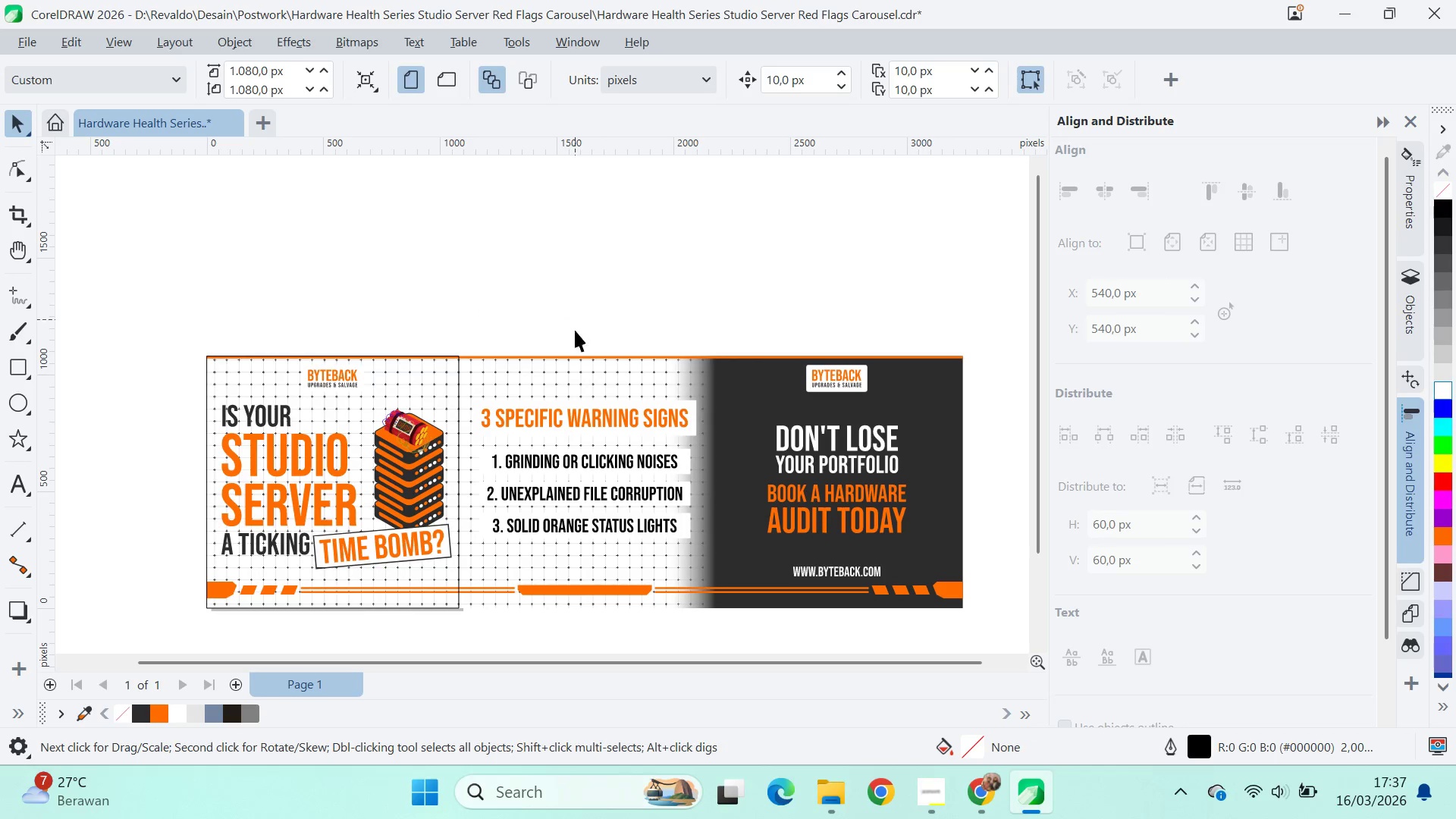 
double_click([581, 403])
 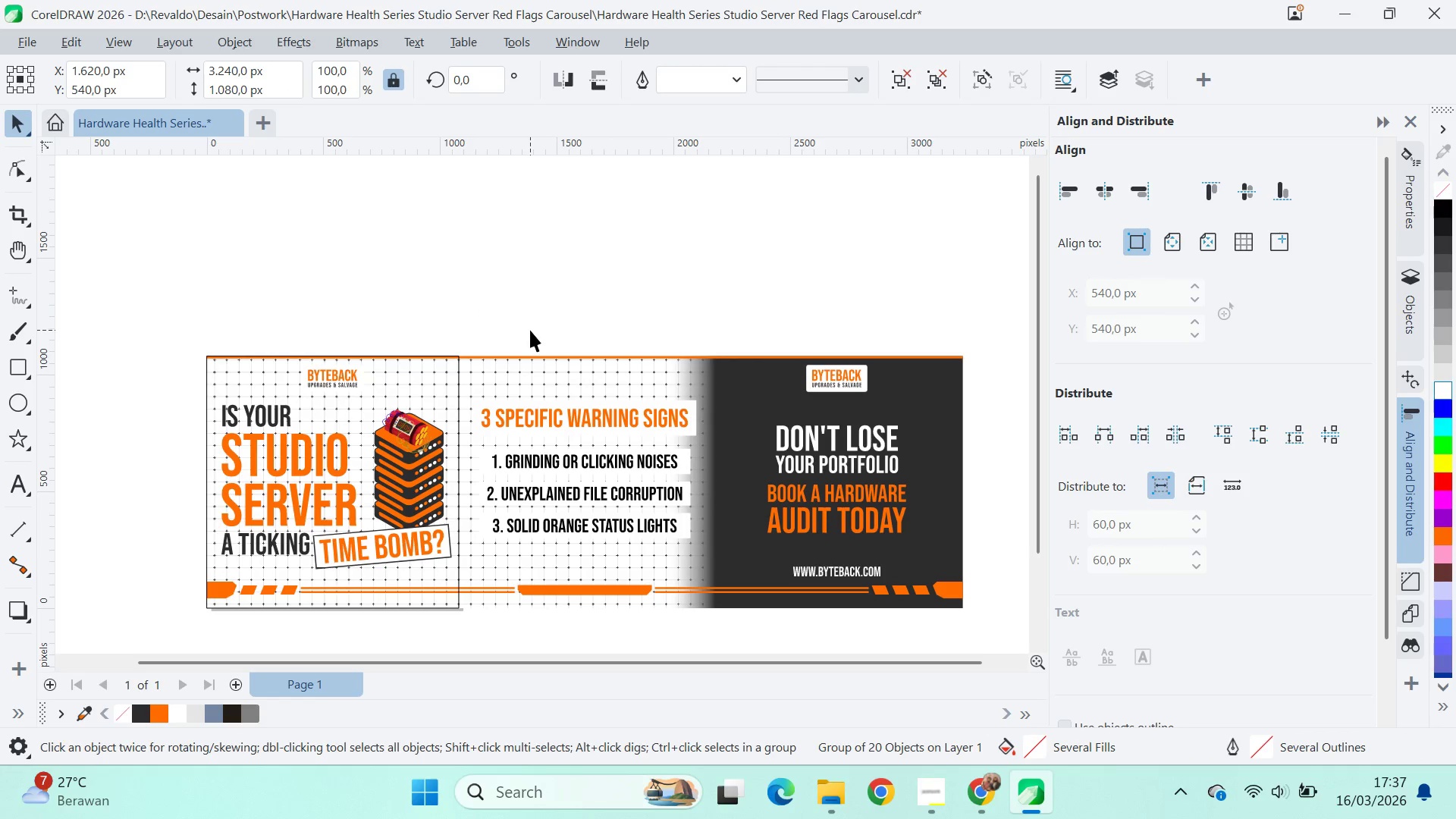 
double_click([538, 358])
 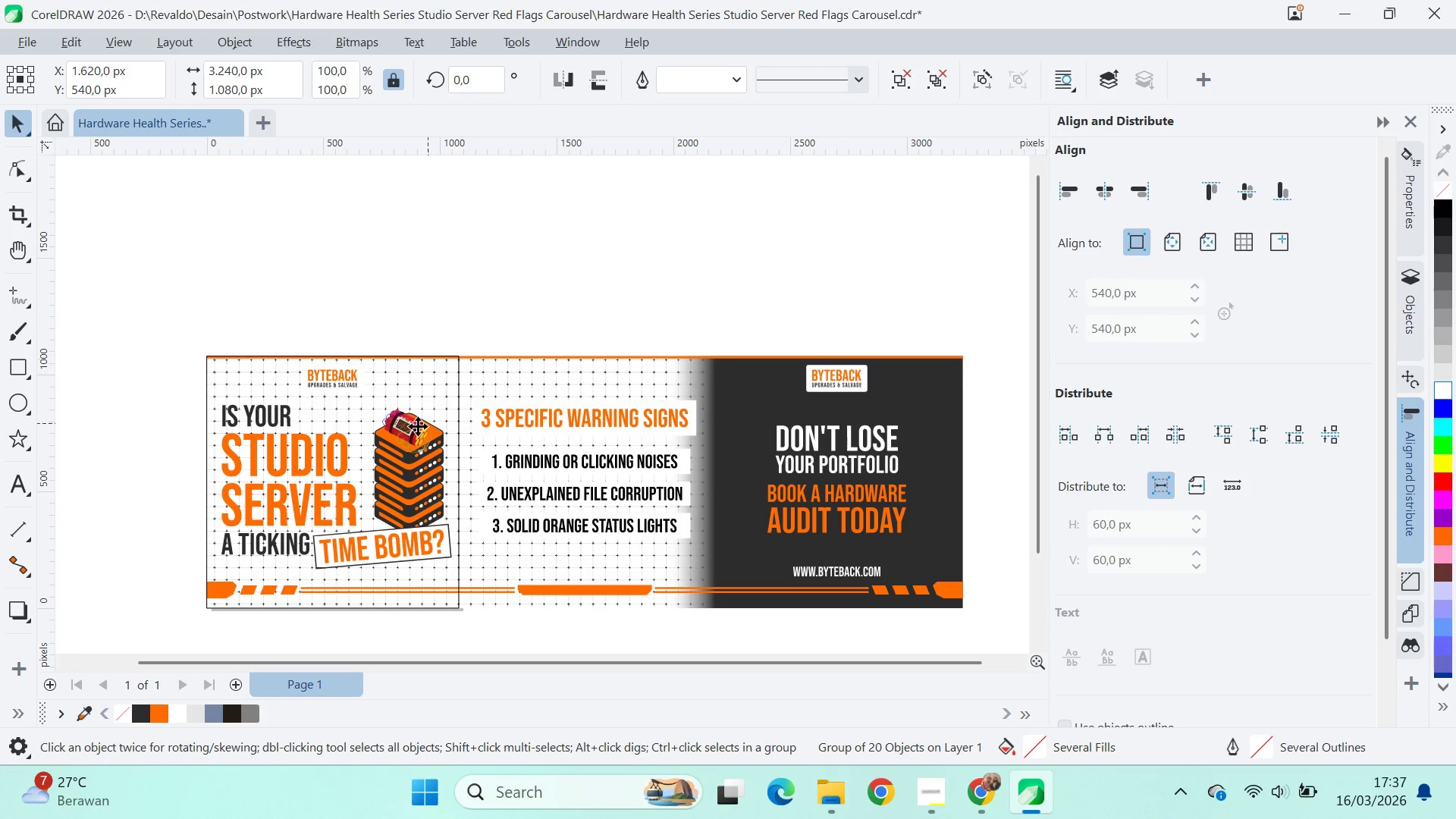 
left_click([416, 427])
 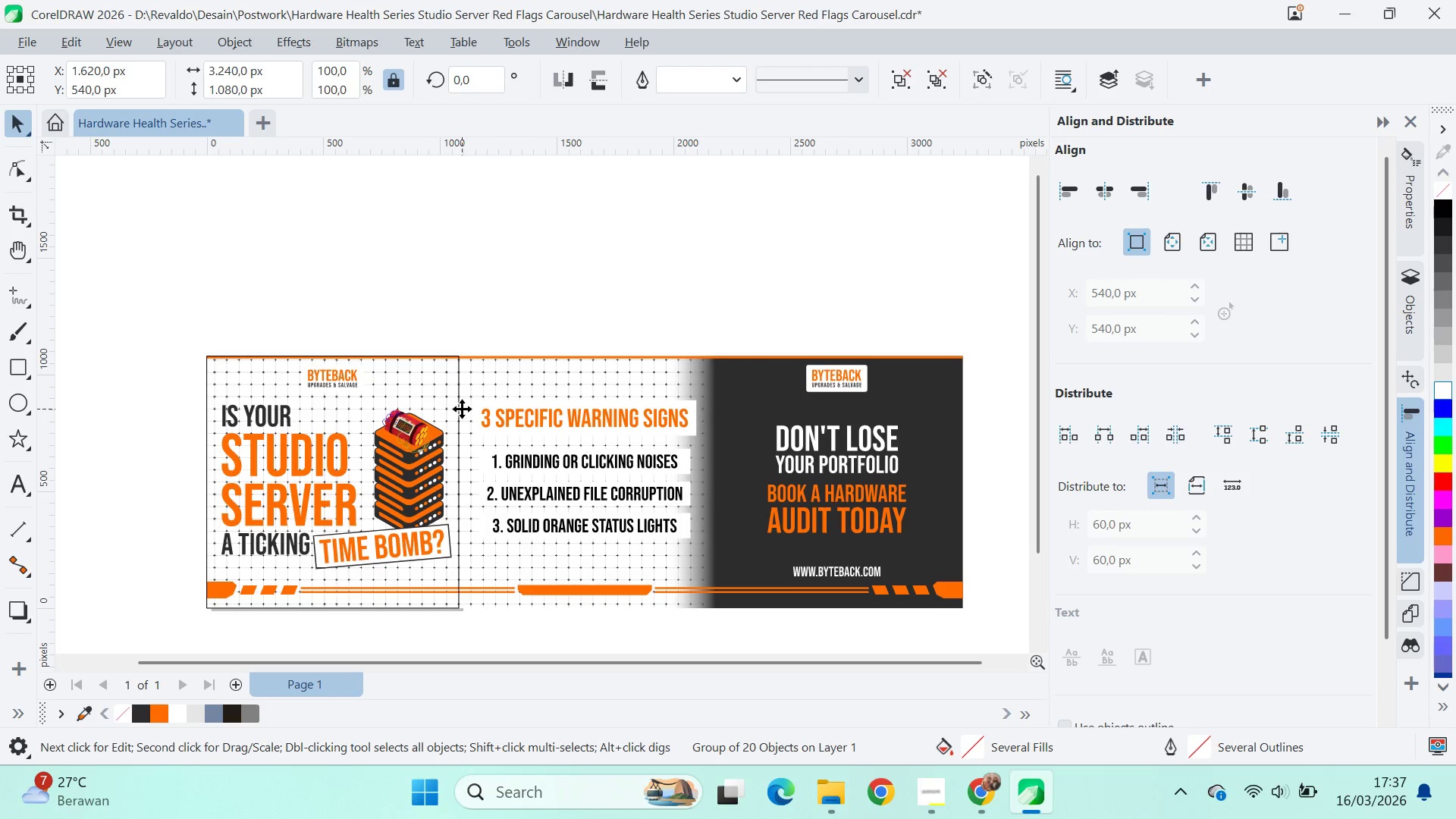 
left_click([457, 407])
 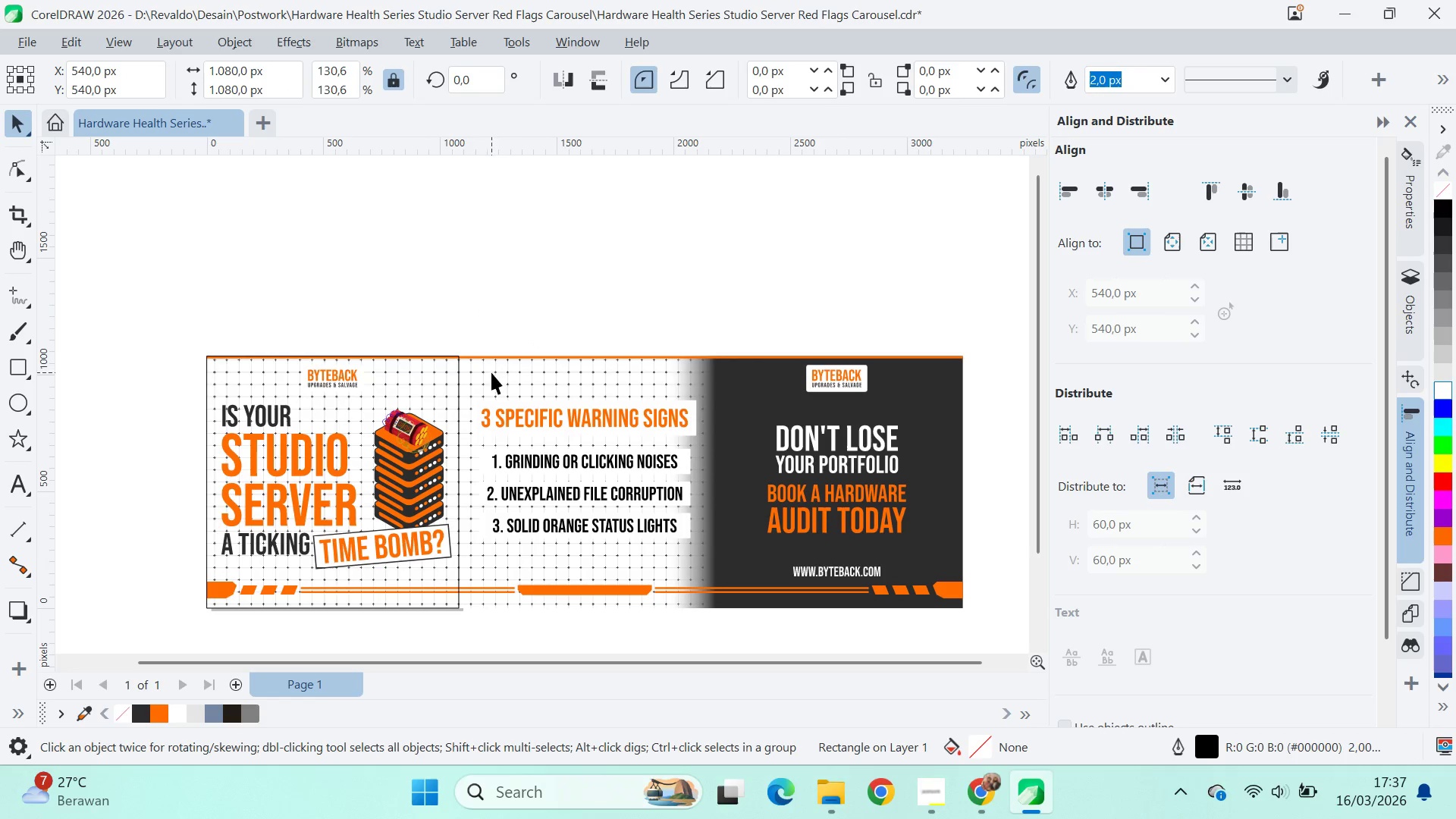 
hold_key(key=ShiftLeft, duration=0.48)
 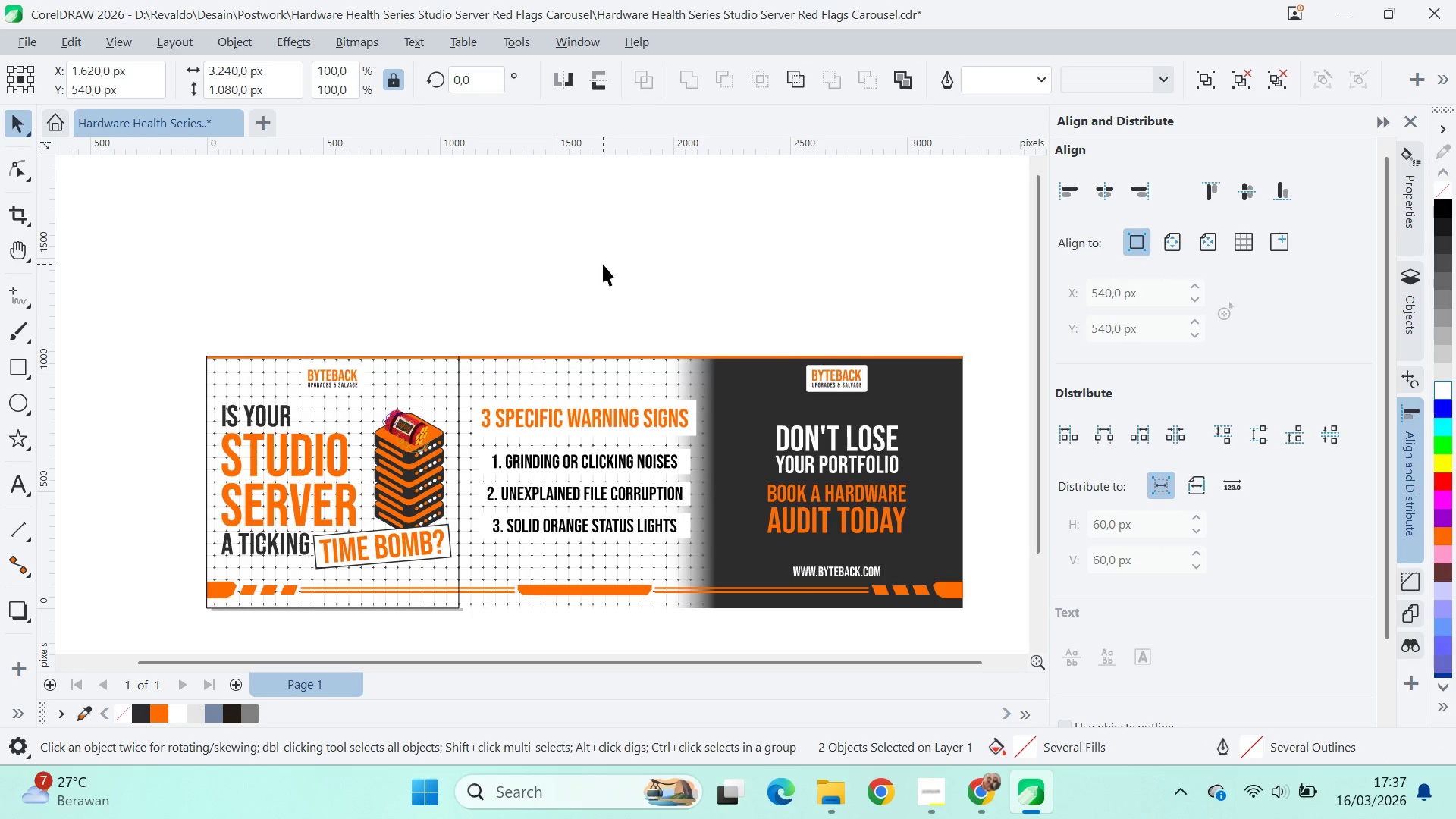 
type(qvqv)
 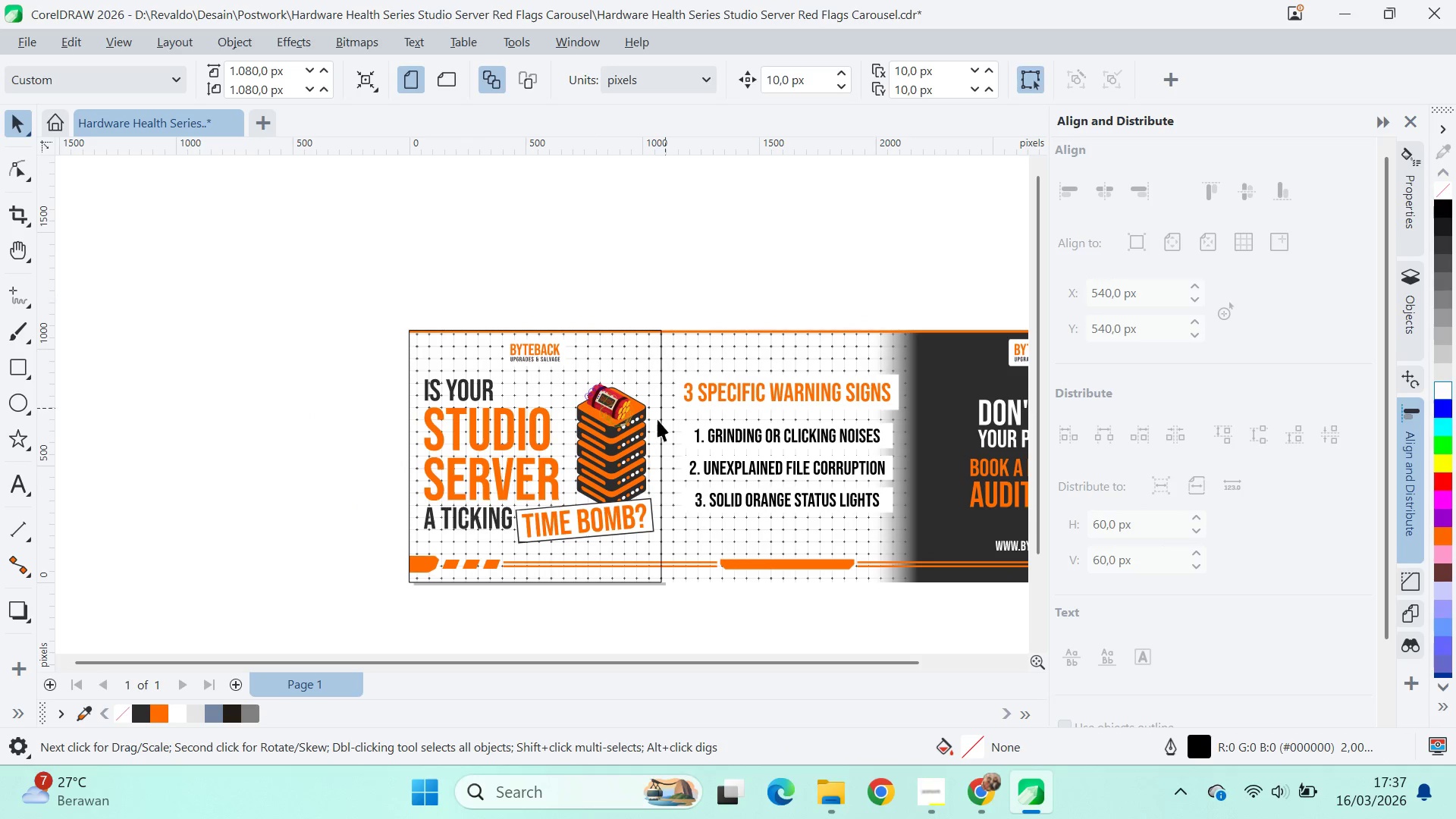 
left_click_drag(start_coordinate=[604, 281], to_coordinate=[799, 250])
 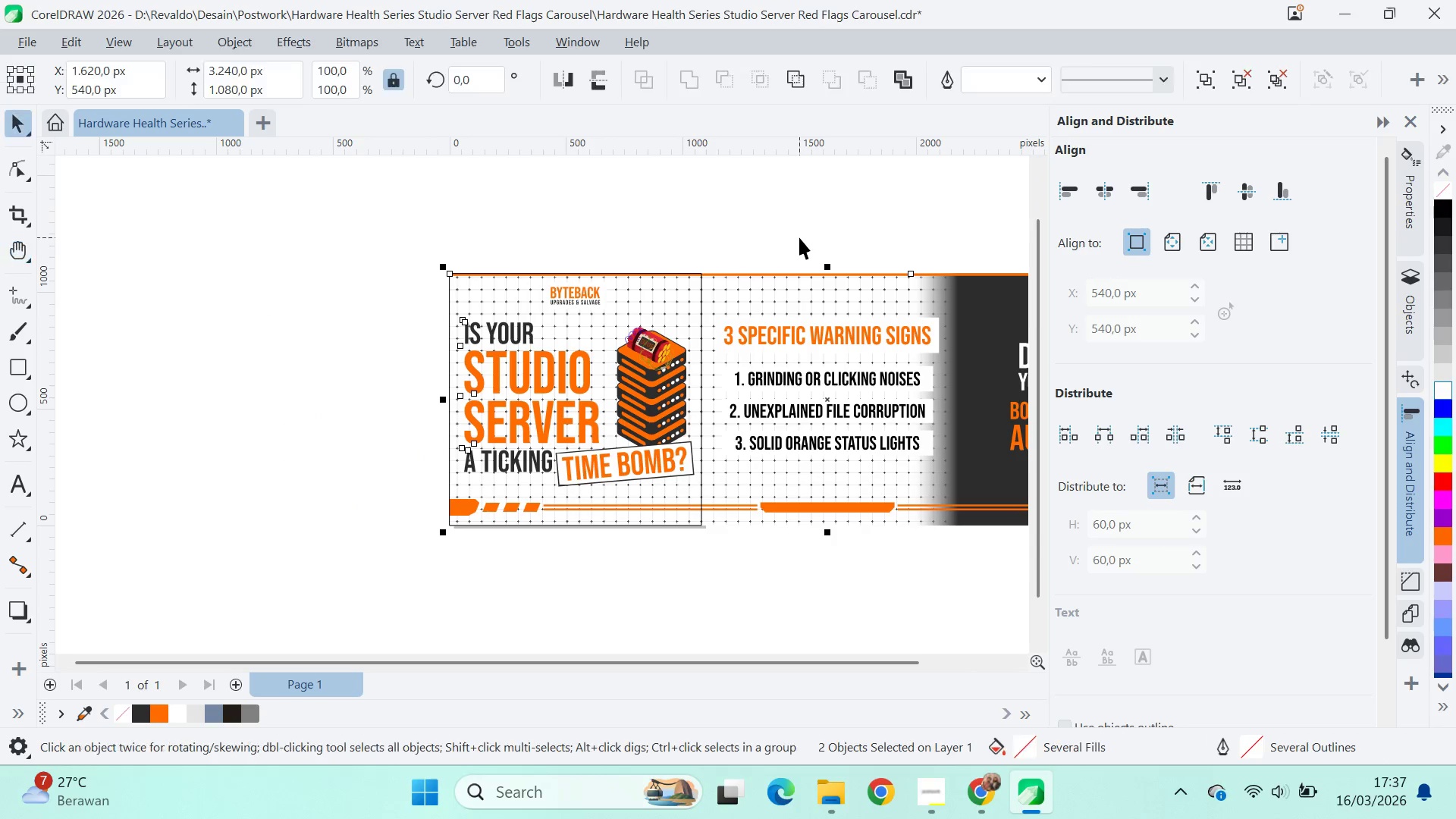 
left_click_drag(start_coordinate=[799, 237], to_coordinate=[787, 285])
 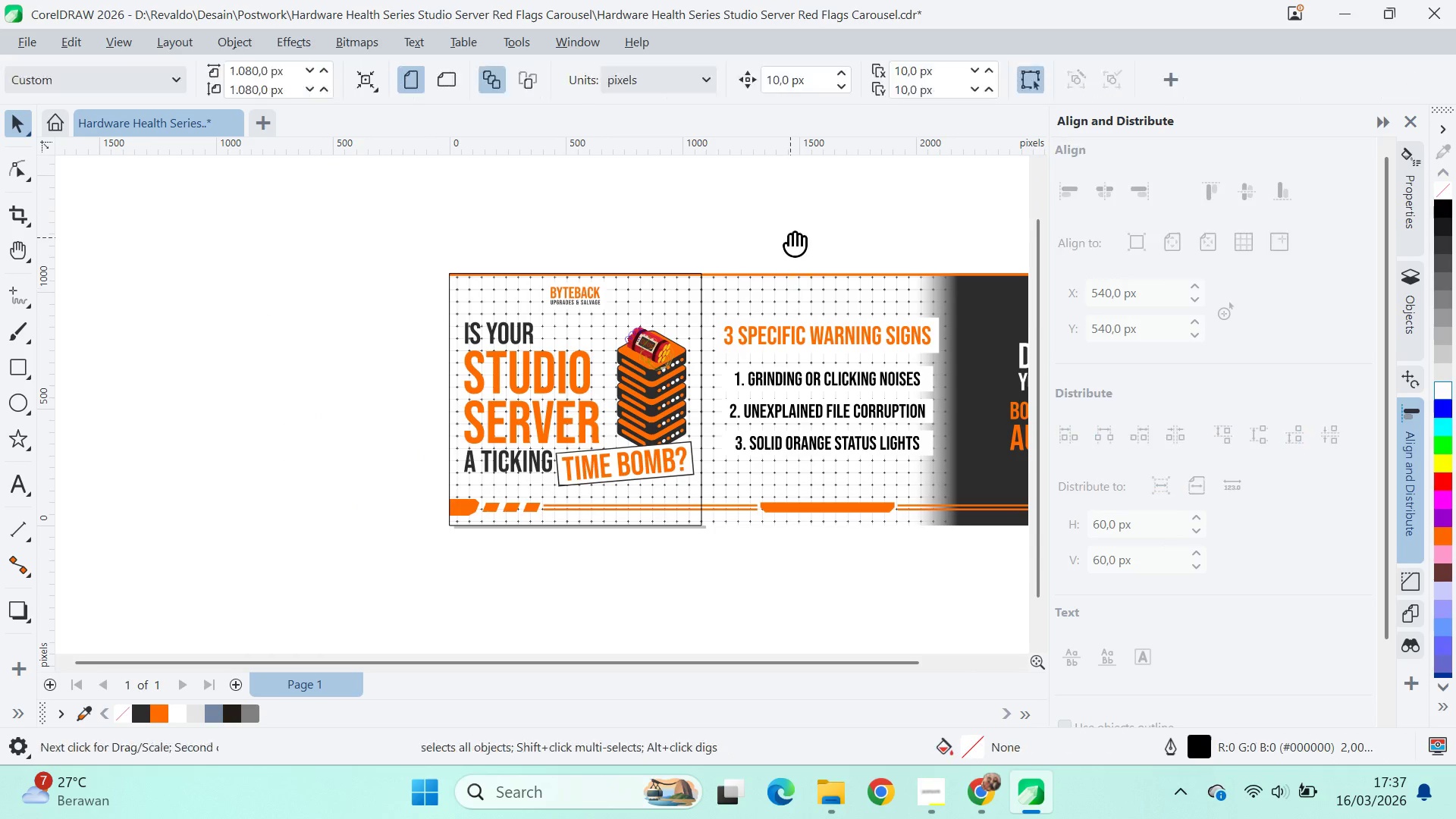 
left_click_drag(start_coordinate=[790, 235], to_coordinate=[749, 292])
 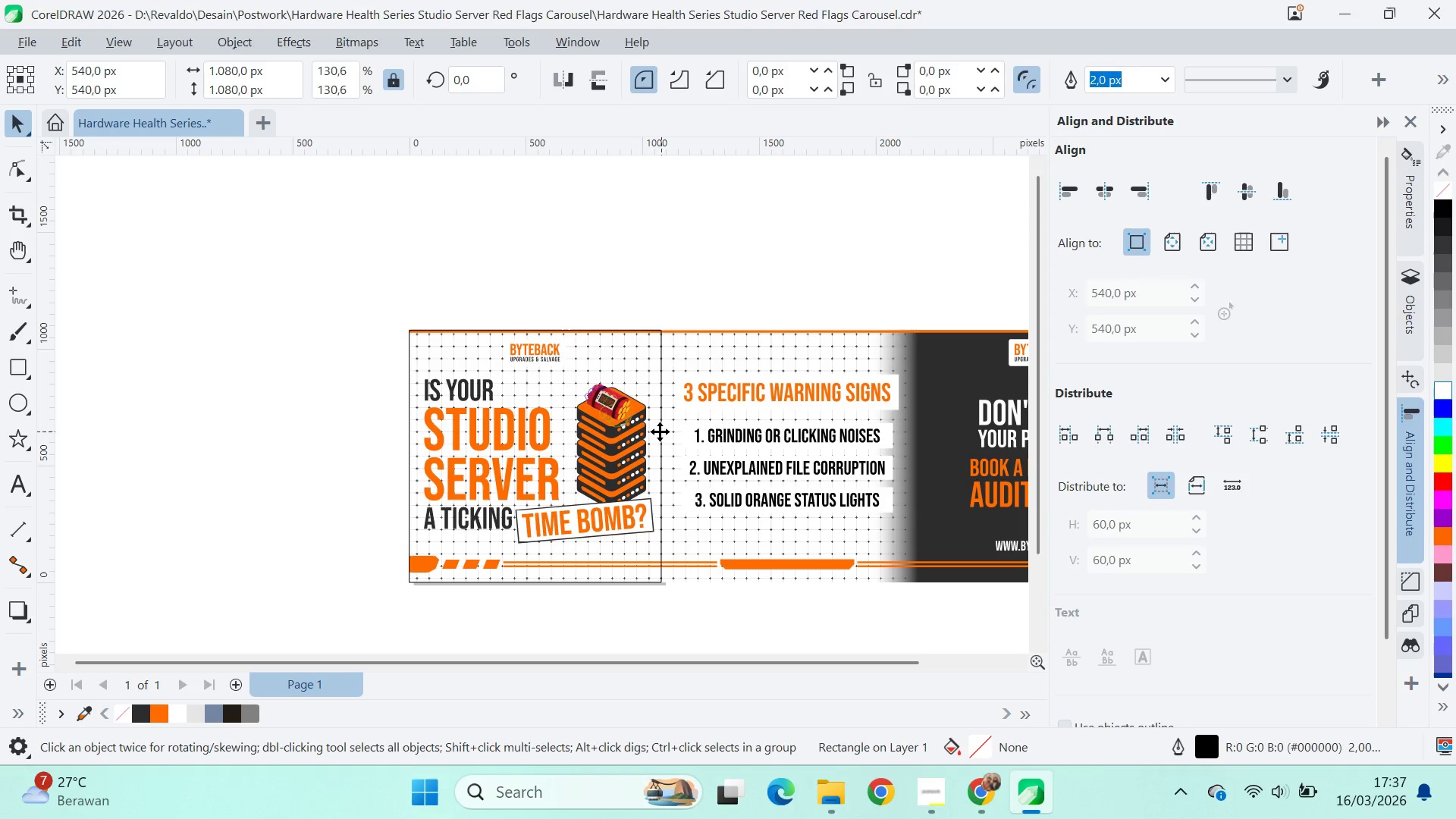 
left_click_drag(start_coordinate=[663, 431], to_coordinate=[366, 427])
 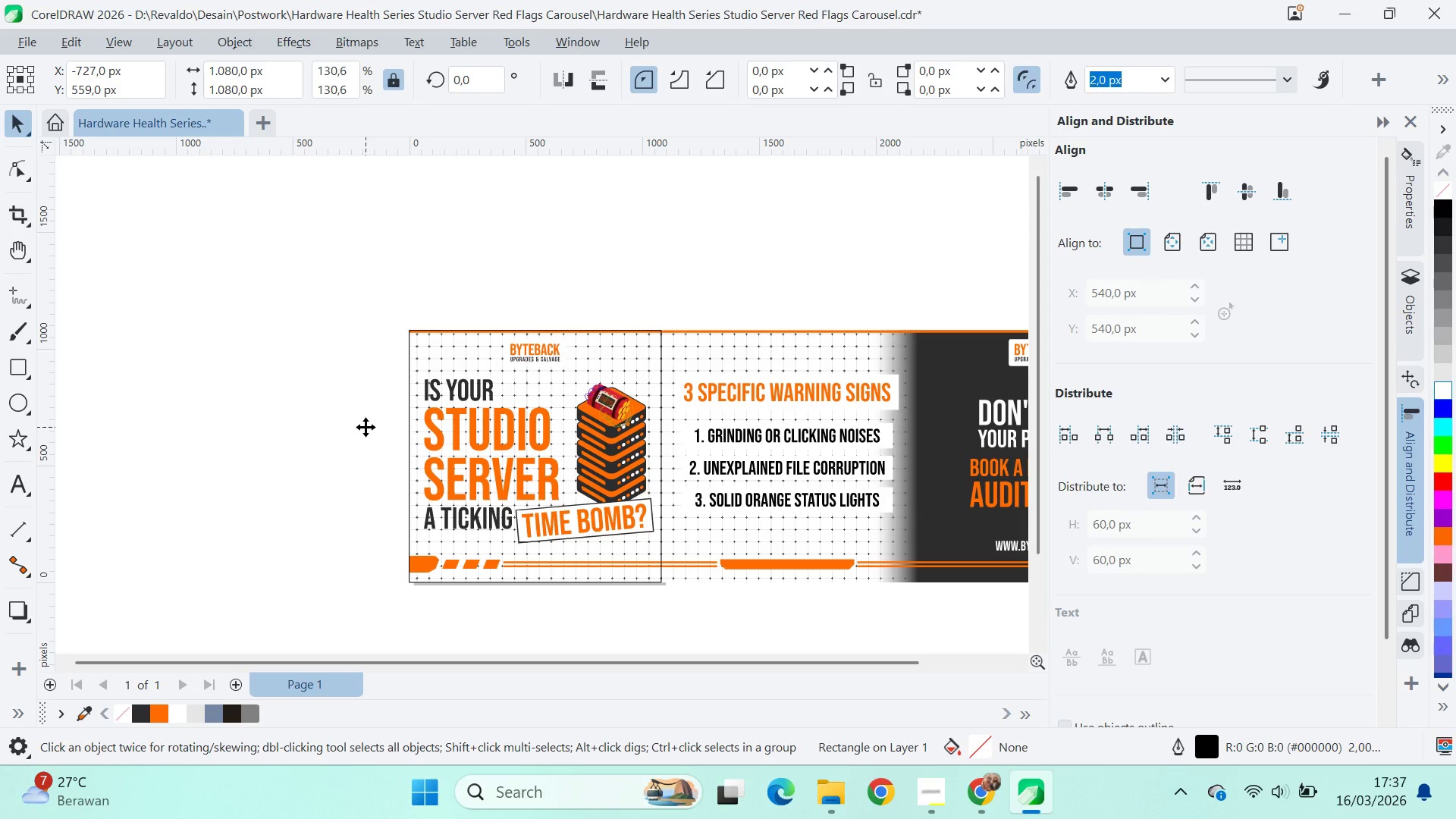 
key(Control+ControlLeft)
 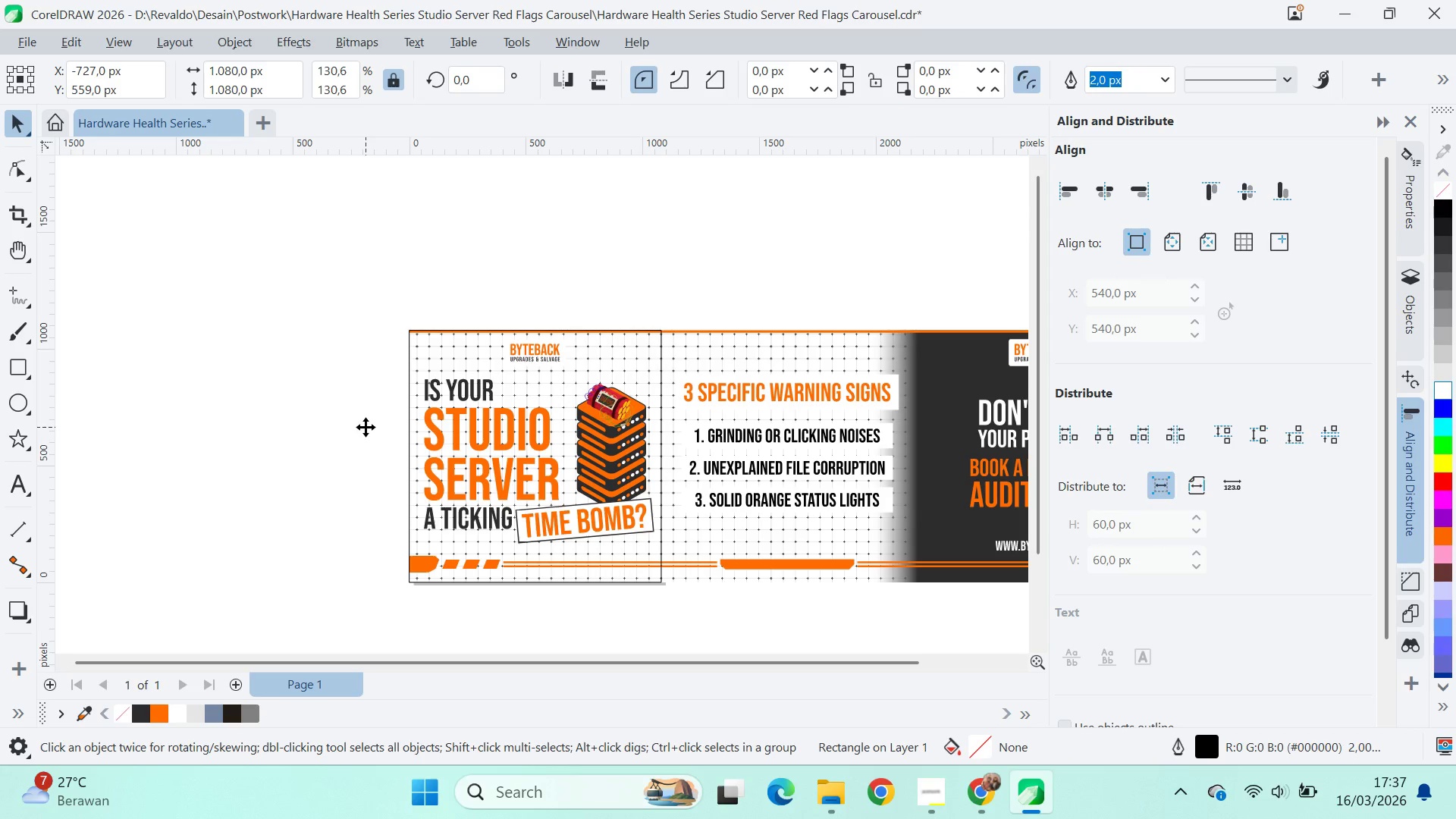 
key(Q)
 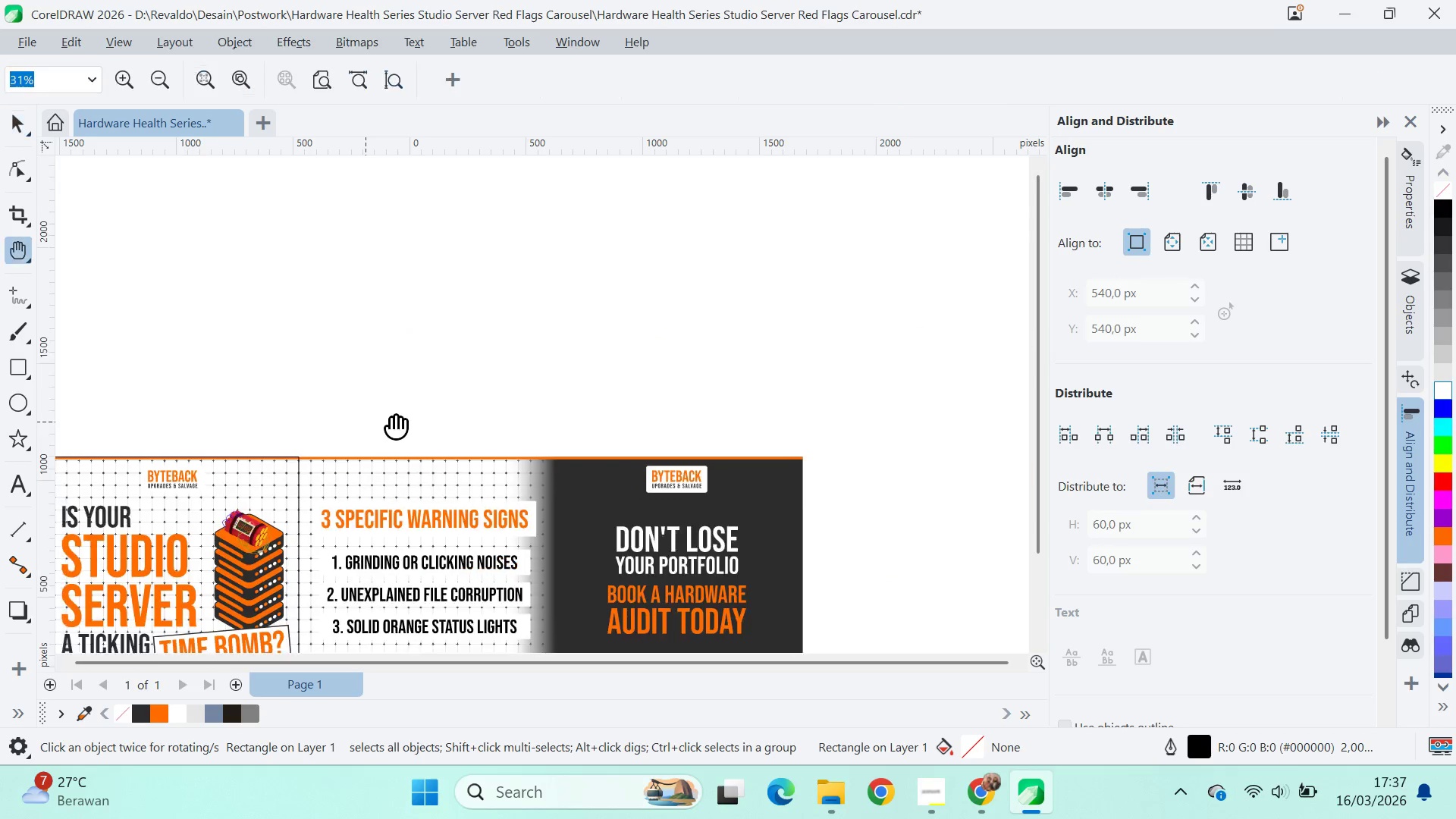 
left_click_drag(start_coordinate=[388, 419], to_coordinate=[633, 232])
 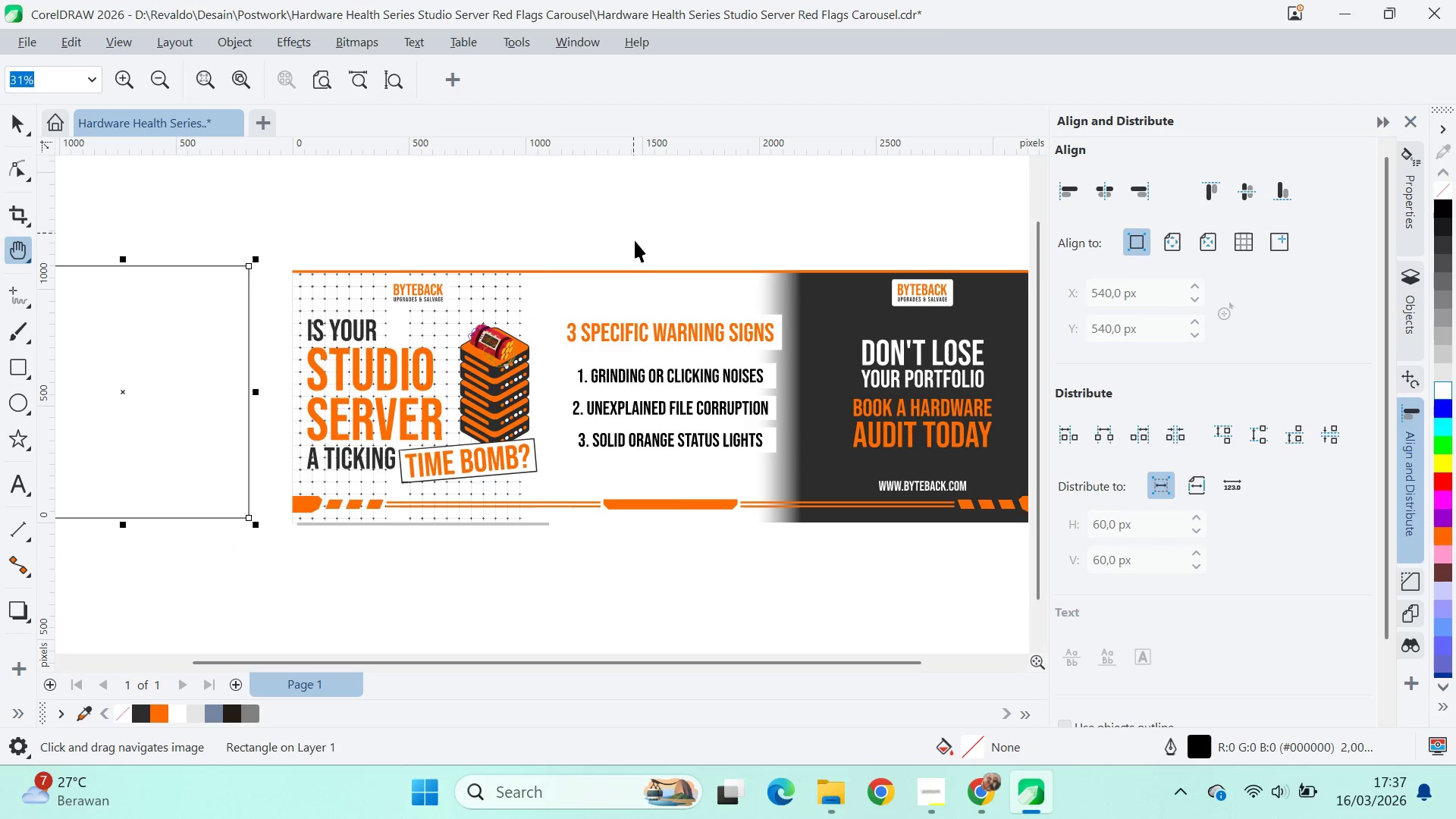 
type(vqv)
 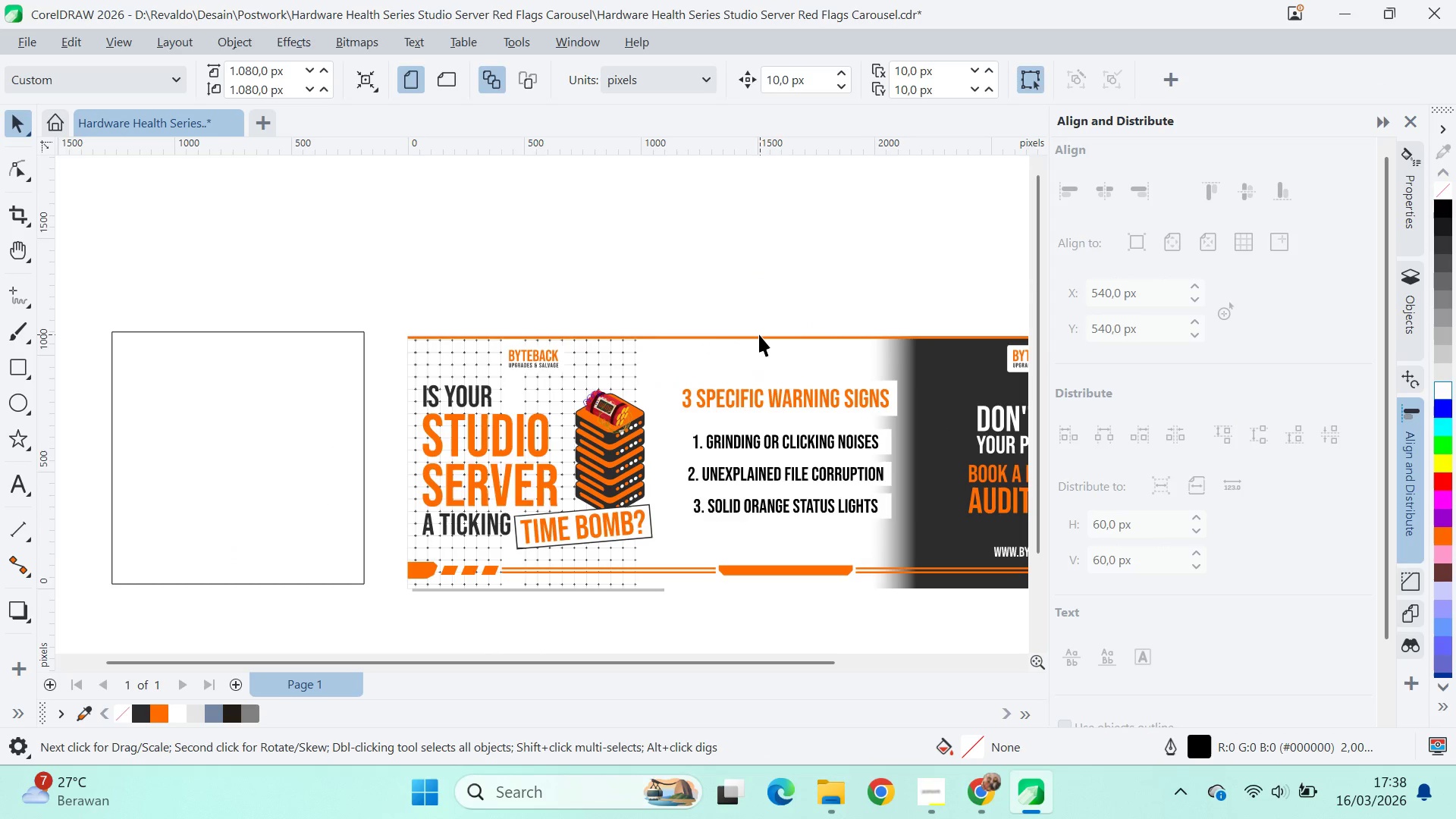 
left_click_drag(start_coordinate=[620, 264], to_coordinate=[642, 275])
 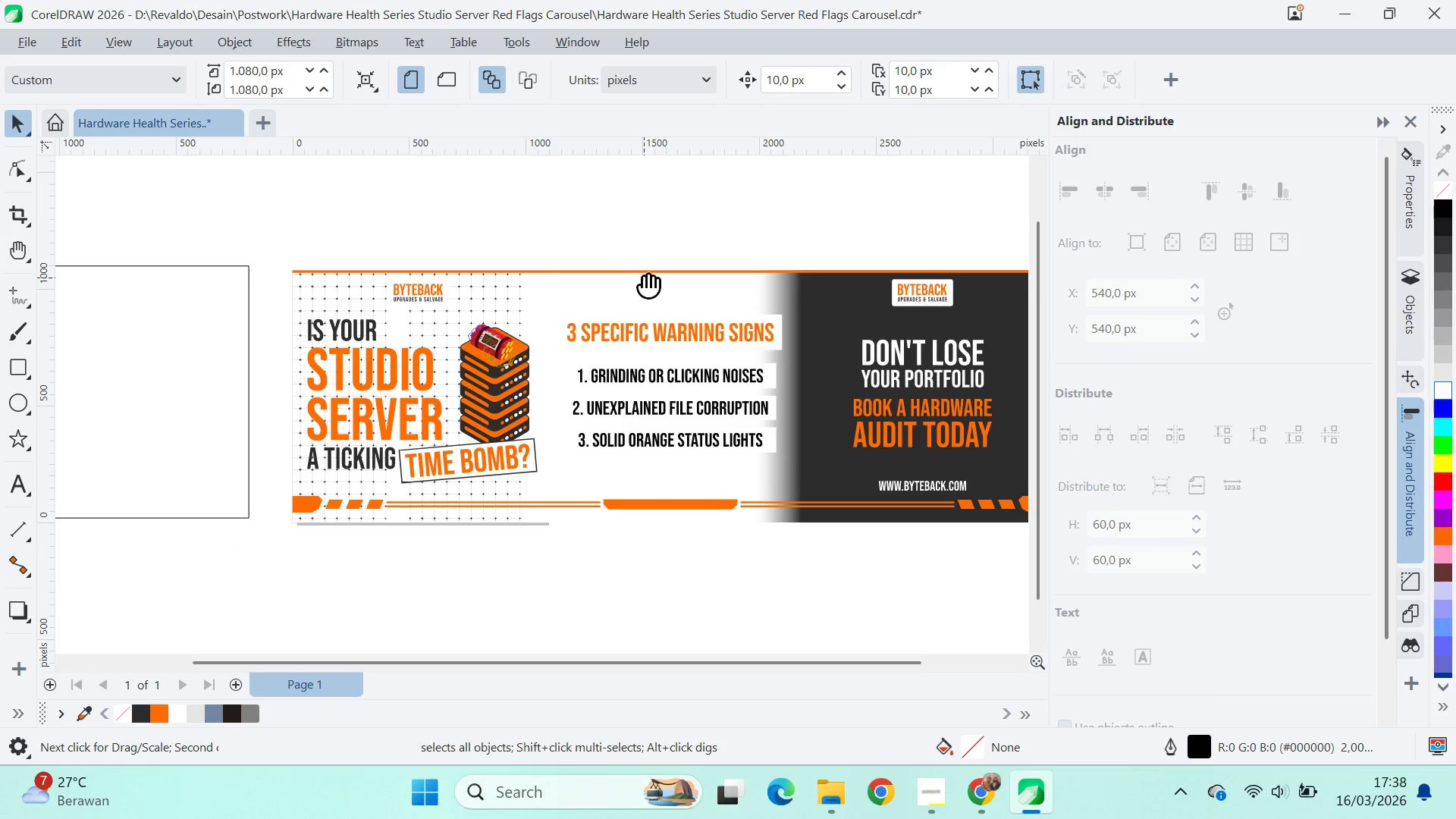 
left_click_drag(start_coordinate=[648, 284], to_coordinate=[764, 350])
 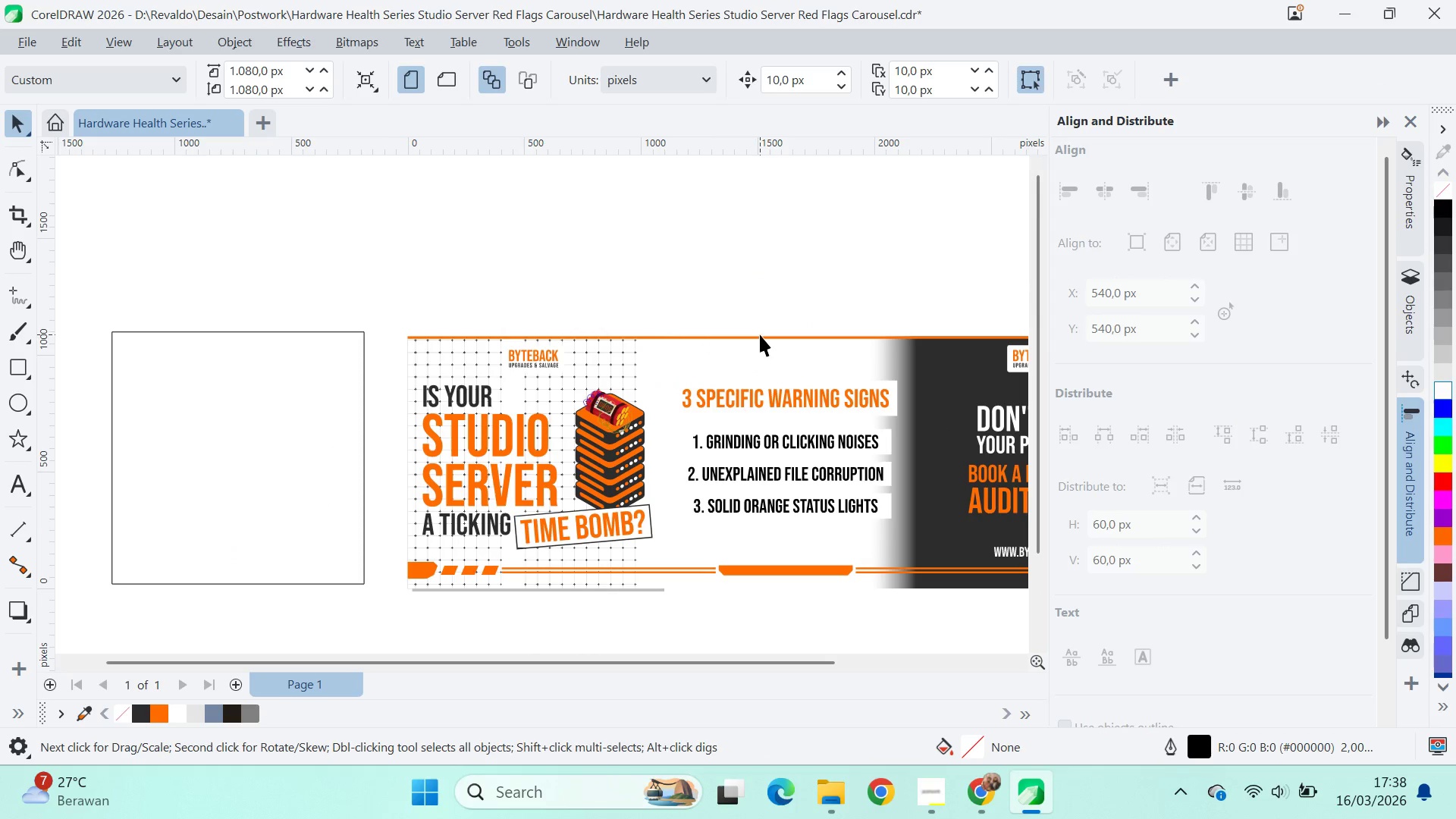 
scroll: coordinate [753, 339], scroll_direction: none, amount: 0.0
 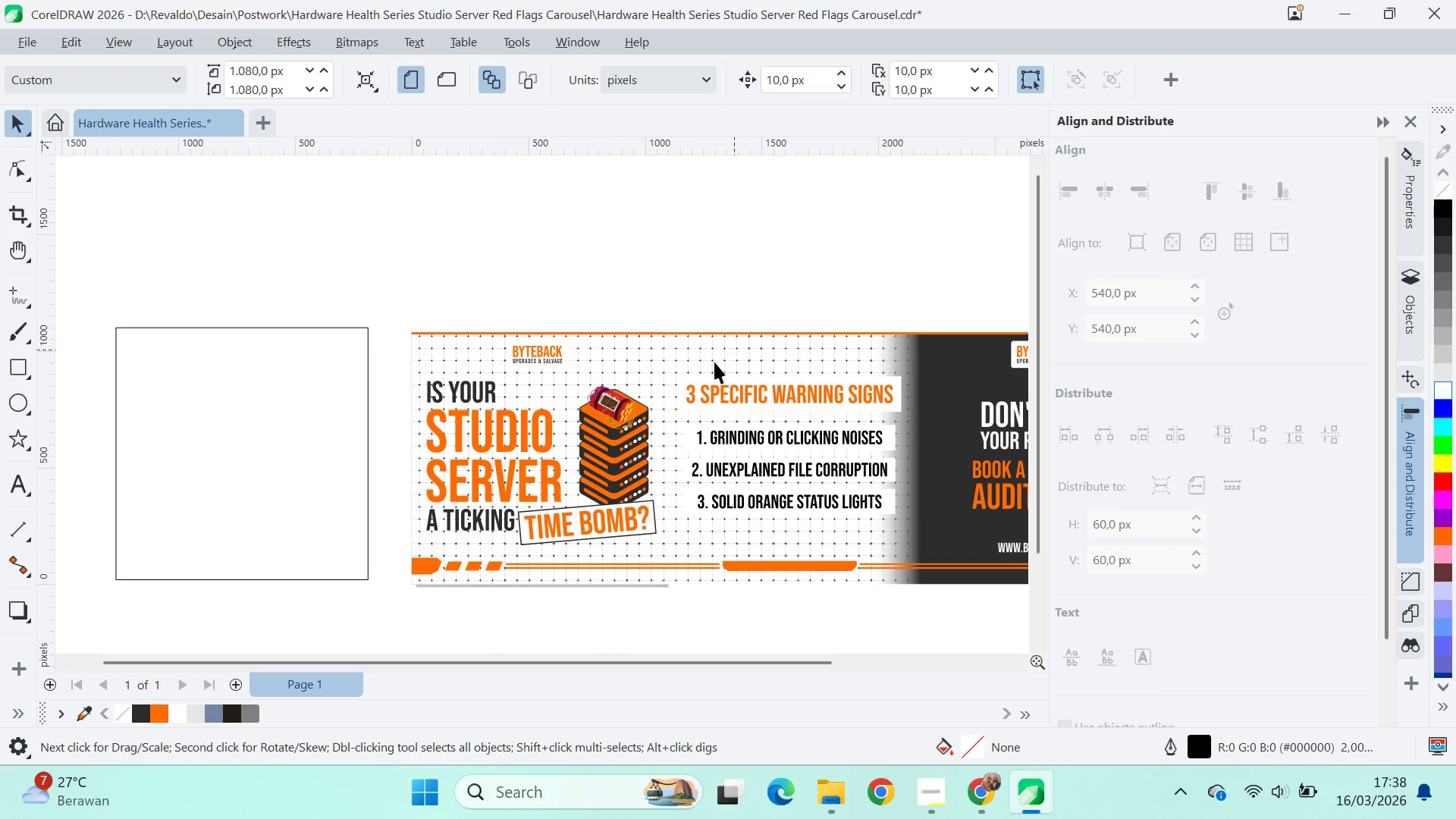 
left_click([662, 381])
 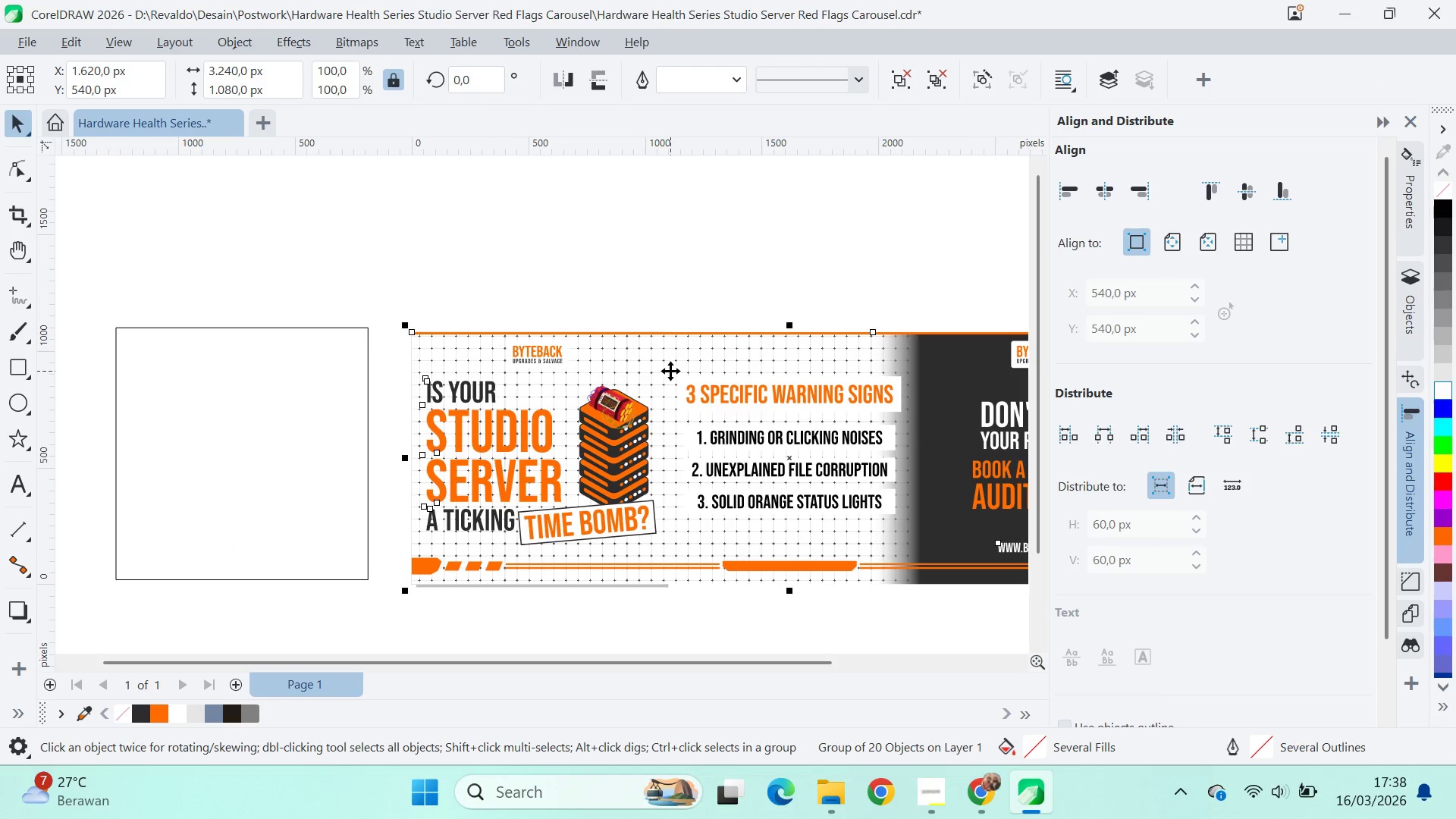 
key(Control+U)
 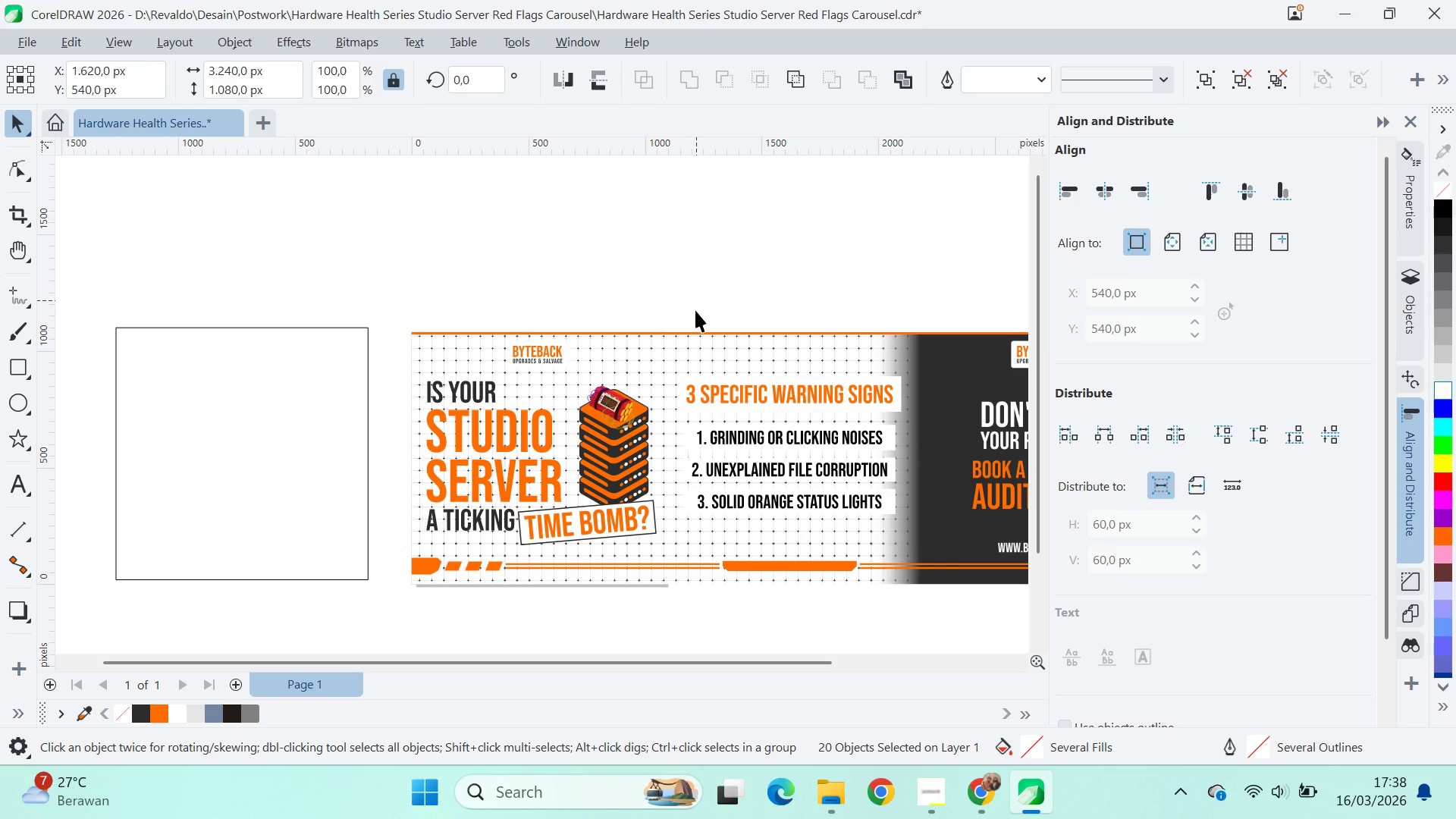 
double_click([677, 347])
 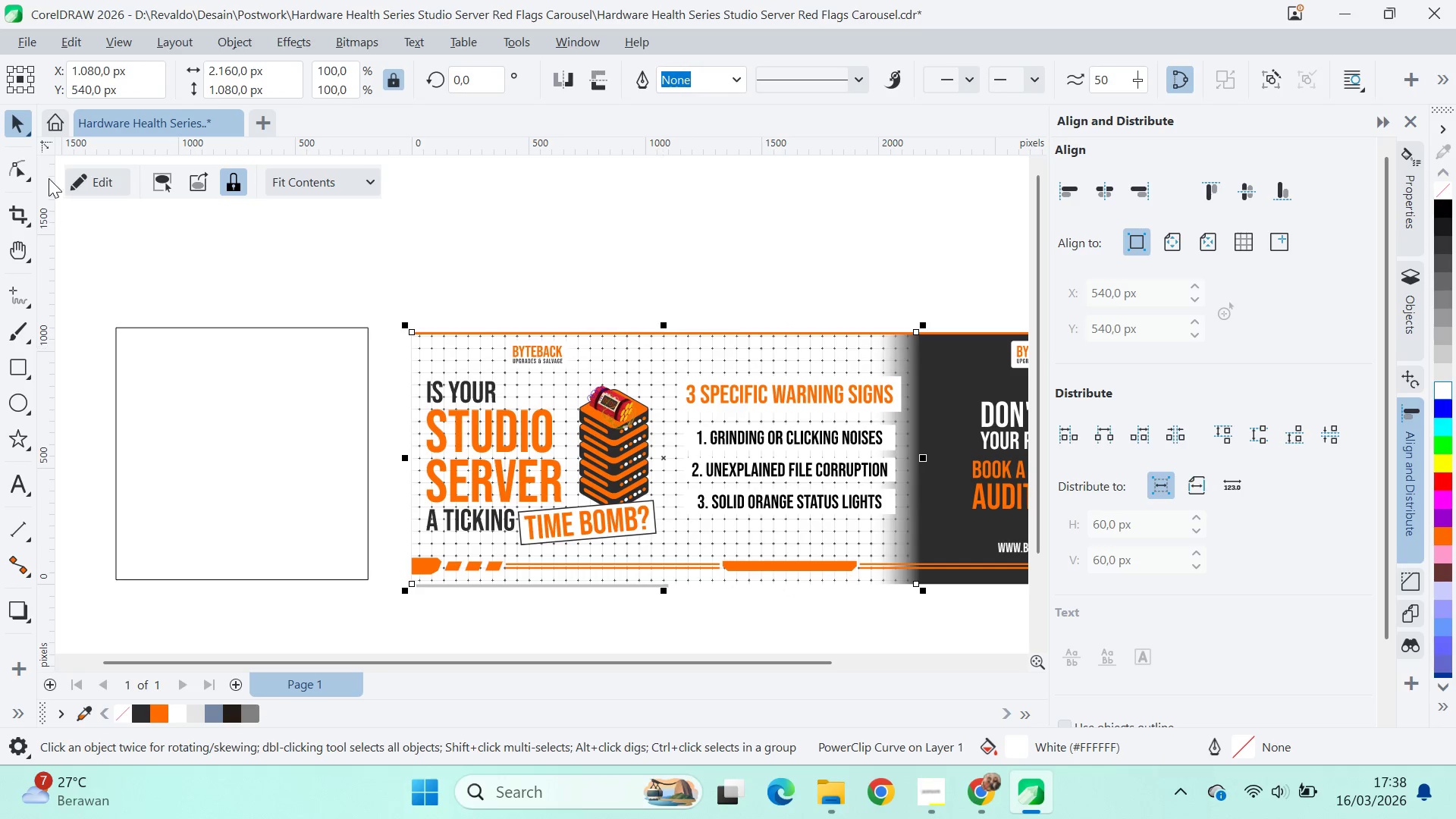 
left_click([105, 193])
 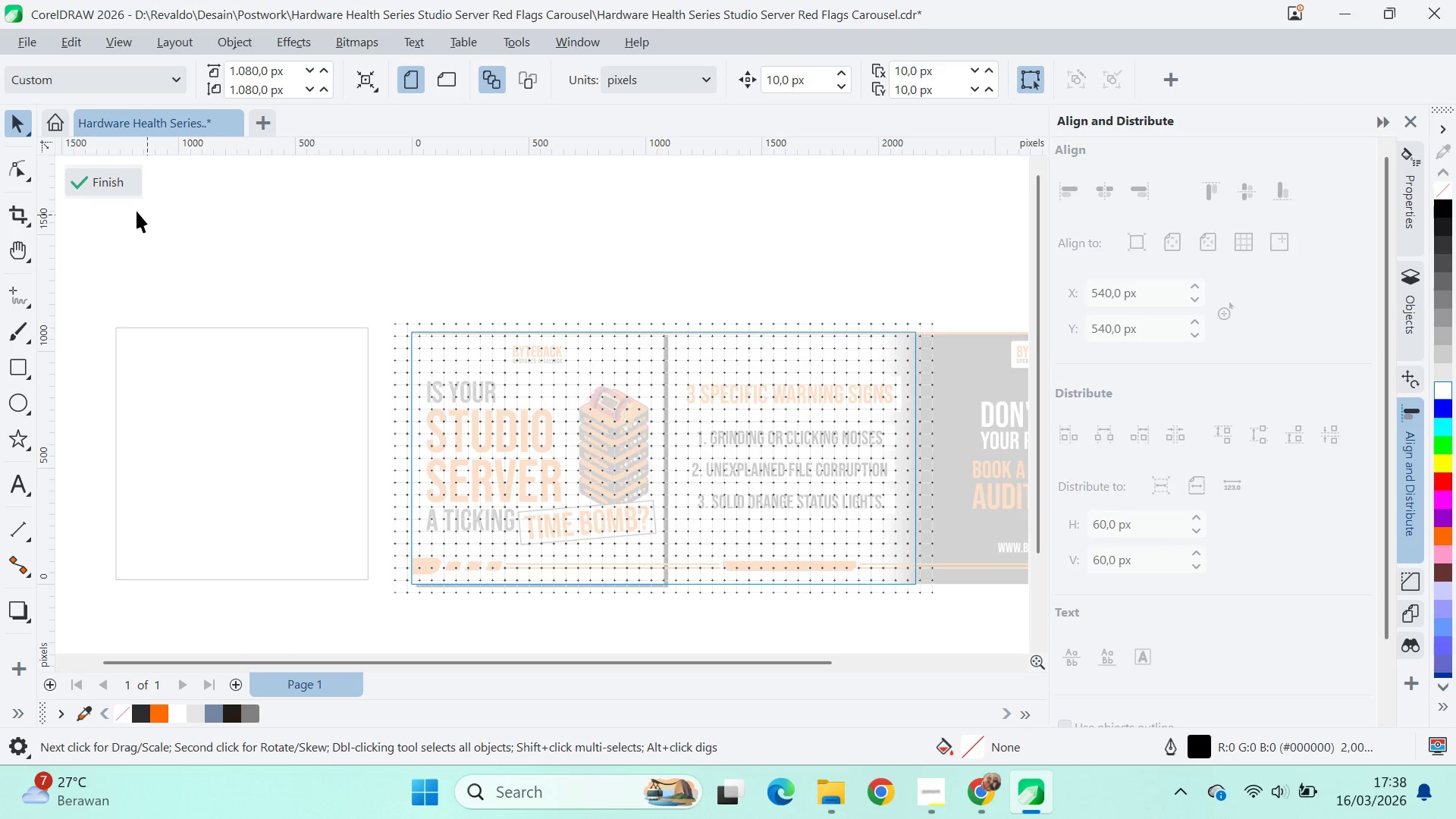 
left_click([133, 181])
 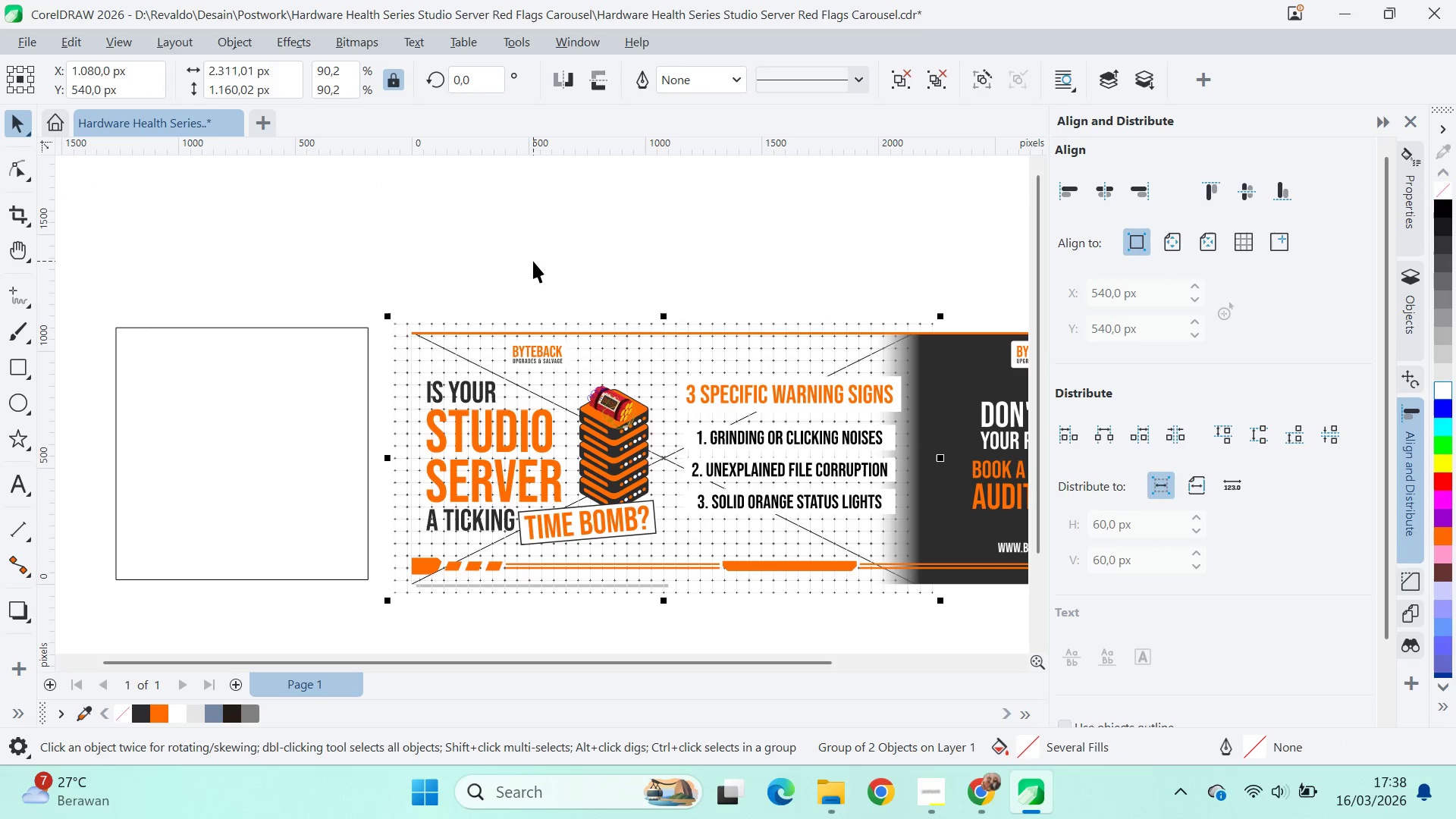 
left_click([533, 261])
 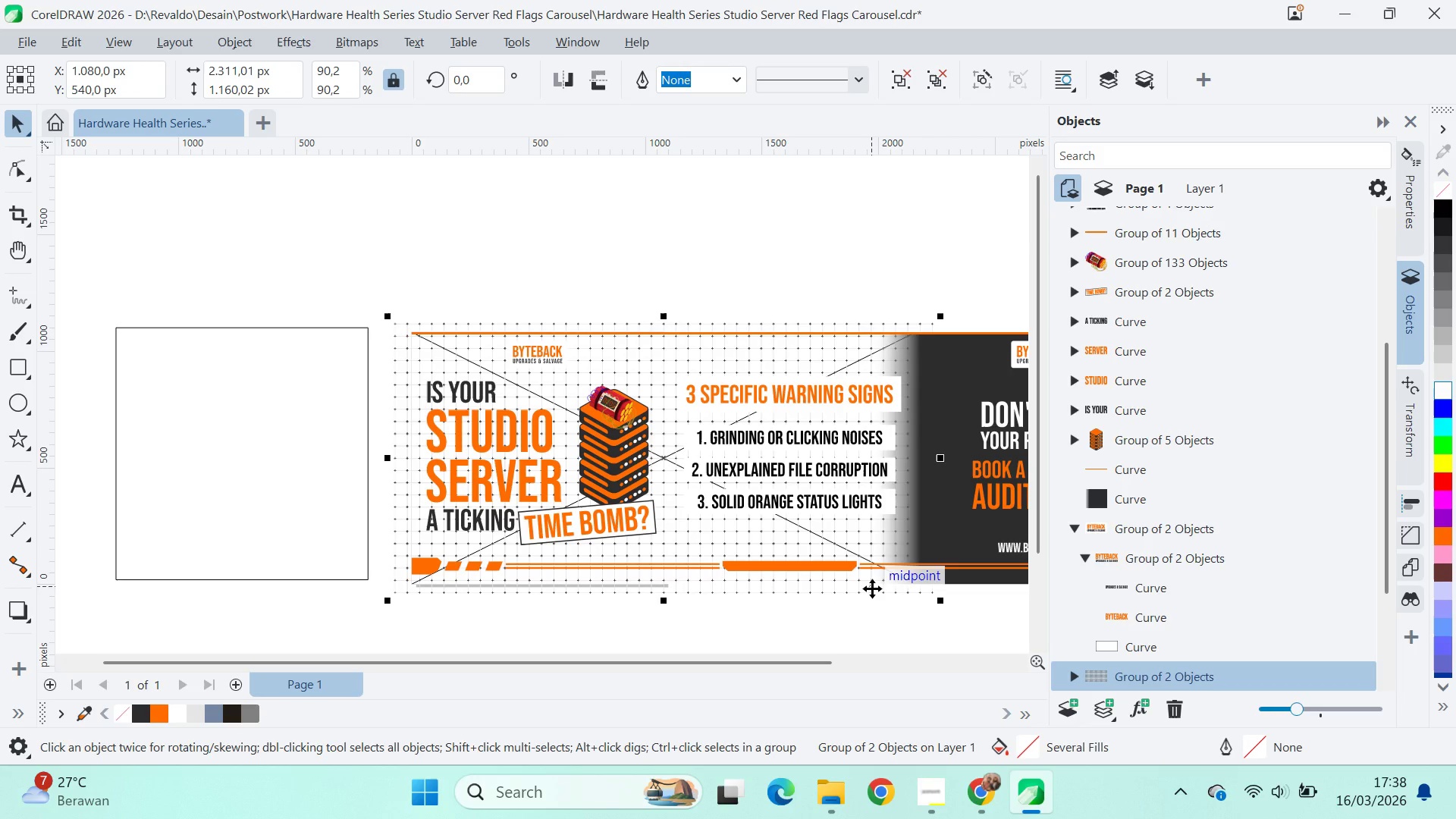 
wait(14.98)
 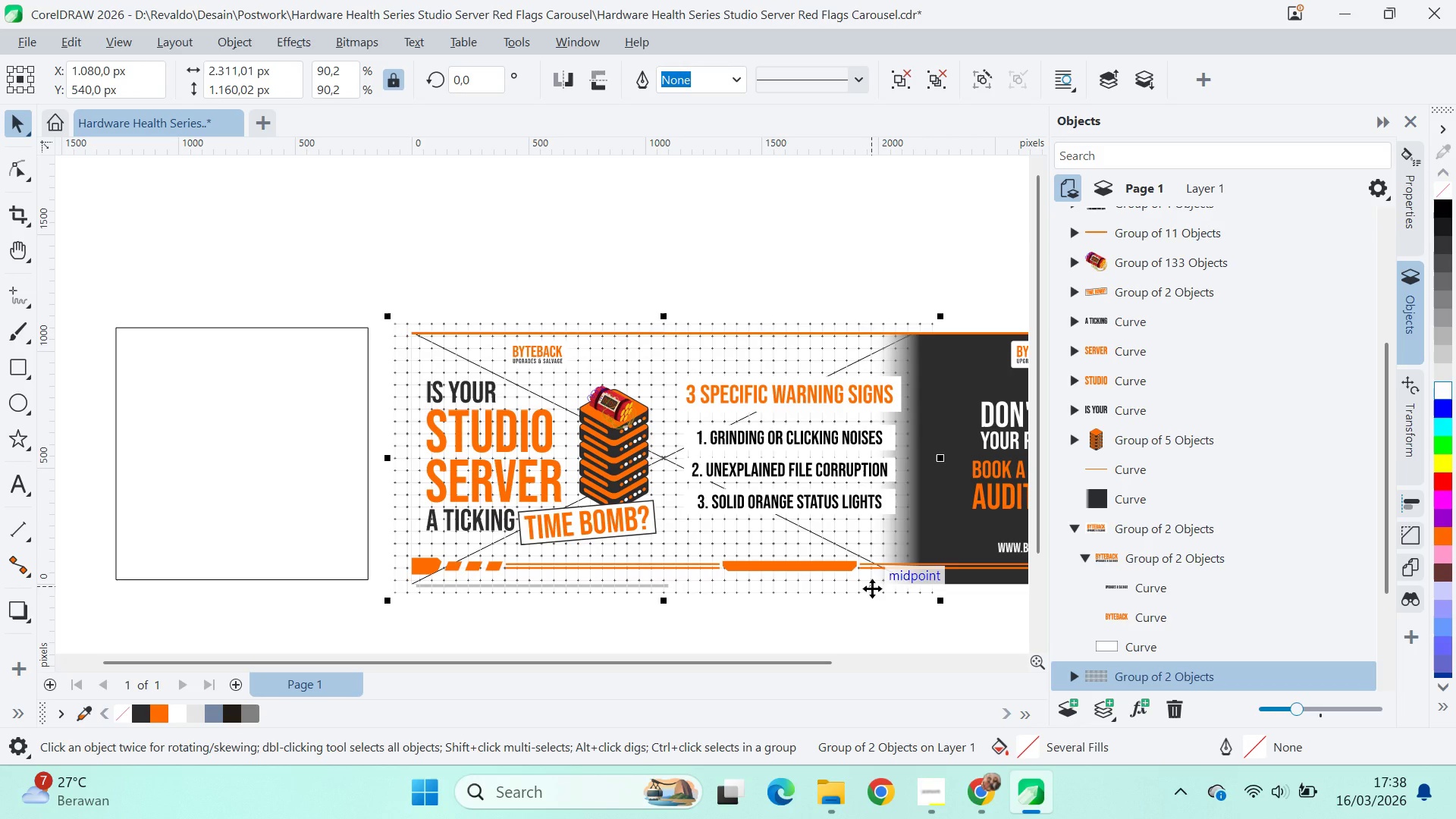 
left_click([1158, 637])
 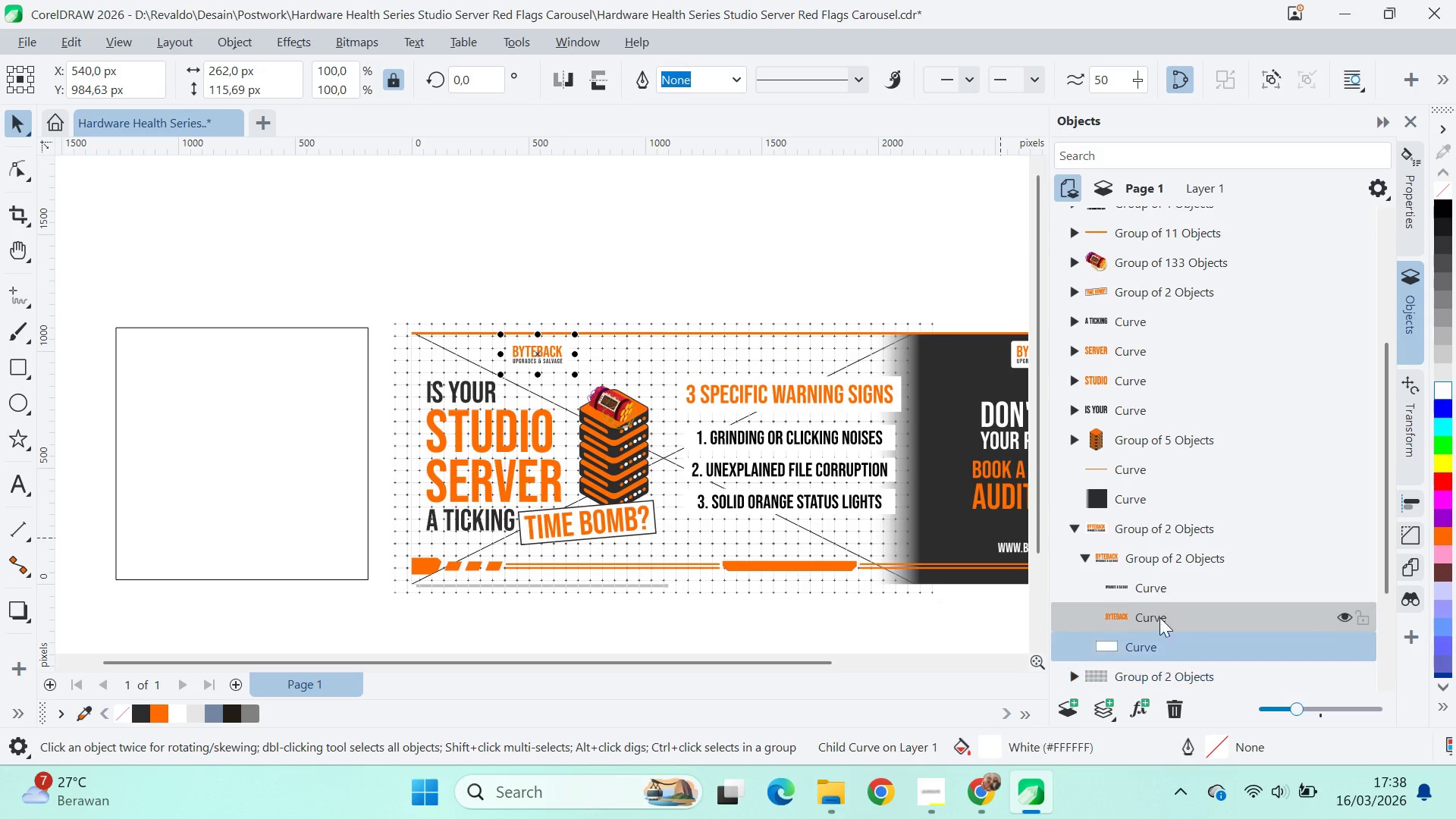 
left_click([1157, 585])
 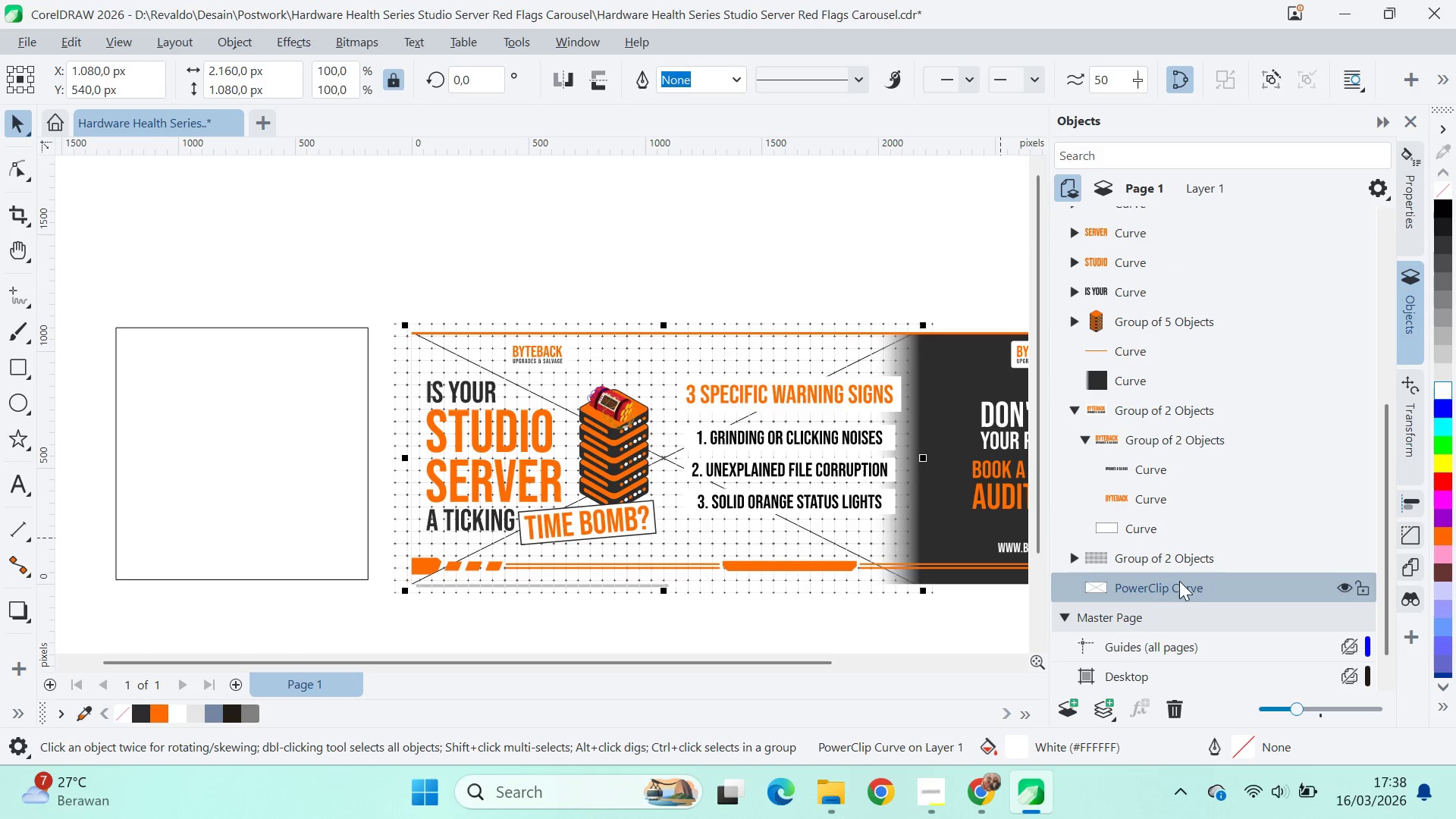 
scroll: coordinate [1164, 606], scroll_direction: down, amount: 4.0
 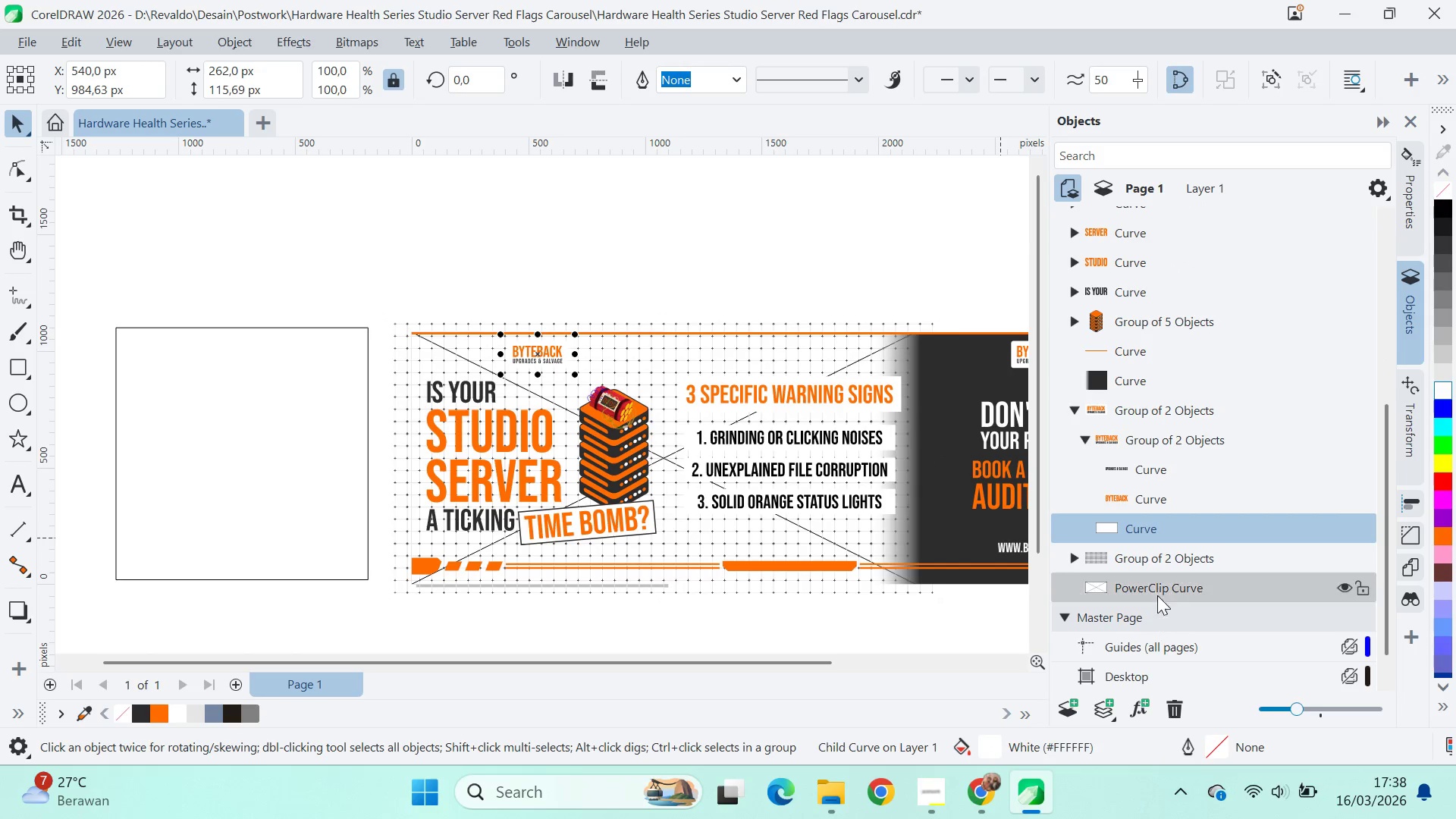 
key(Delete)
 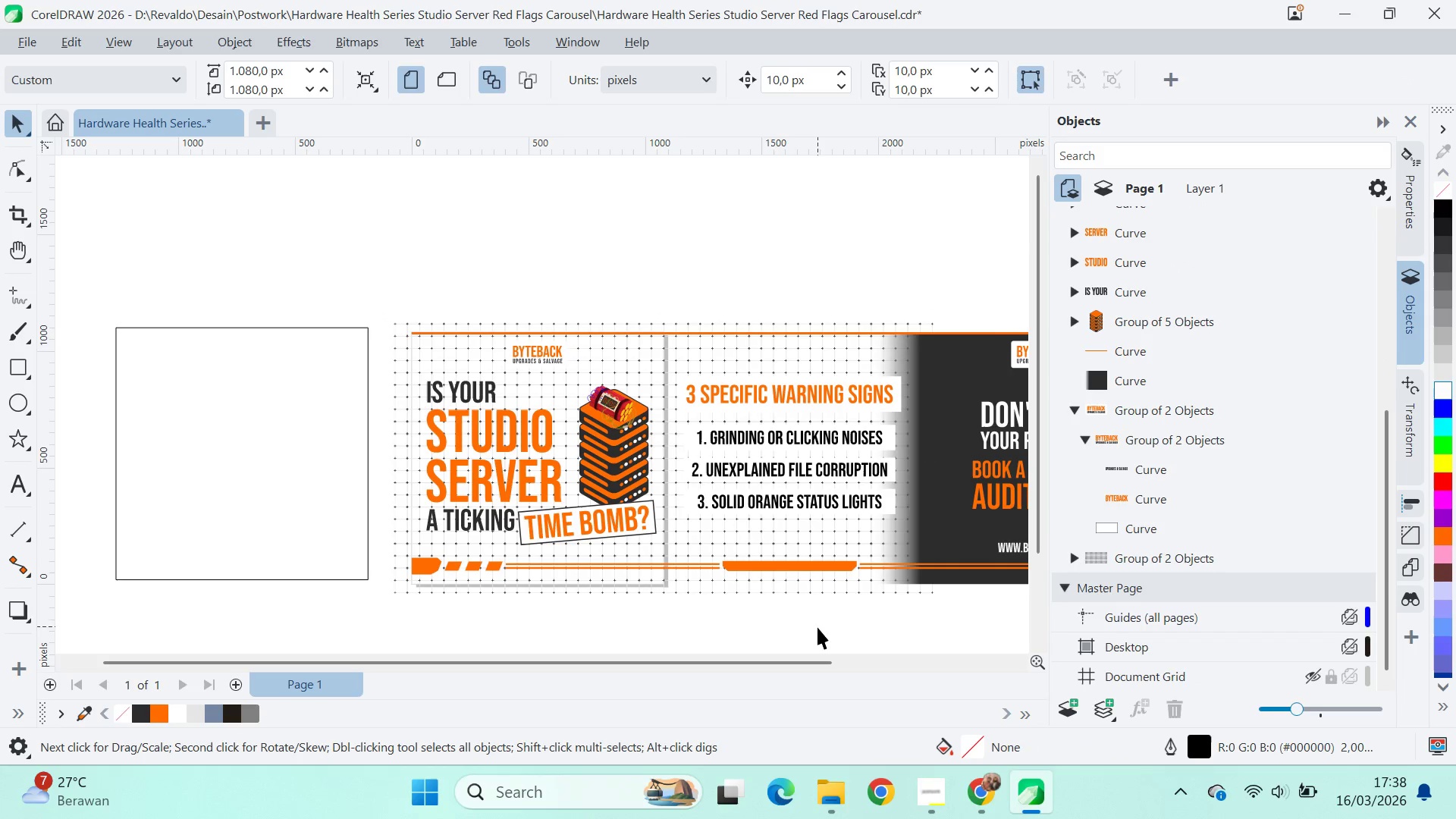 
key(Control+Z)
 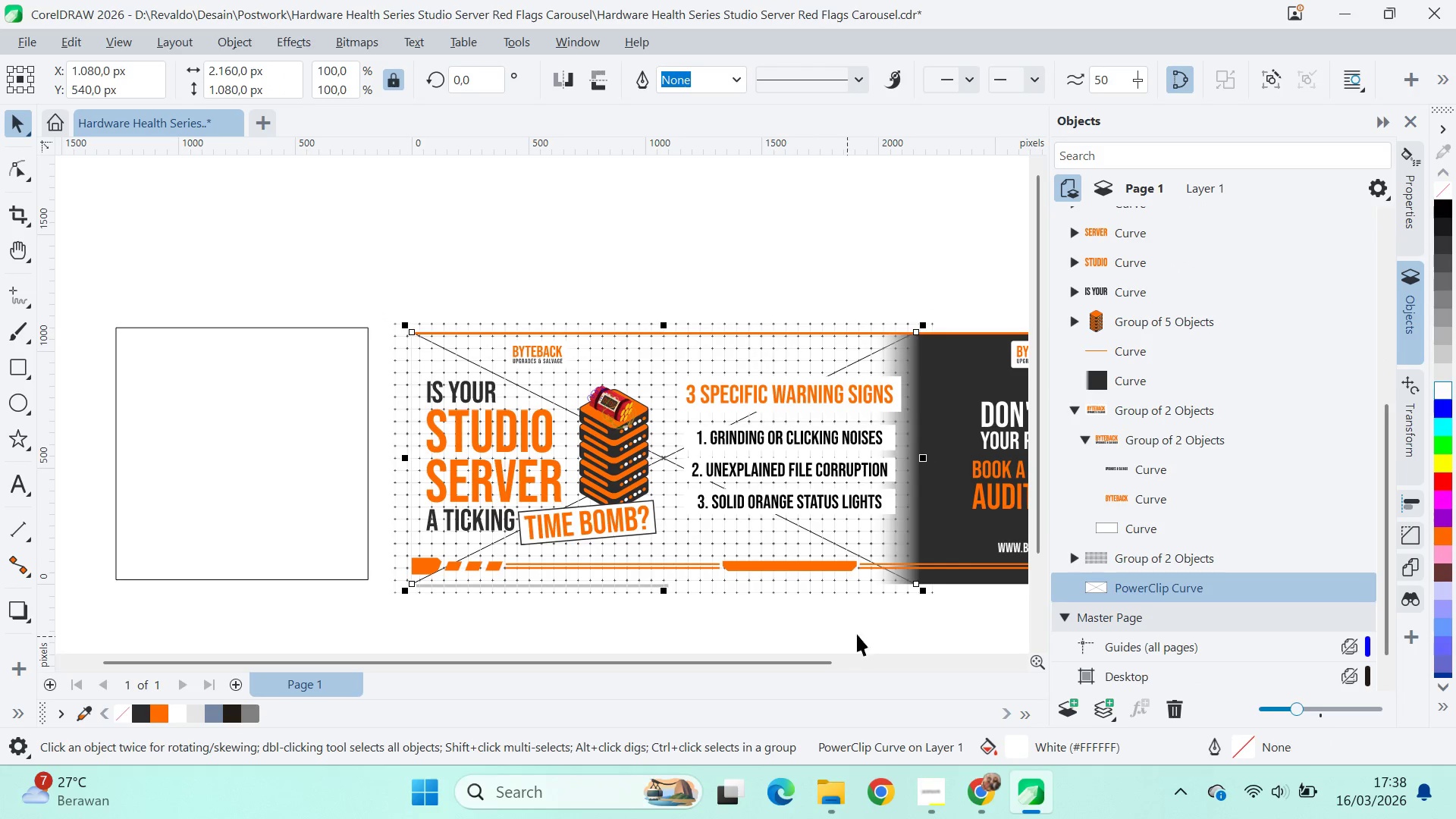 
mouse_move([1120, 565])
 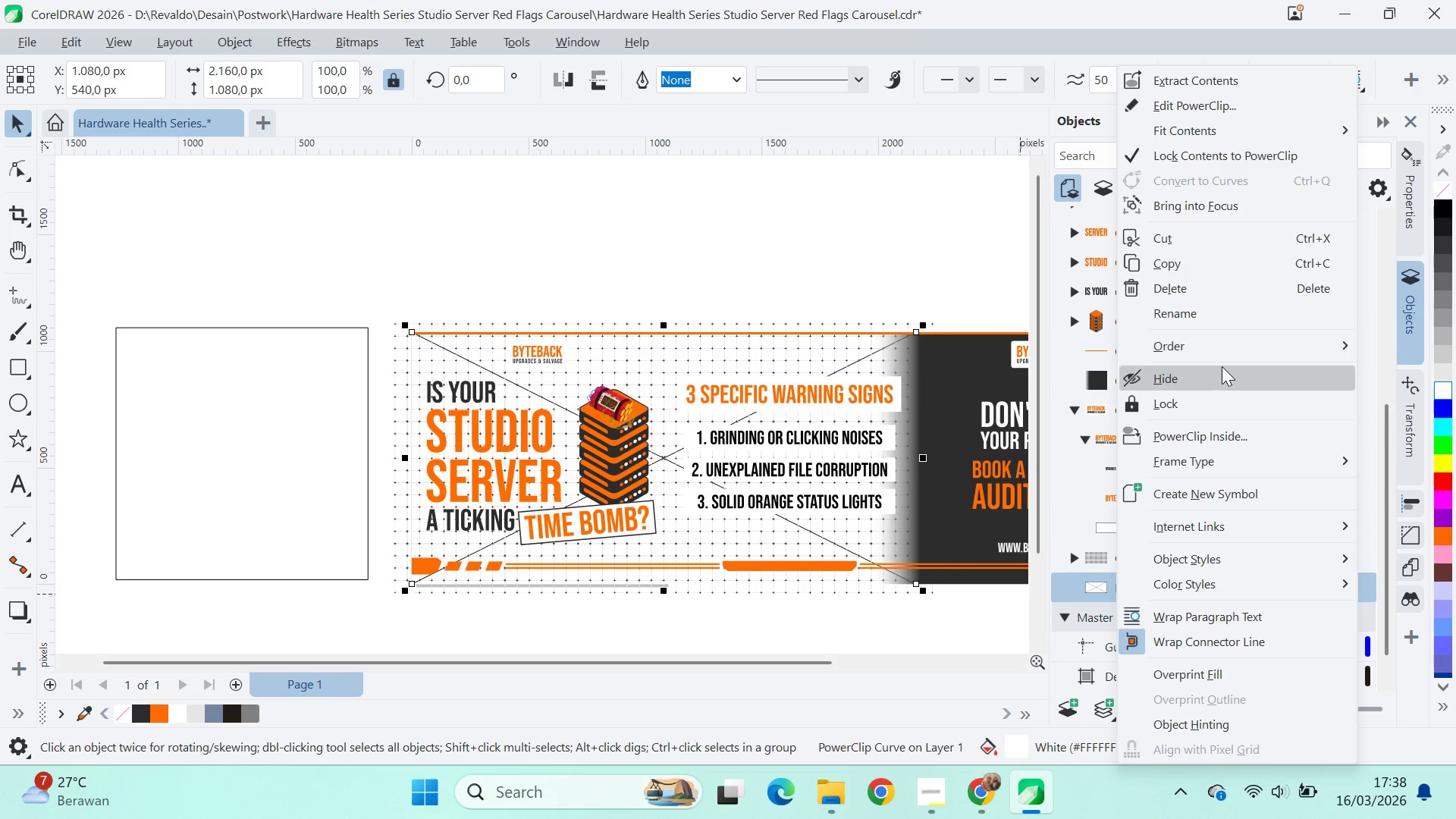 
mouse_move([1200, 465])
 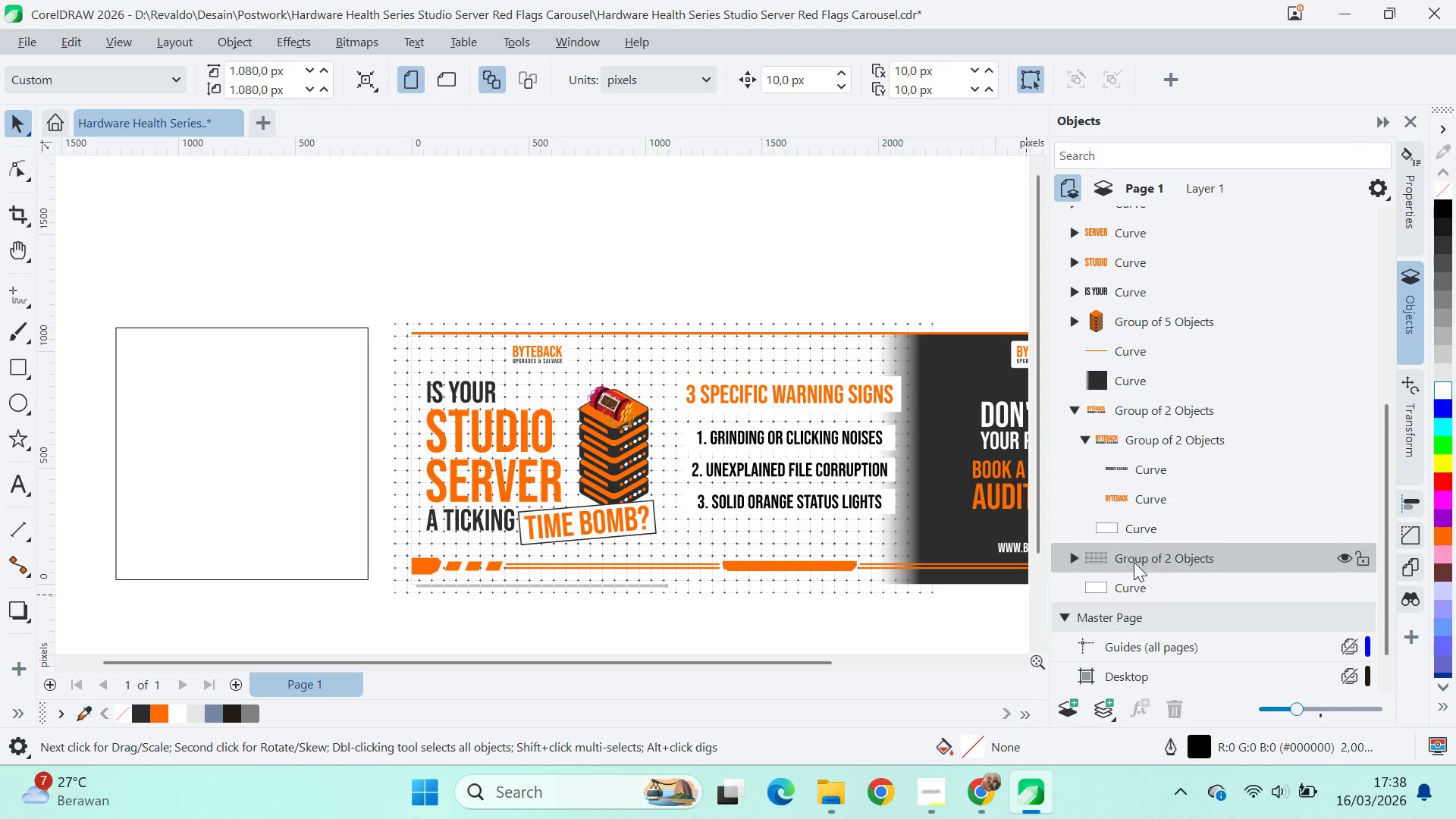 
wait(5.42)
 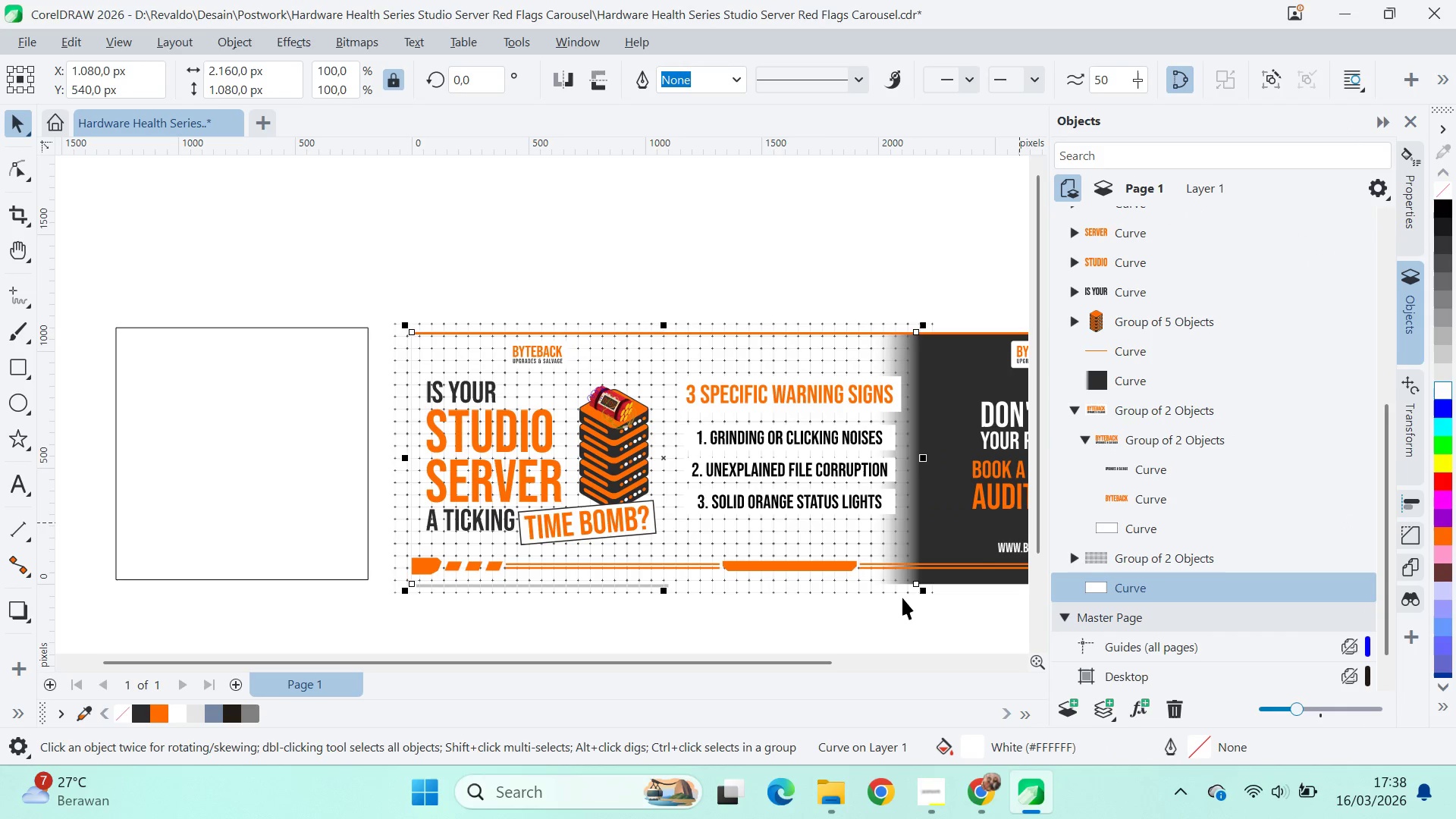 
left_click([496, 641])
 